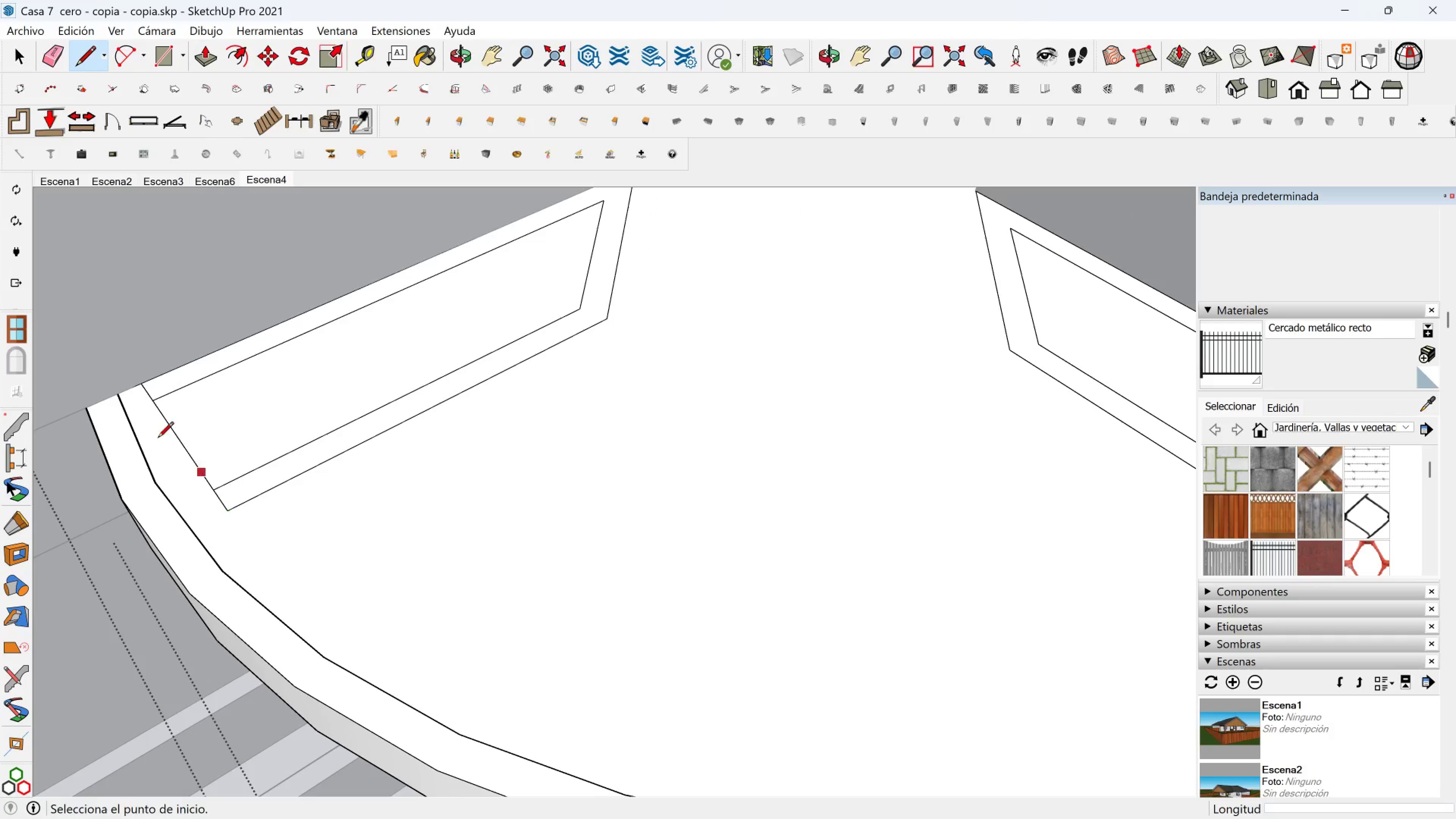 
hold_key(key=ShiftLeft, duration=0.45)
 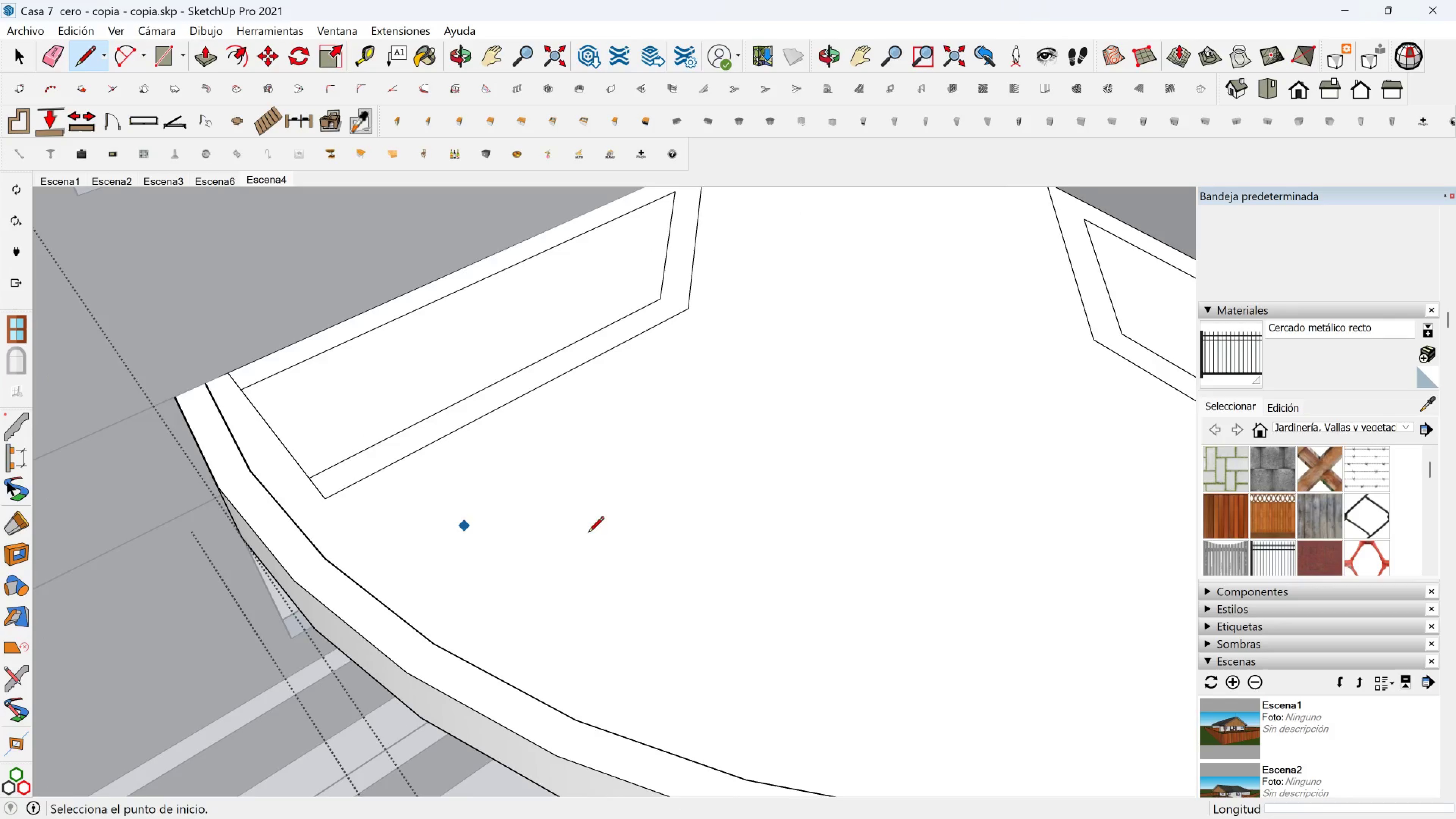 
scroll: coordinate [618, 532], scroll_direction: down, amount: 4.0
 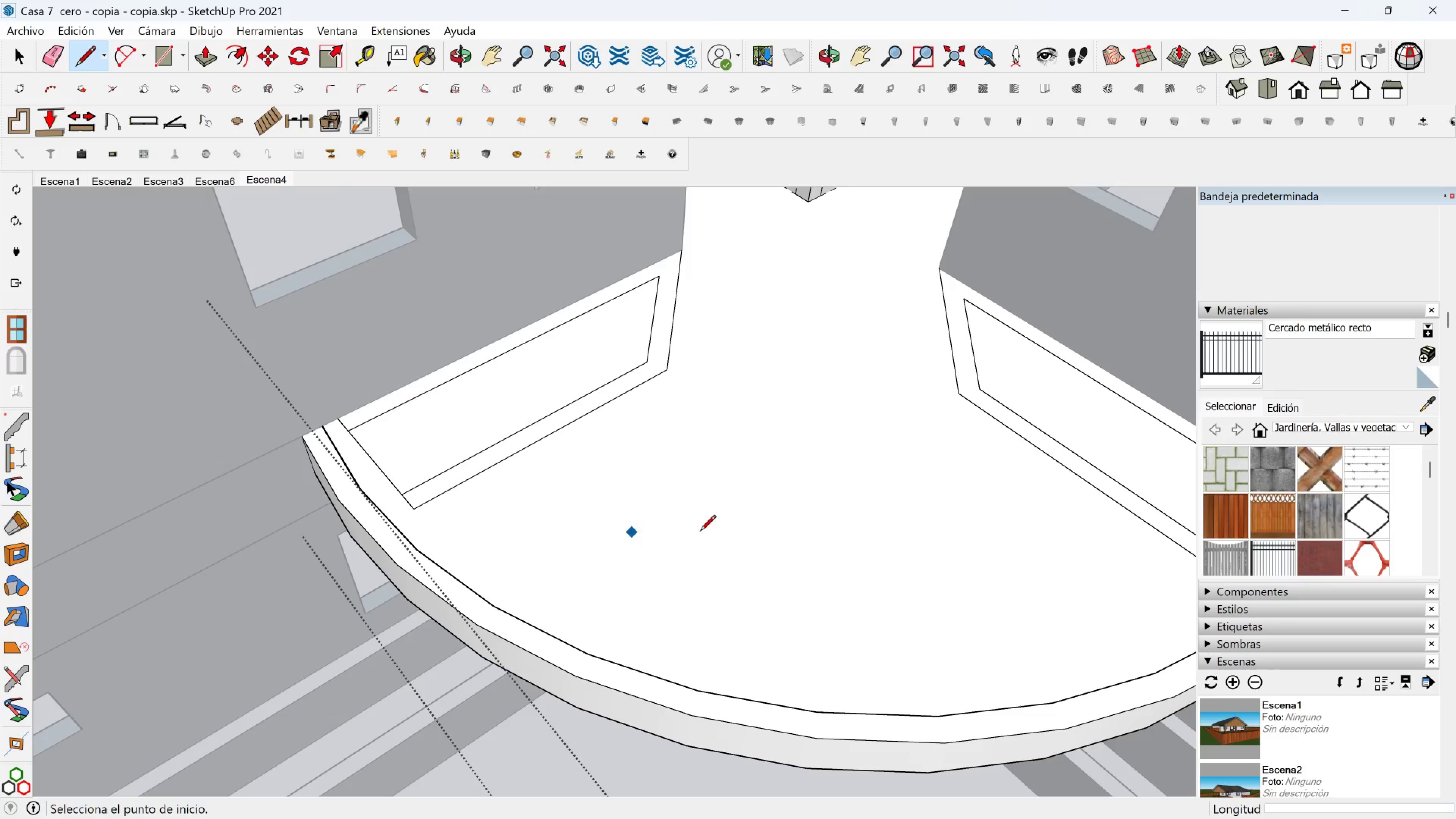 
hold_key(key=ShiftLeft, duration=0.43)
 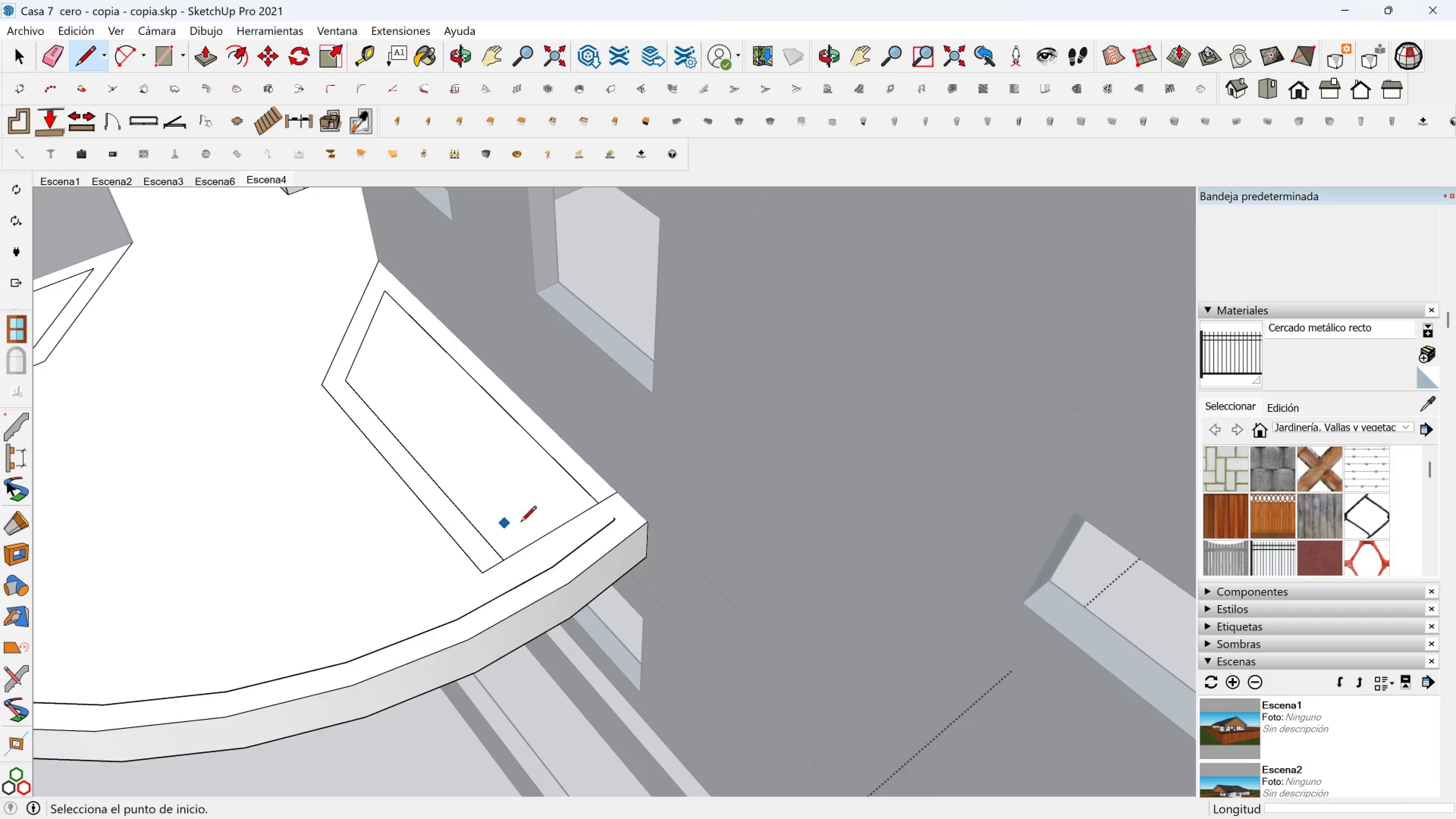 
scroll: coordinate [635, 528], scroll_direction: up, amount: 5.0
 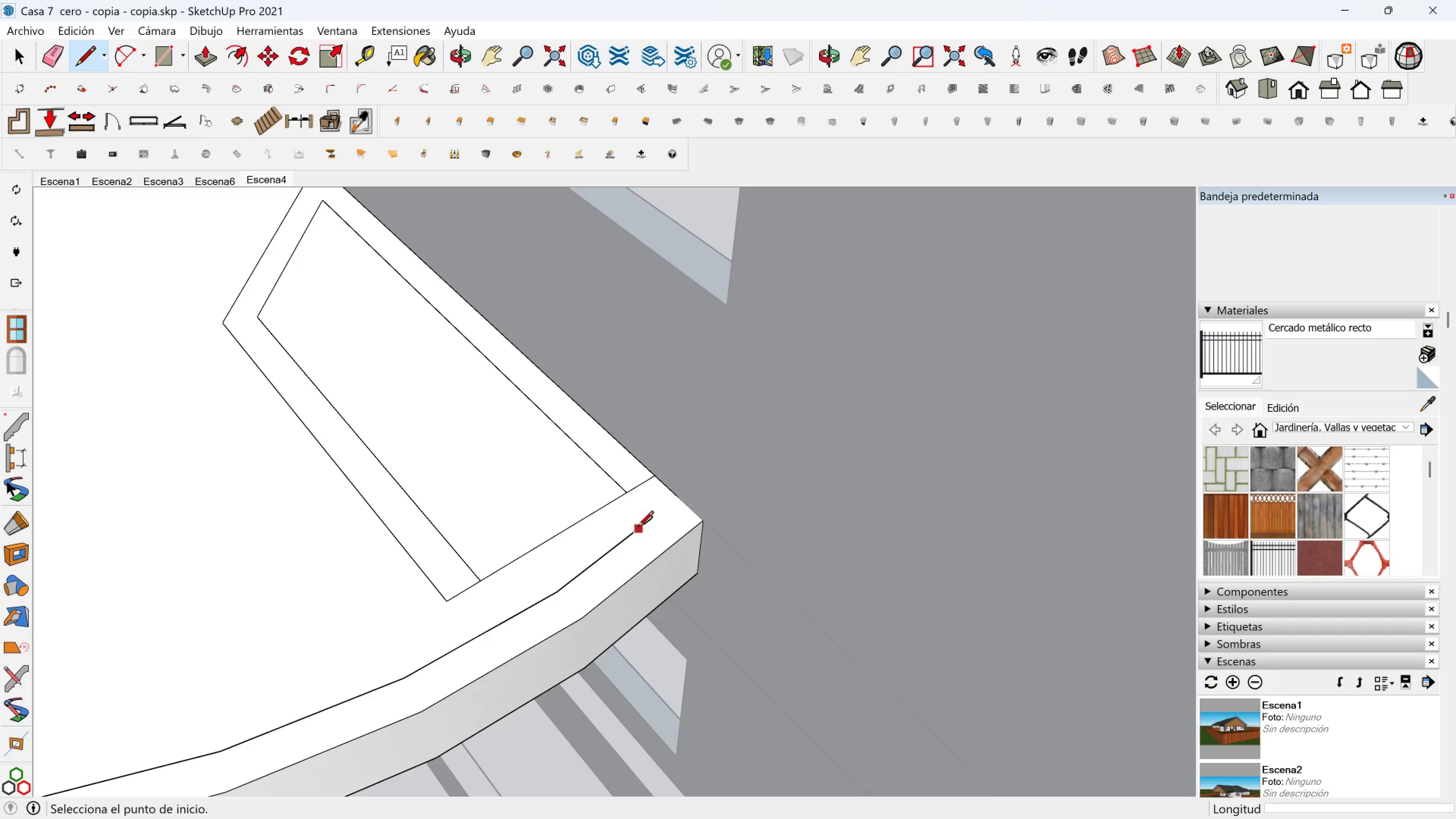 
left_click([638, 528])
 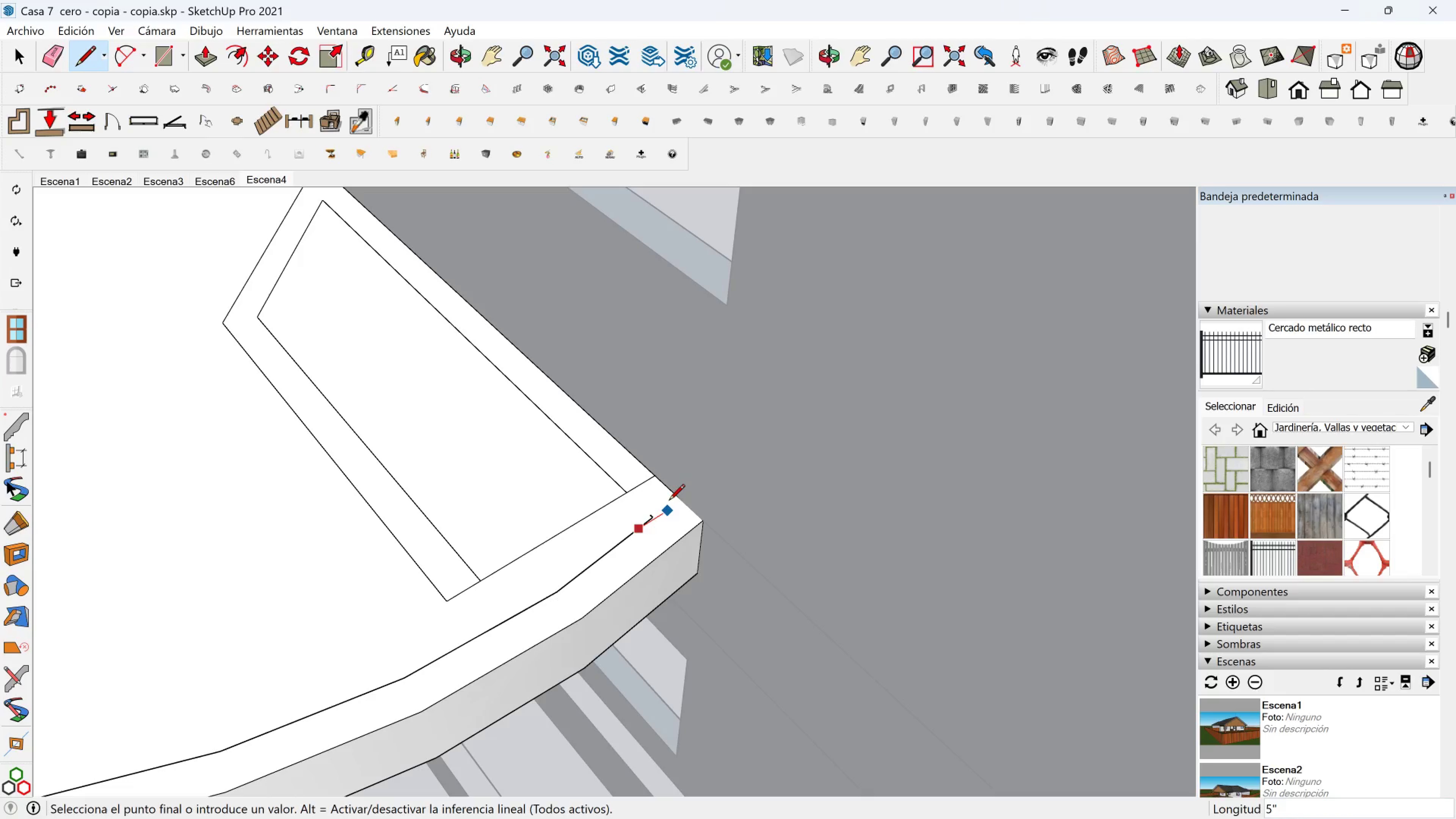 
key(Shift+ShiftLeft)
 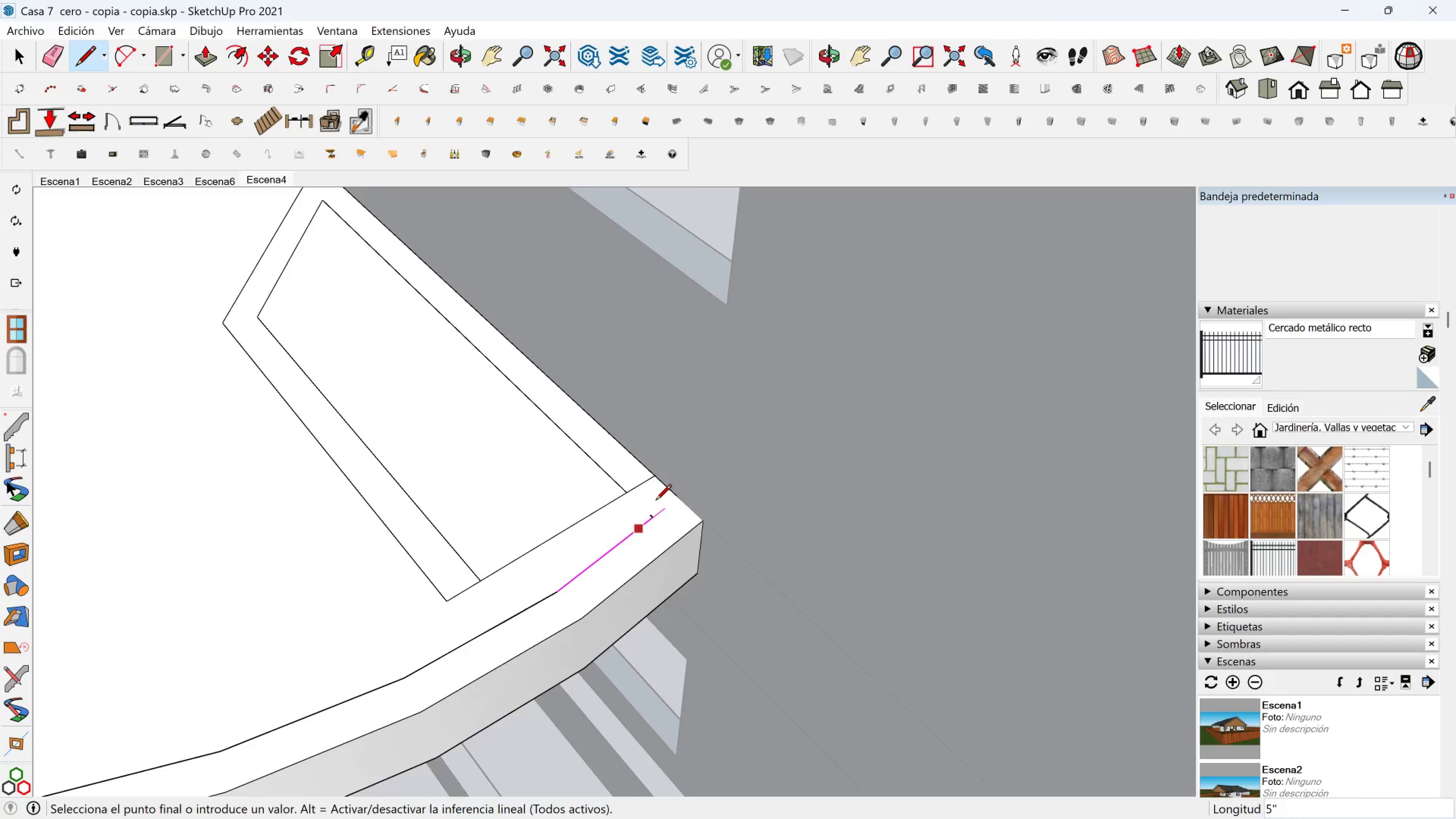 
scroll: coordinate [656, 502], scroll_direction: up, amount: 2.0
 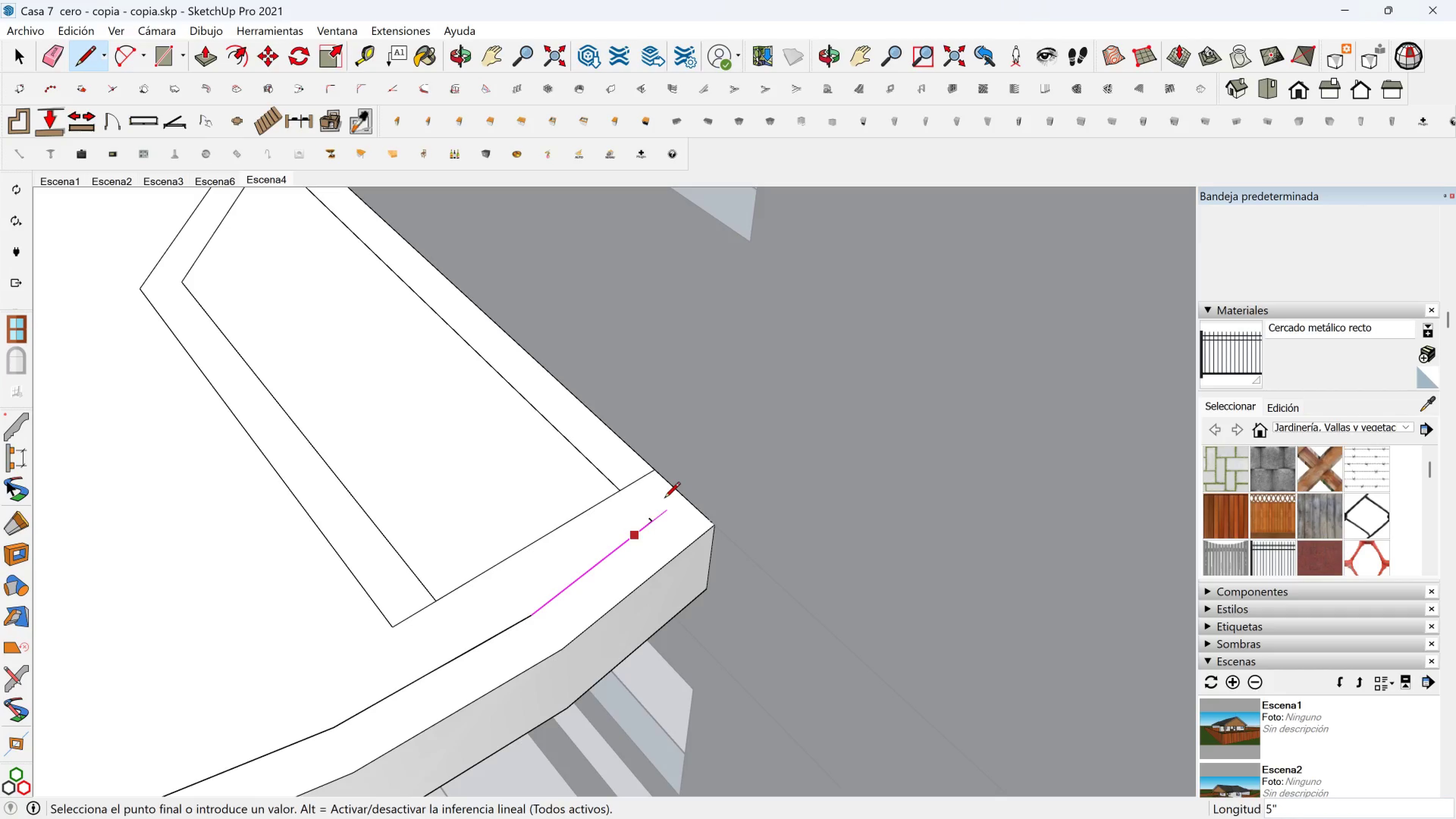 
hold_key(key=ShiftLeft, duration=0.81)
left_click([686, 472])
 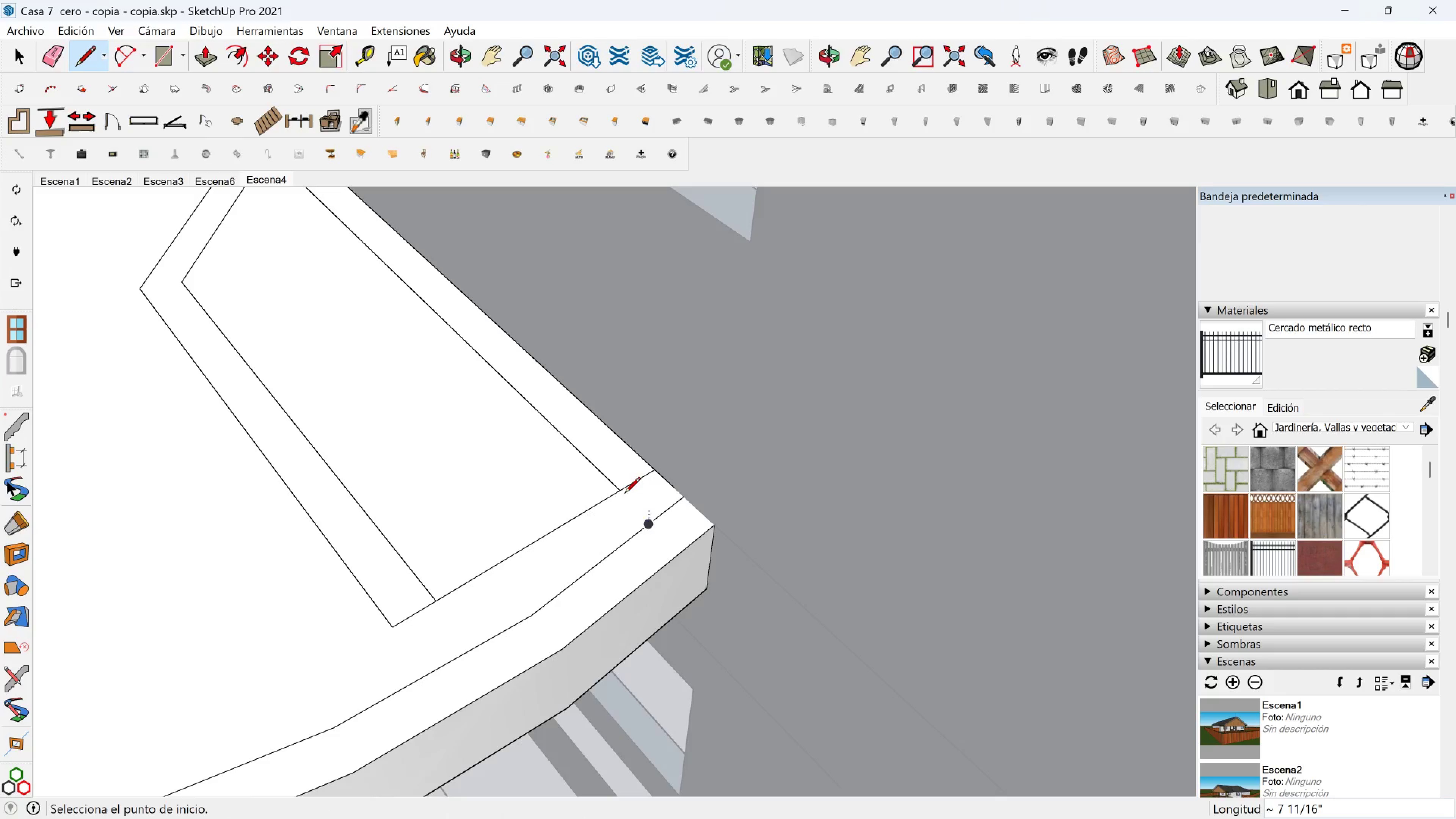 
key(Space)
 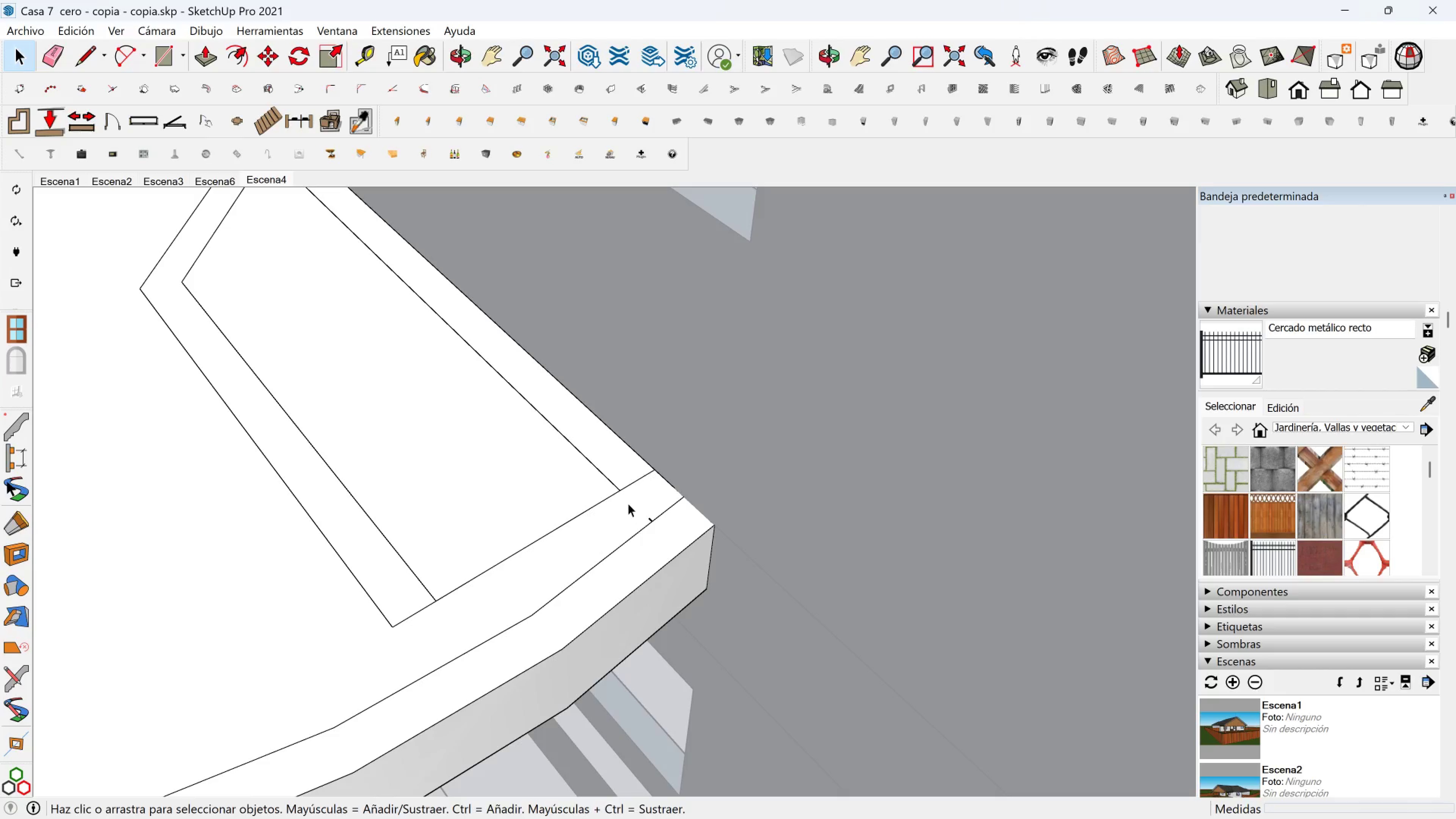 
left_click_drag(start_coordinate=[628, 500], to_coordinate=[667, 529])
 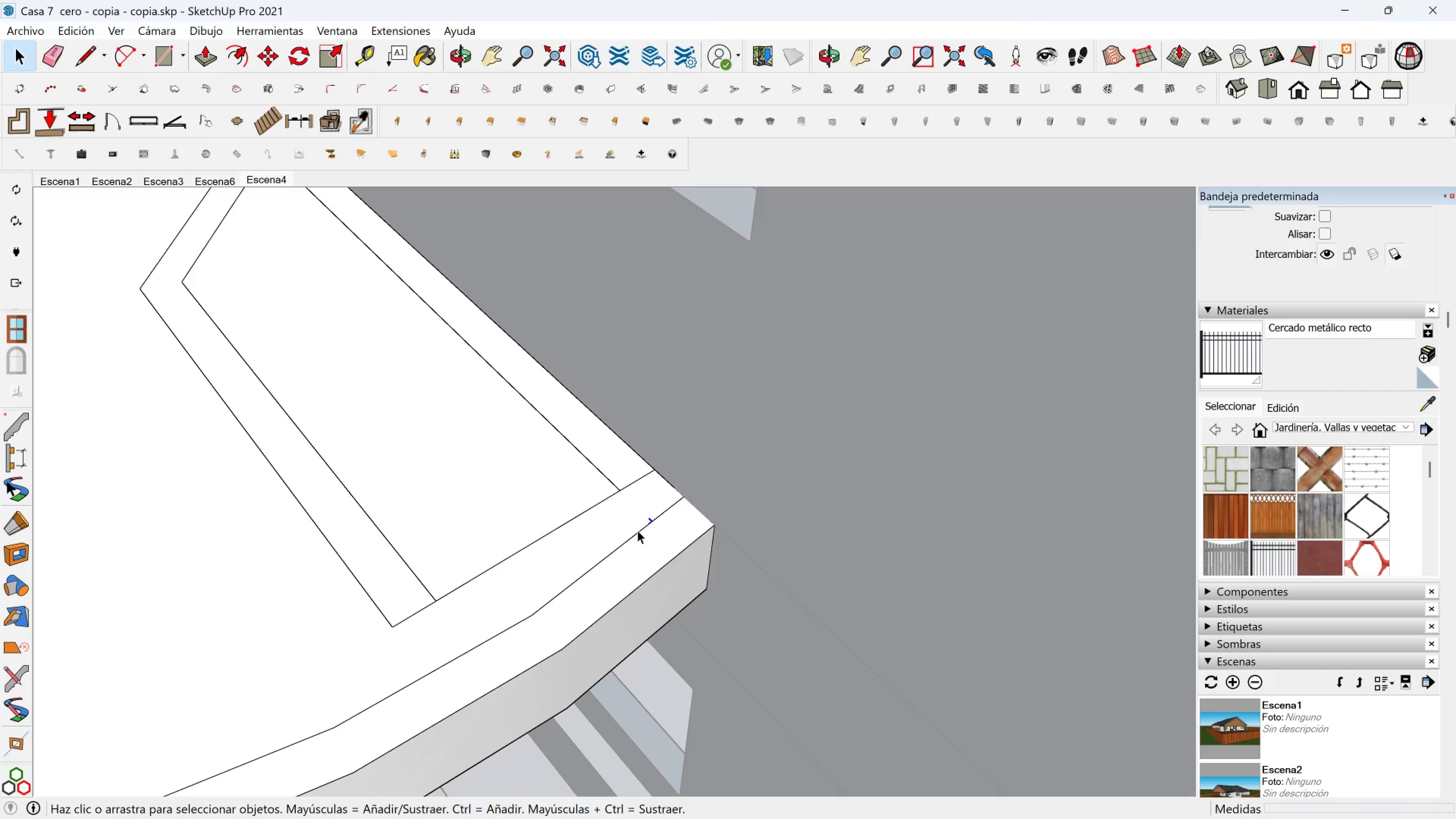 
key(Delete)
 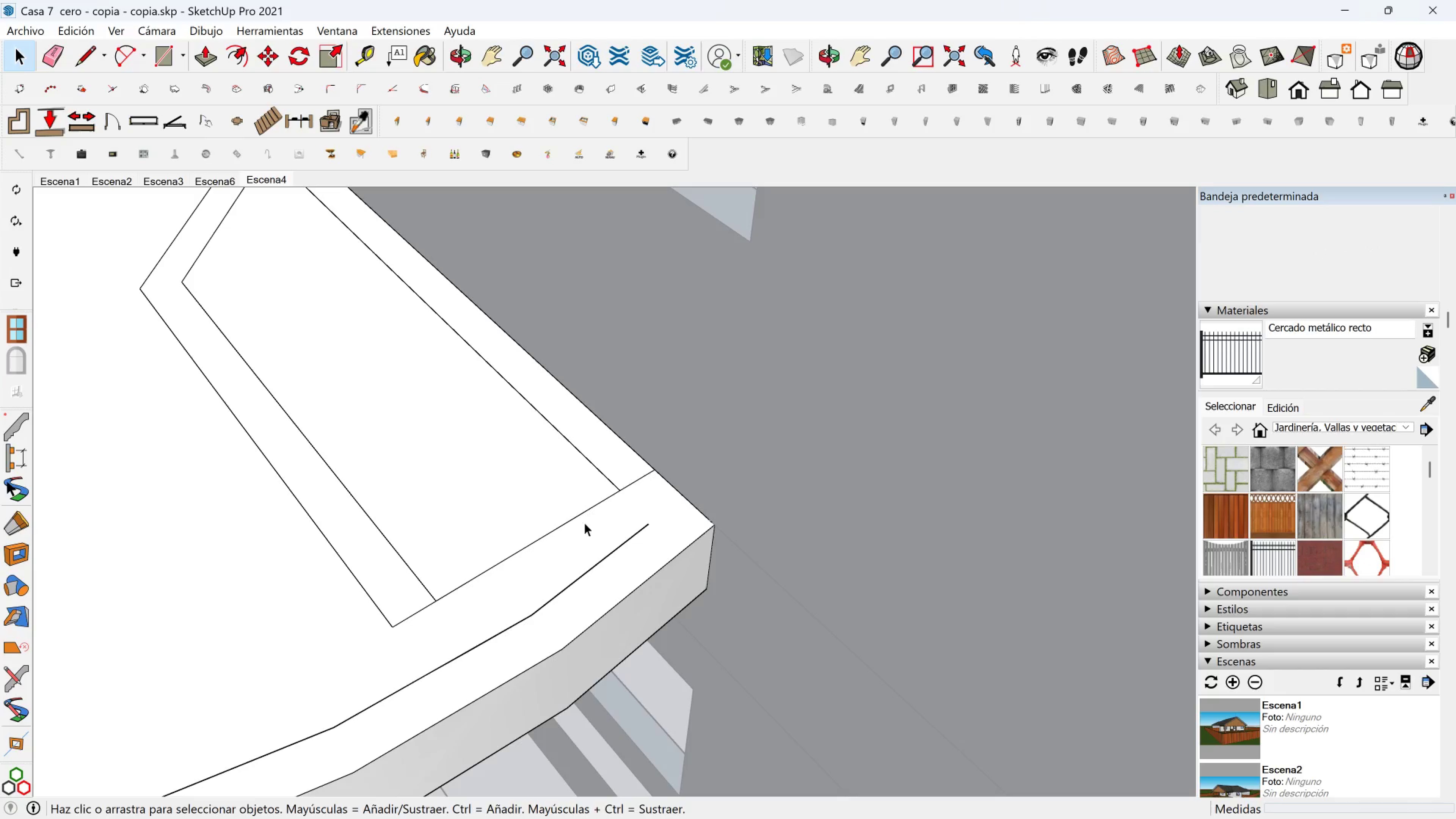 
key(Control+Z)
 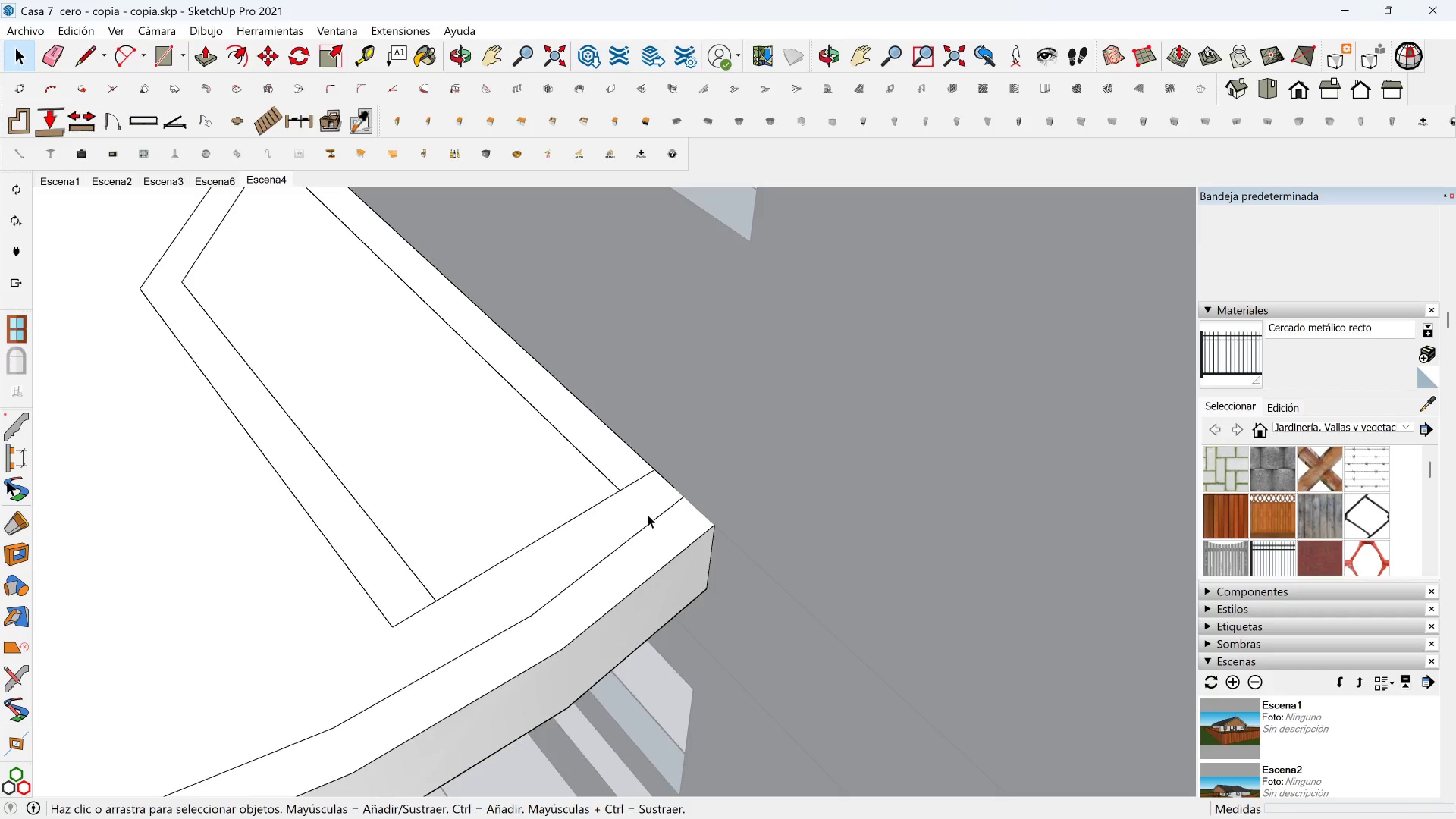 
scroll: coordinate [655, 521], scroll_direction: up, amount: 11.0
 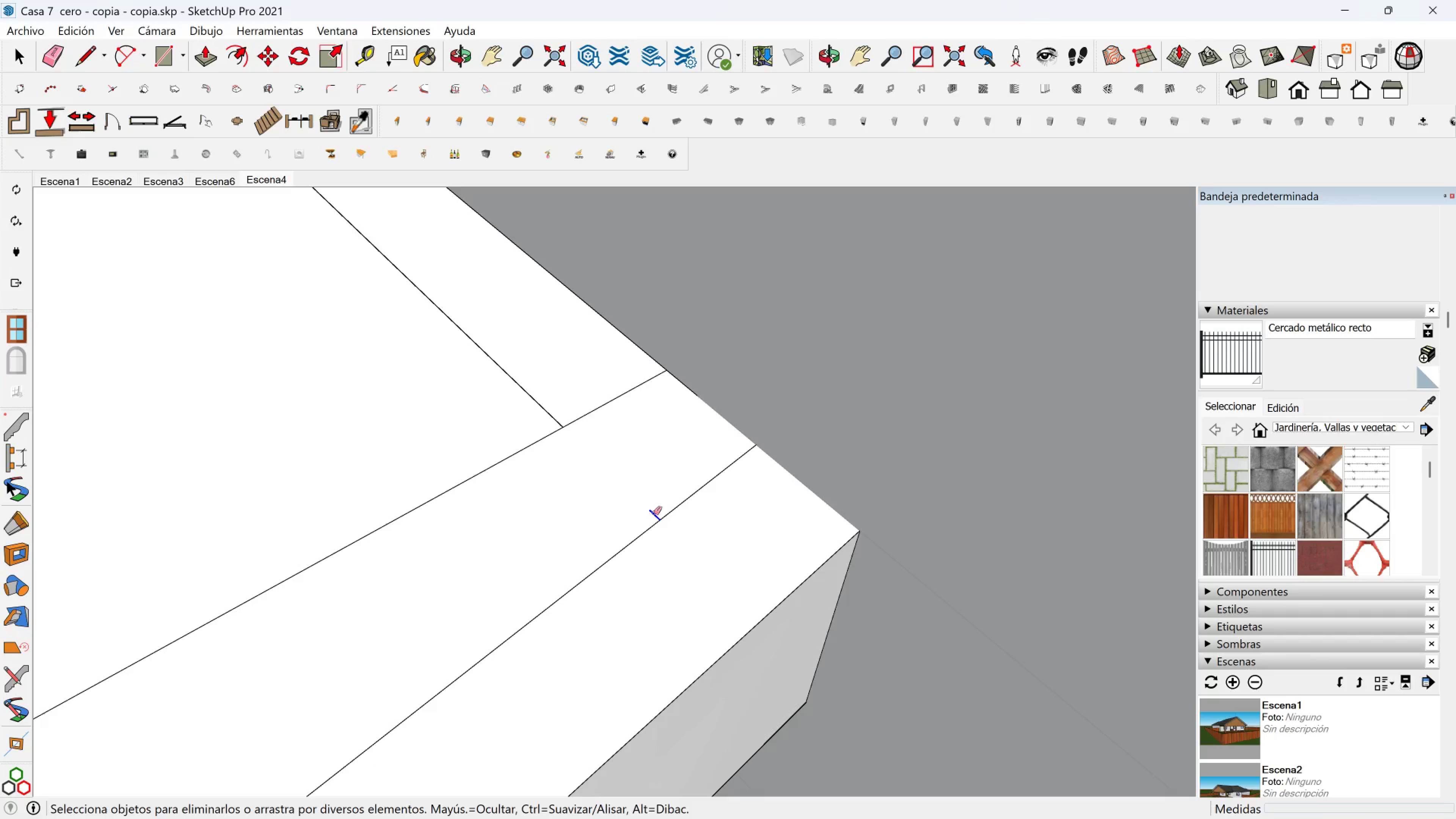 
scroll: coordinate [577, 510], scroll_direction: down, amount: 8.0
 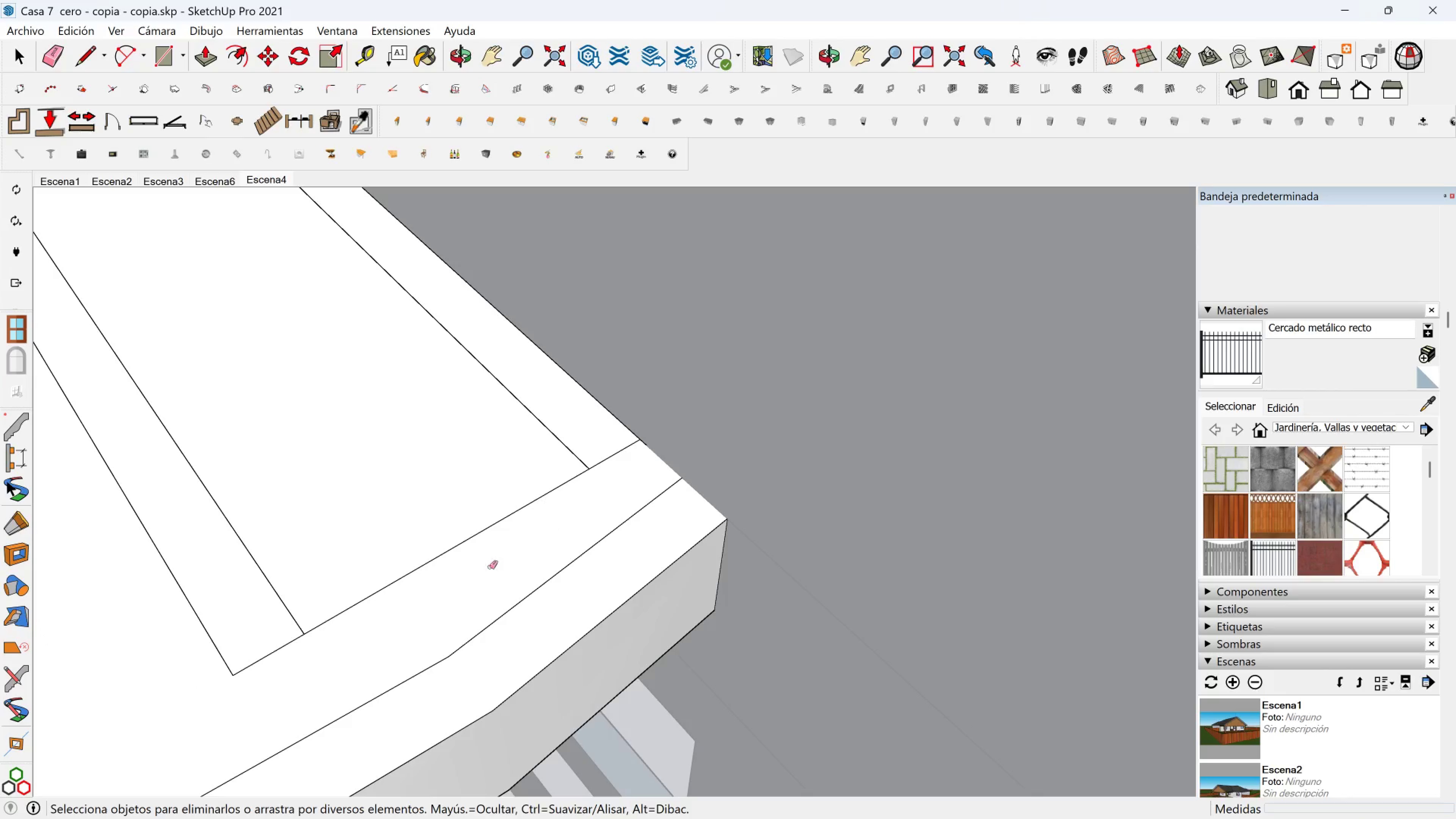 
hold_key(key=ShiftLeft, duration=0.35)
 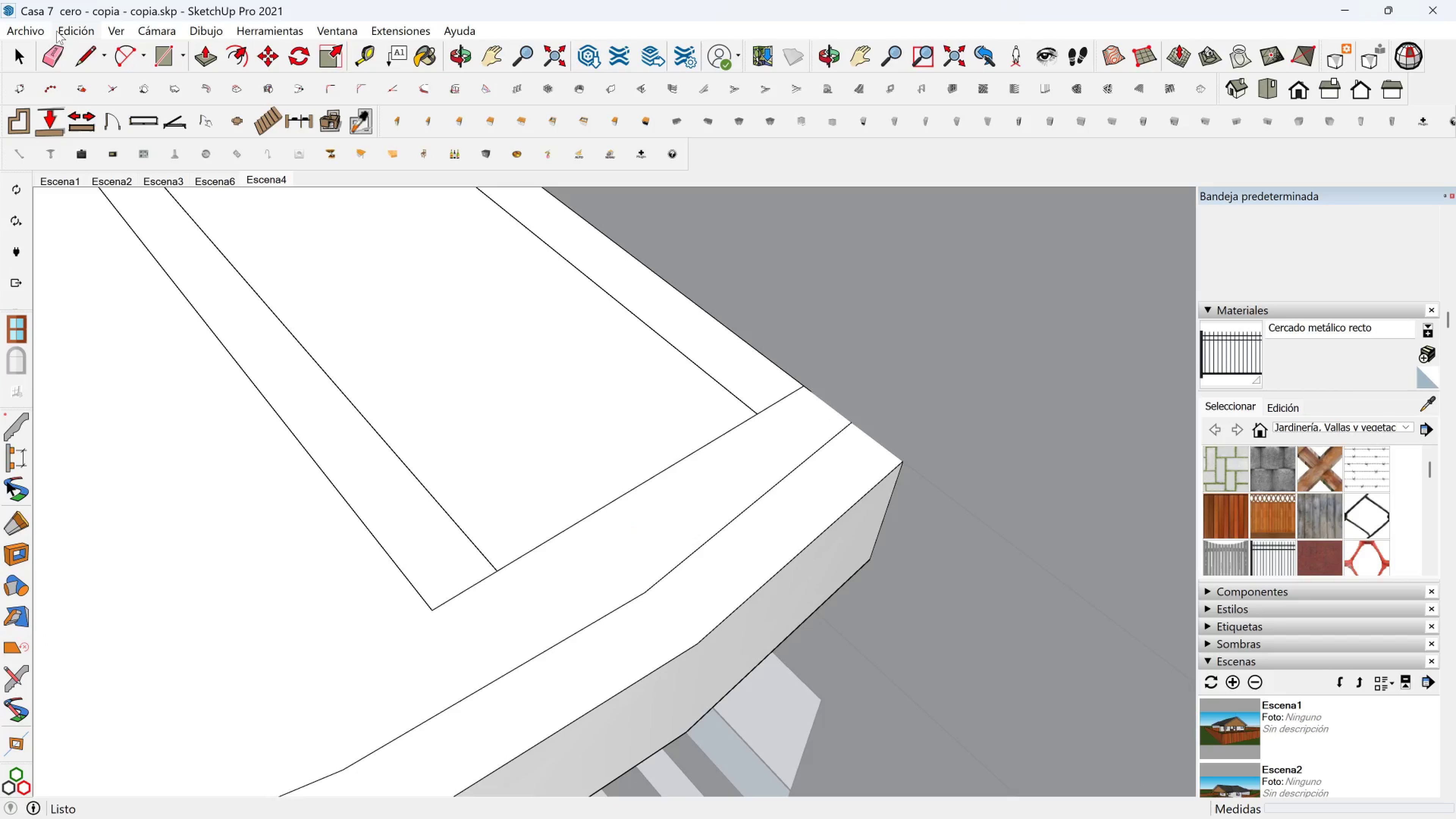 
left_click_drag(start_coordinate=[75, 52], to_coordinate=[78, 52])
 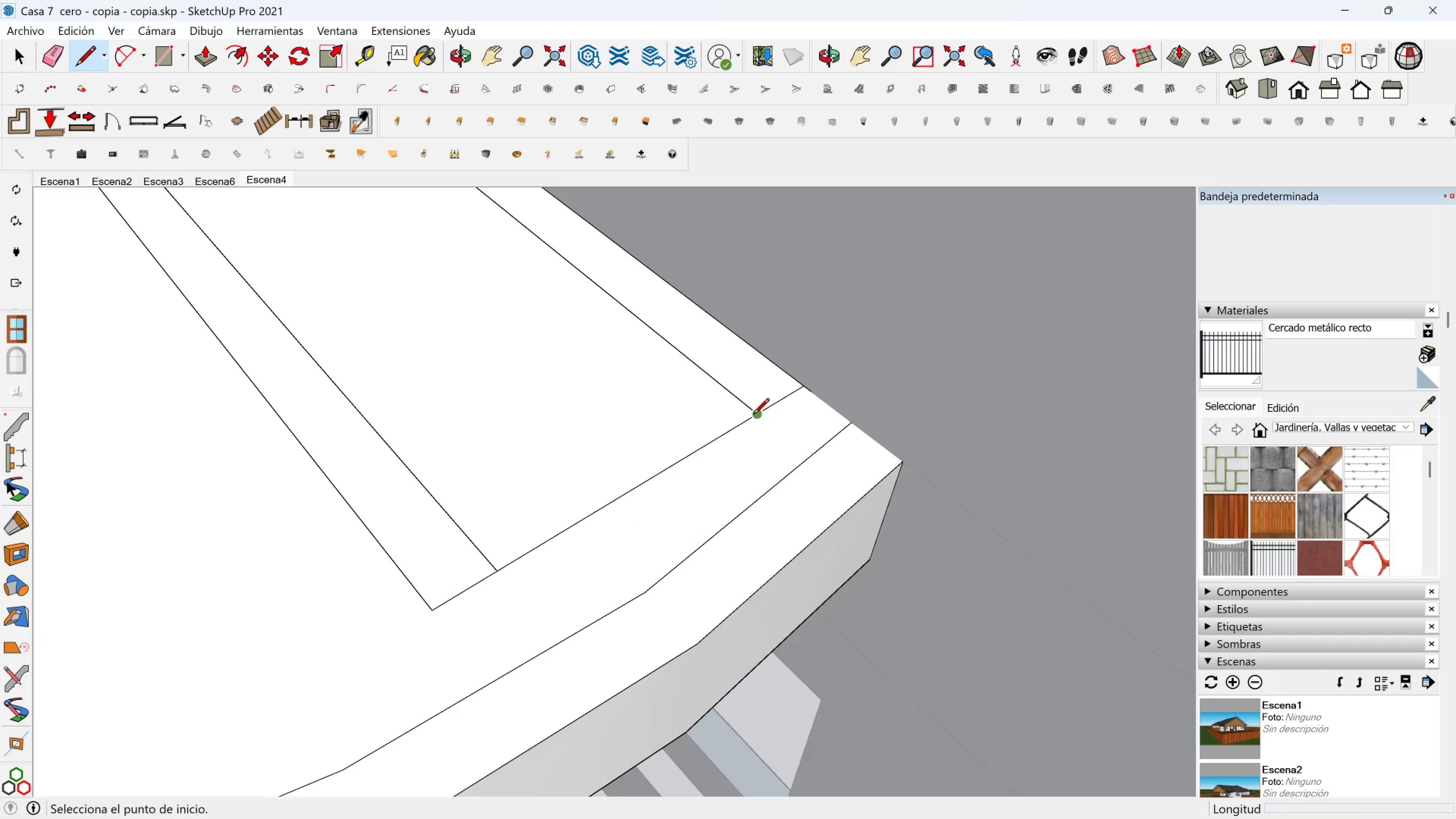 
left_click([753, 413])
 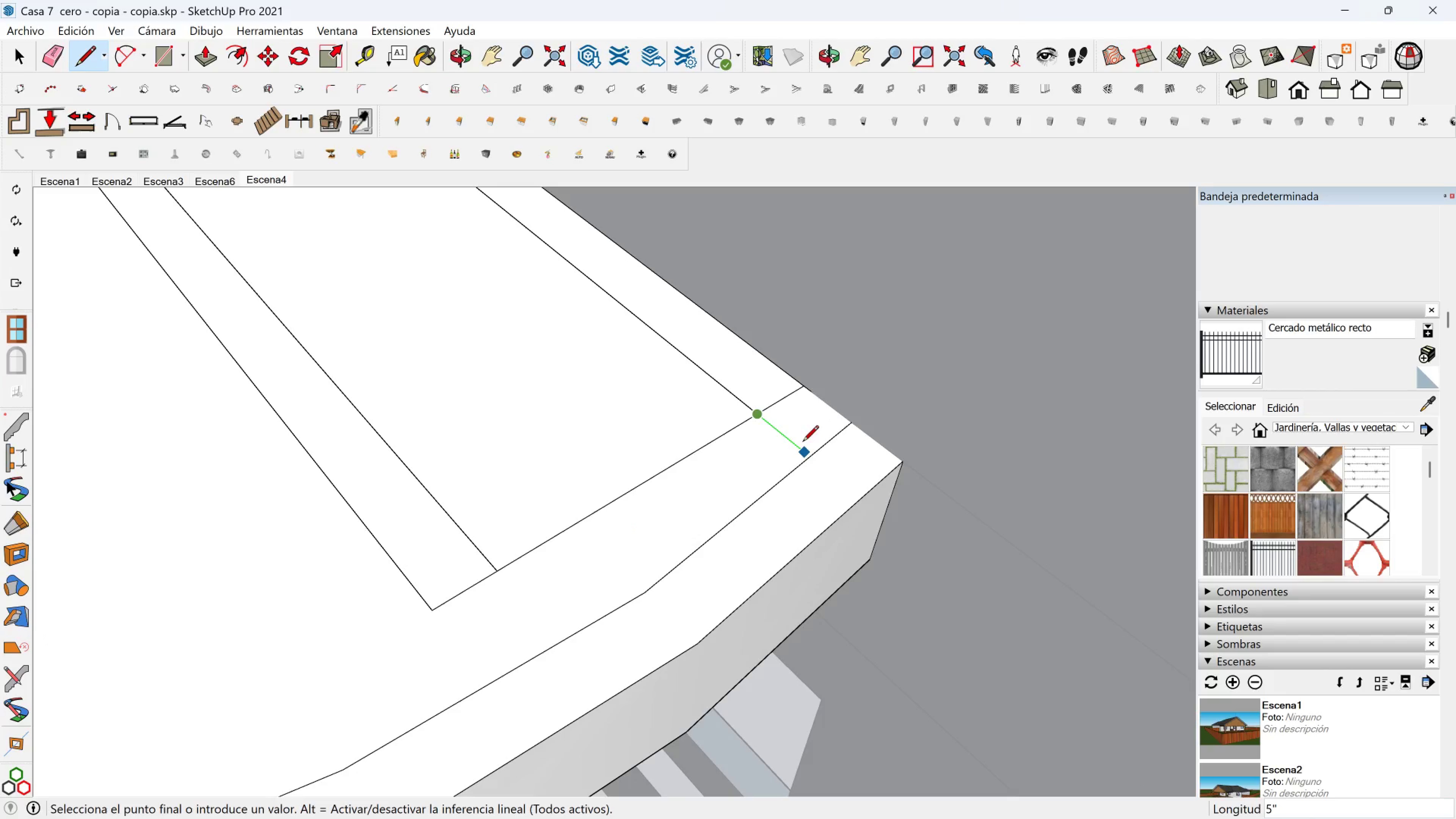 
hold_key(key=ShiftLeft, duration=0.8)
left_click([818, 449])
 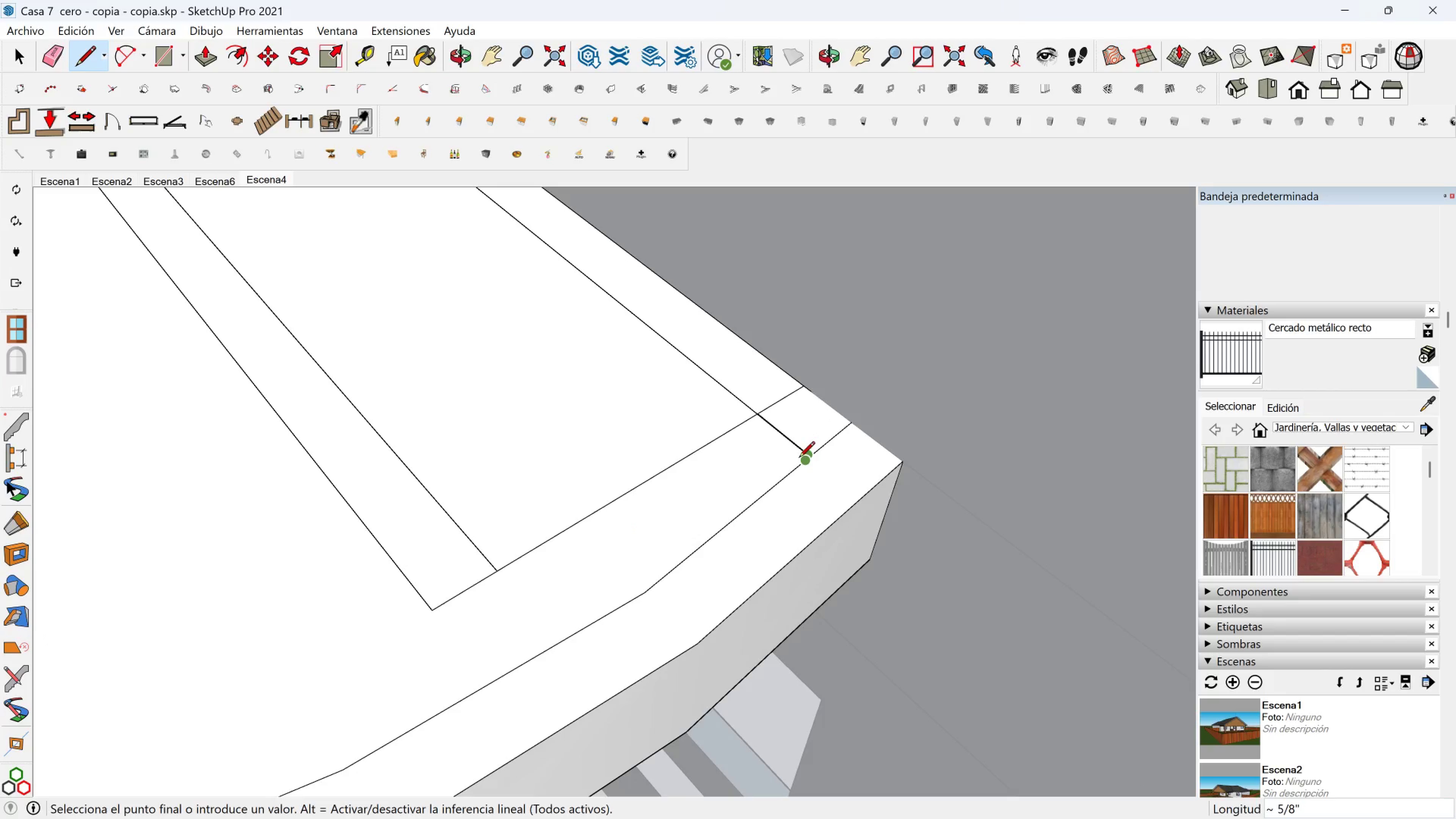 
key(Control+Z)
 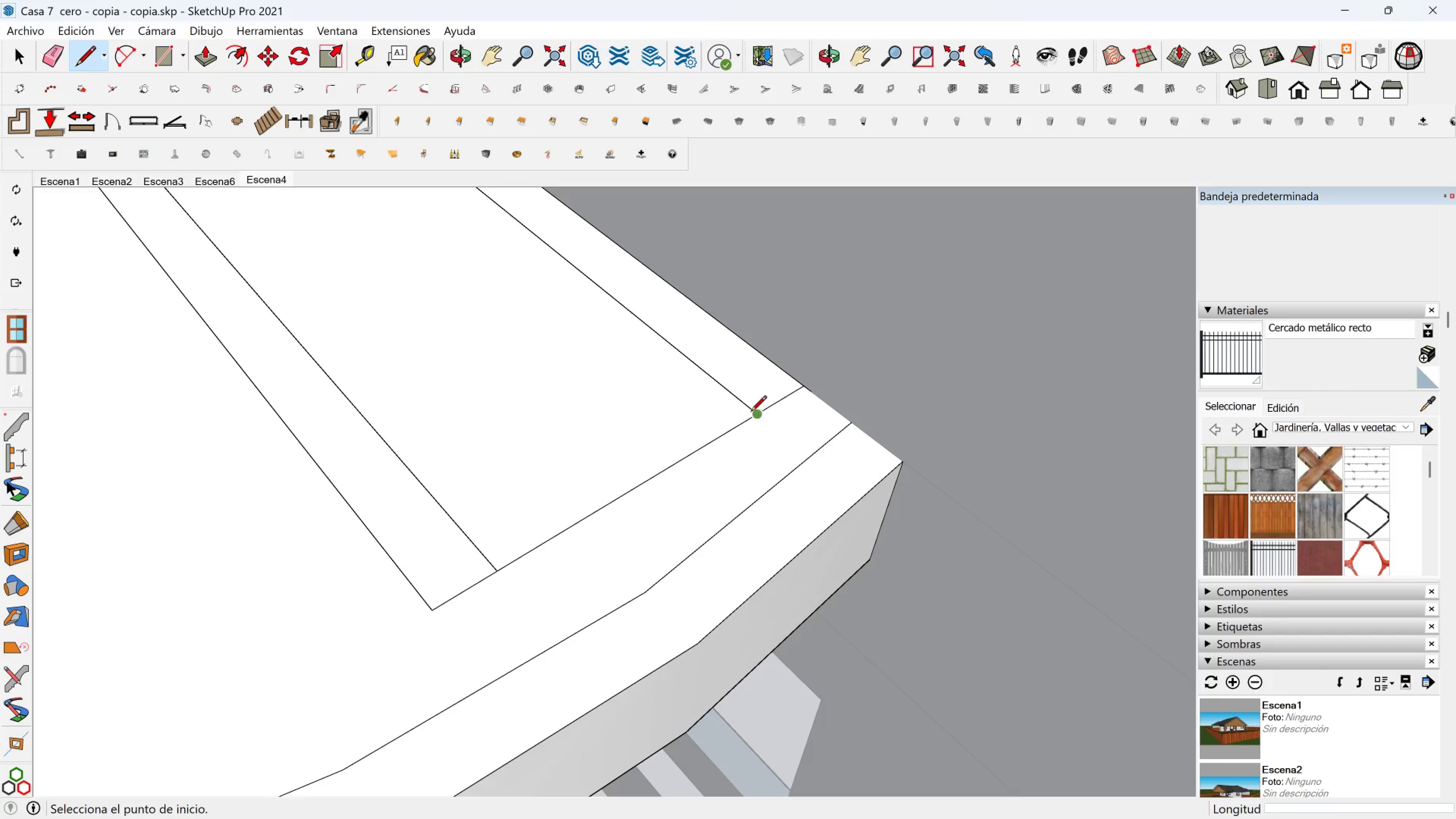 
left_click([754, 415])
 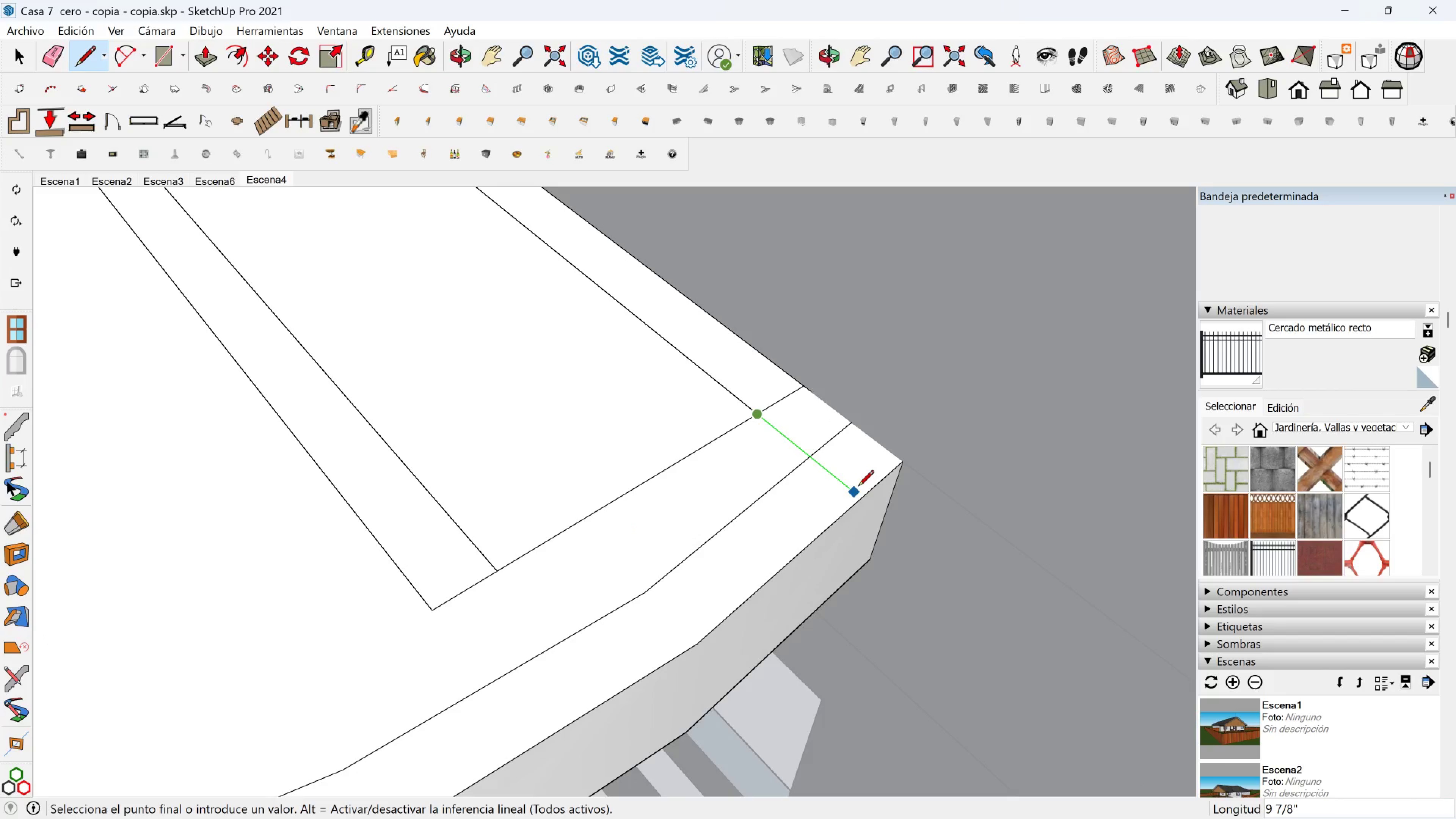 
left_click([858, 487])
 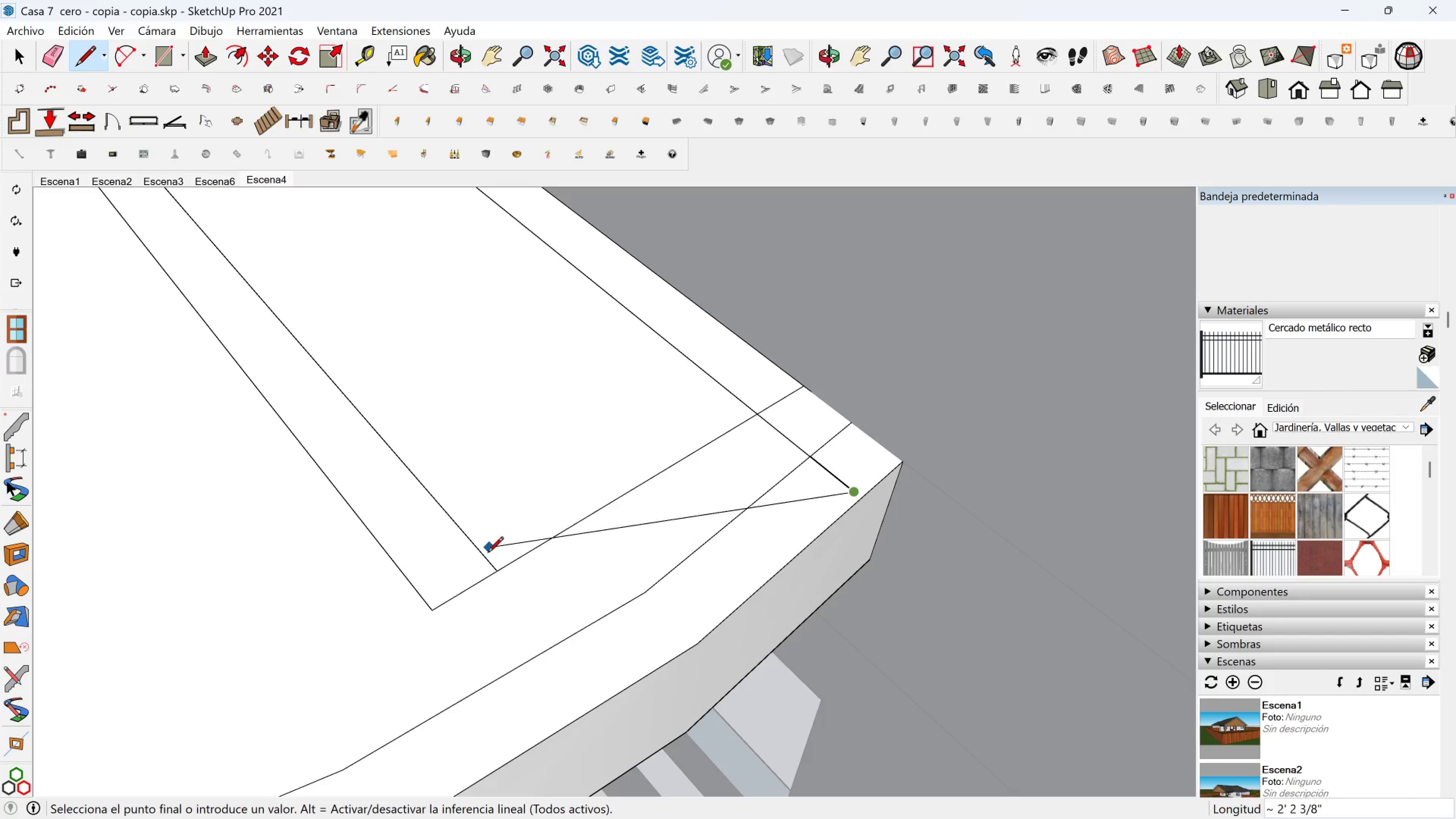 
key(Escape)
 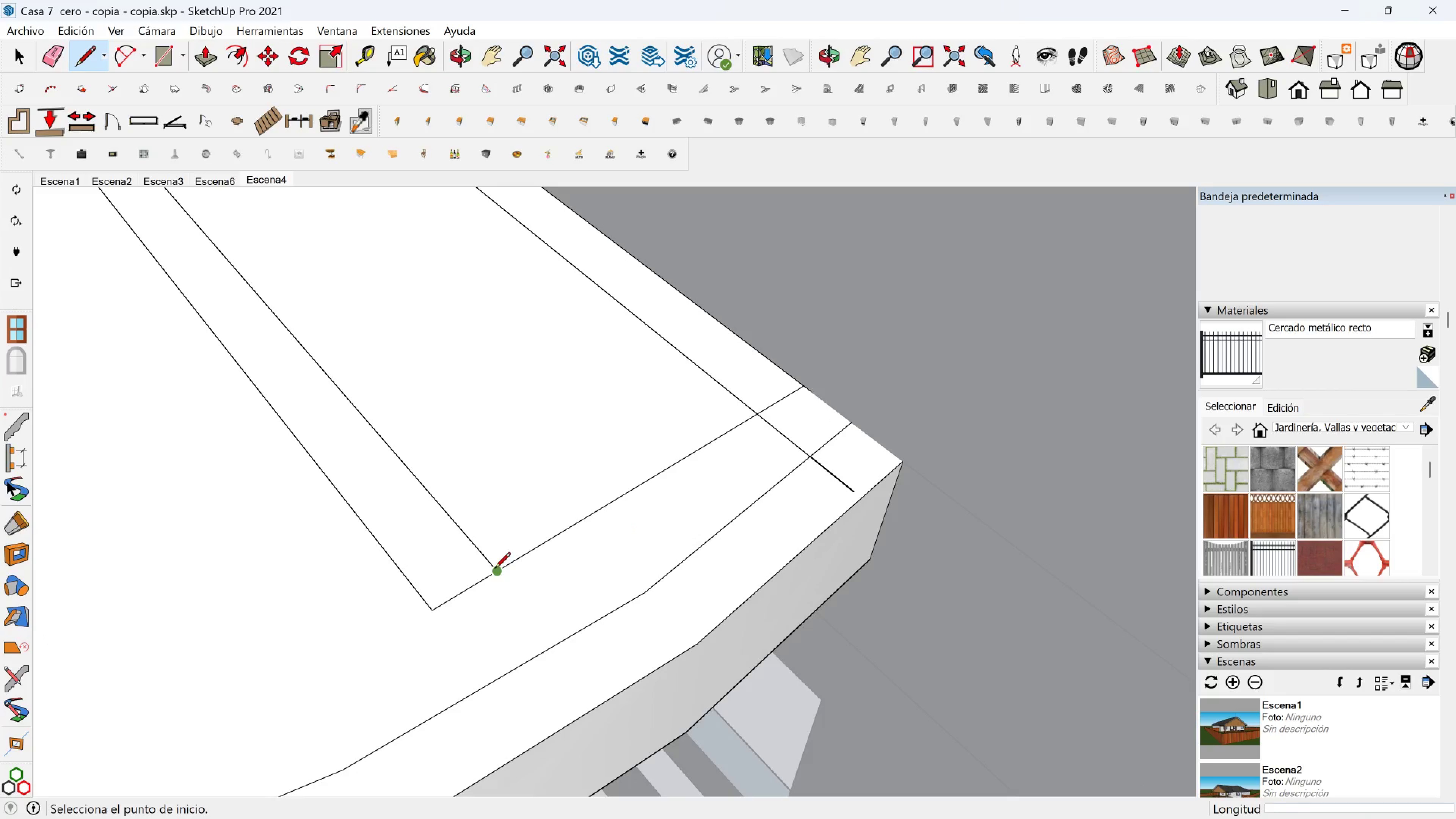 
left_click_drag(start_coordinate=[495, 569], to_coordinate=[496, 573])
 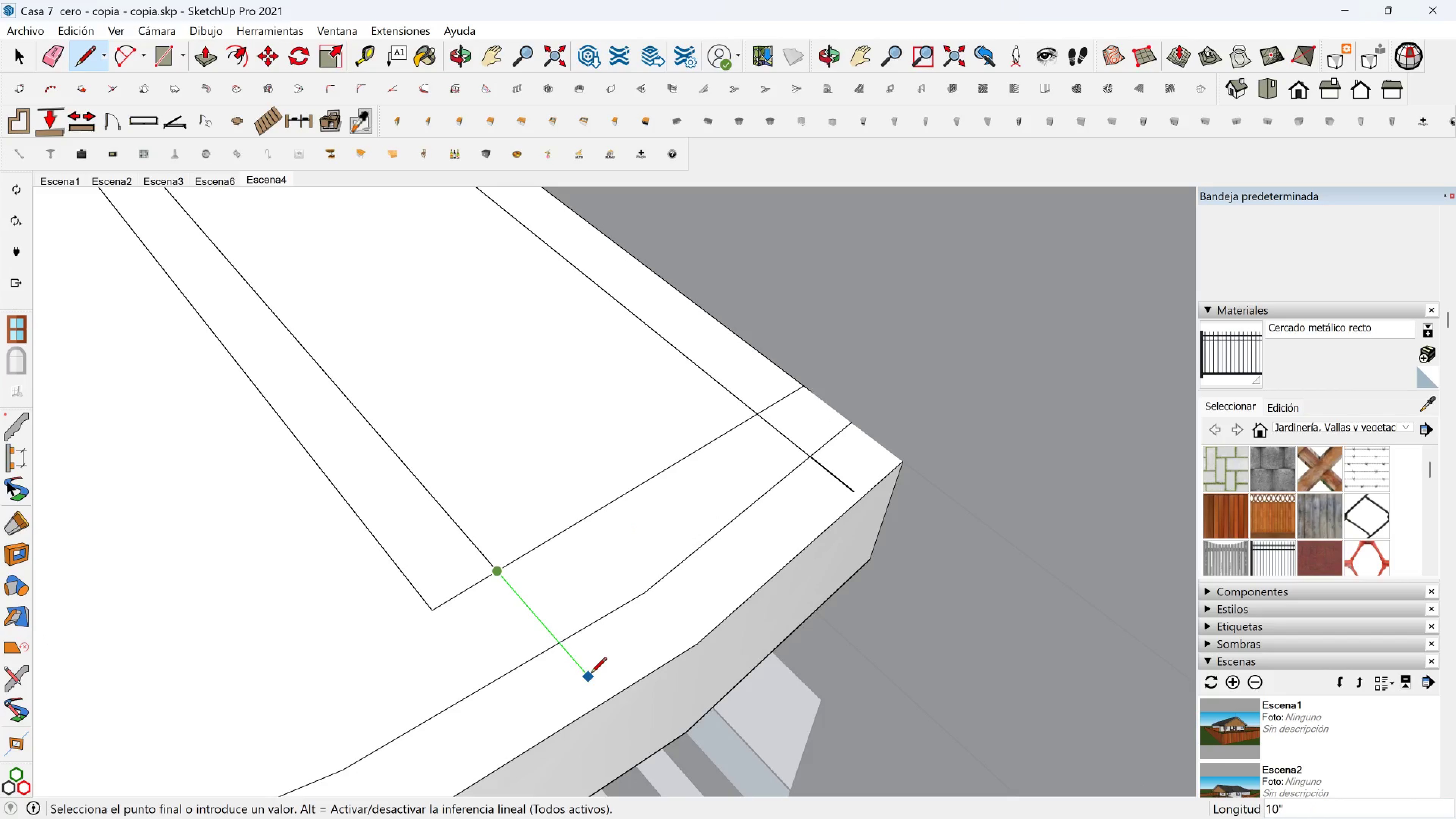 
left_click([592, 674])
 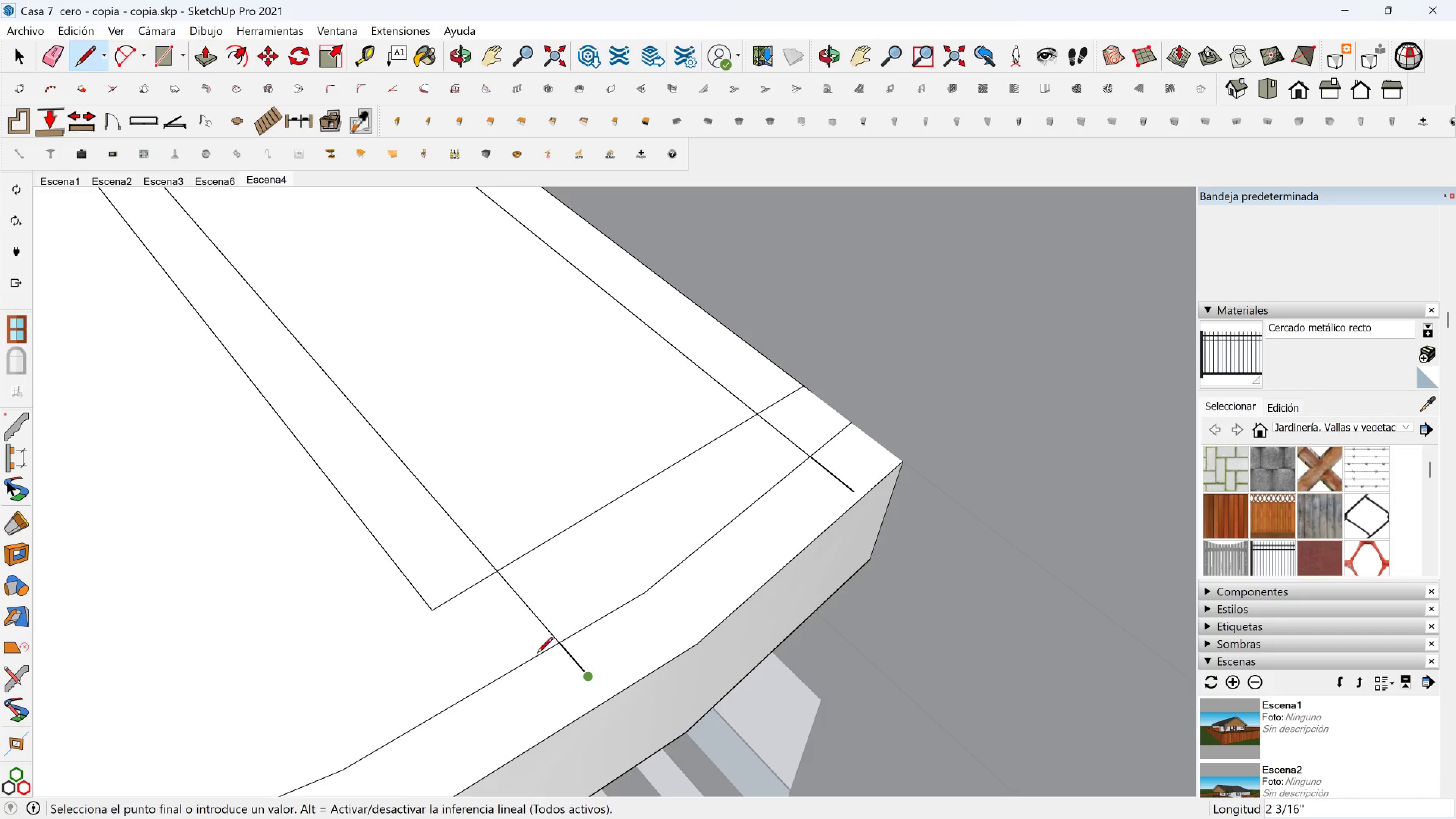 
key(Escape)
 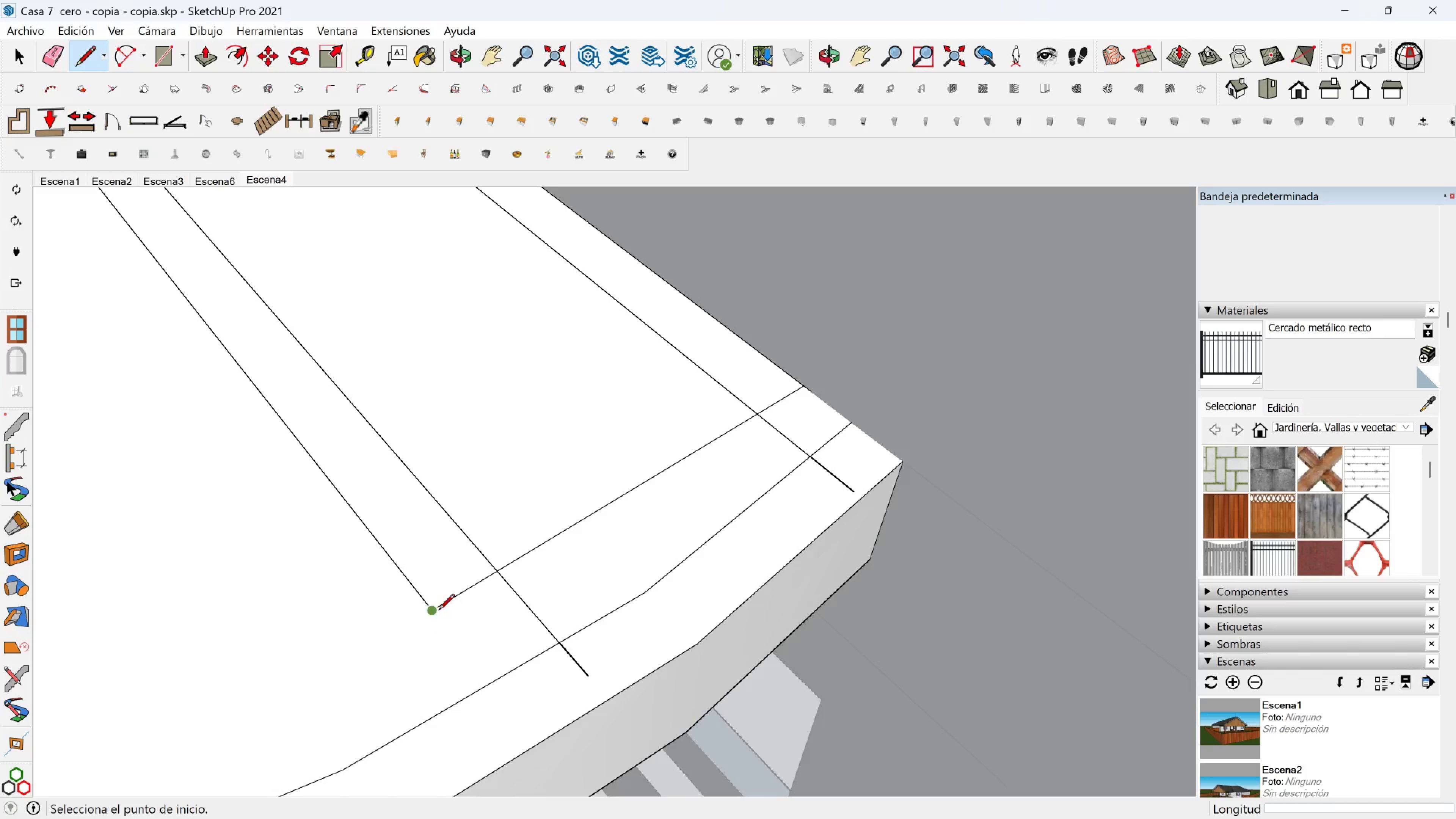 
left_click([437, 611])
 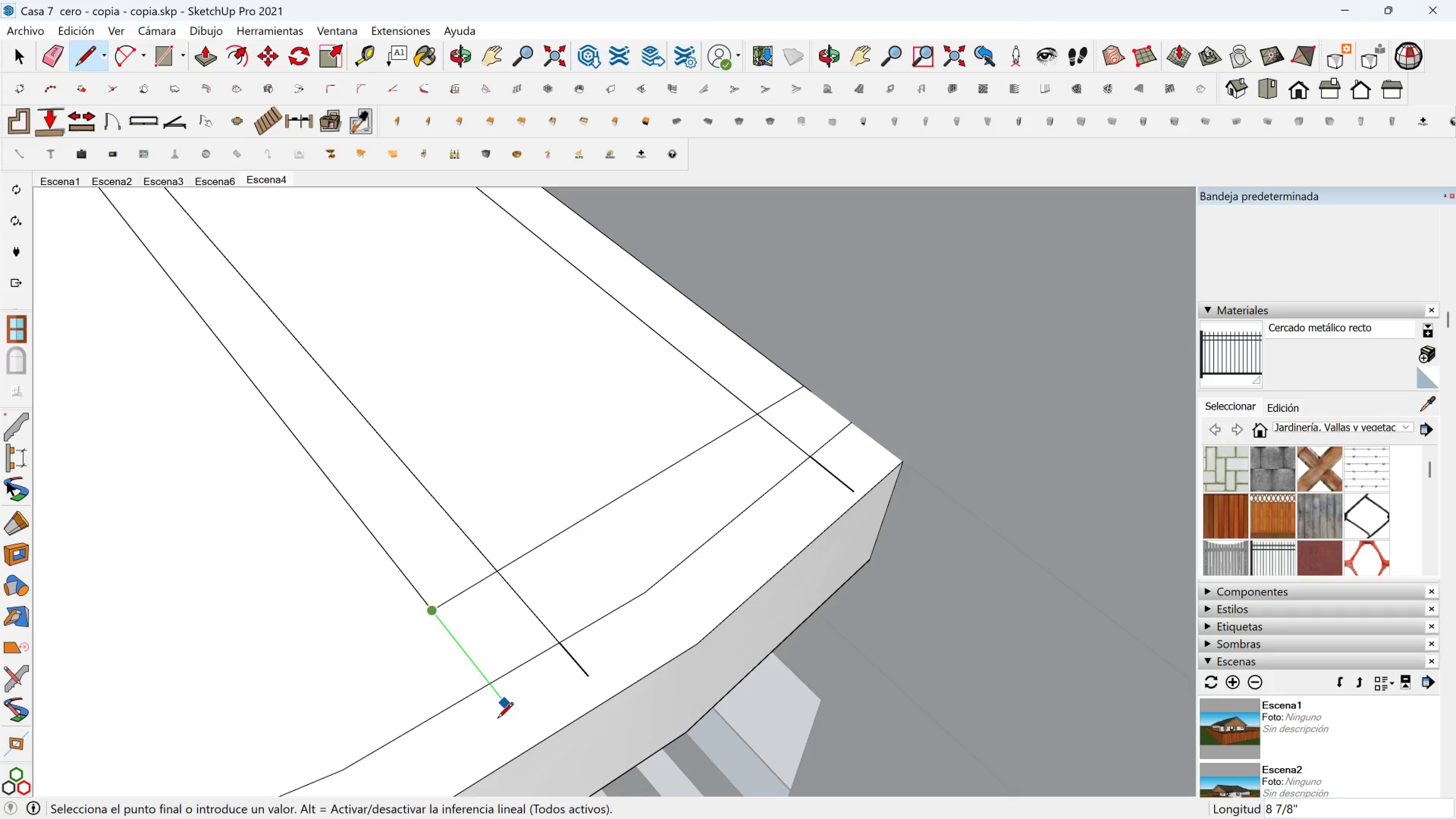 
left_click([497, 719])
 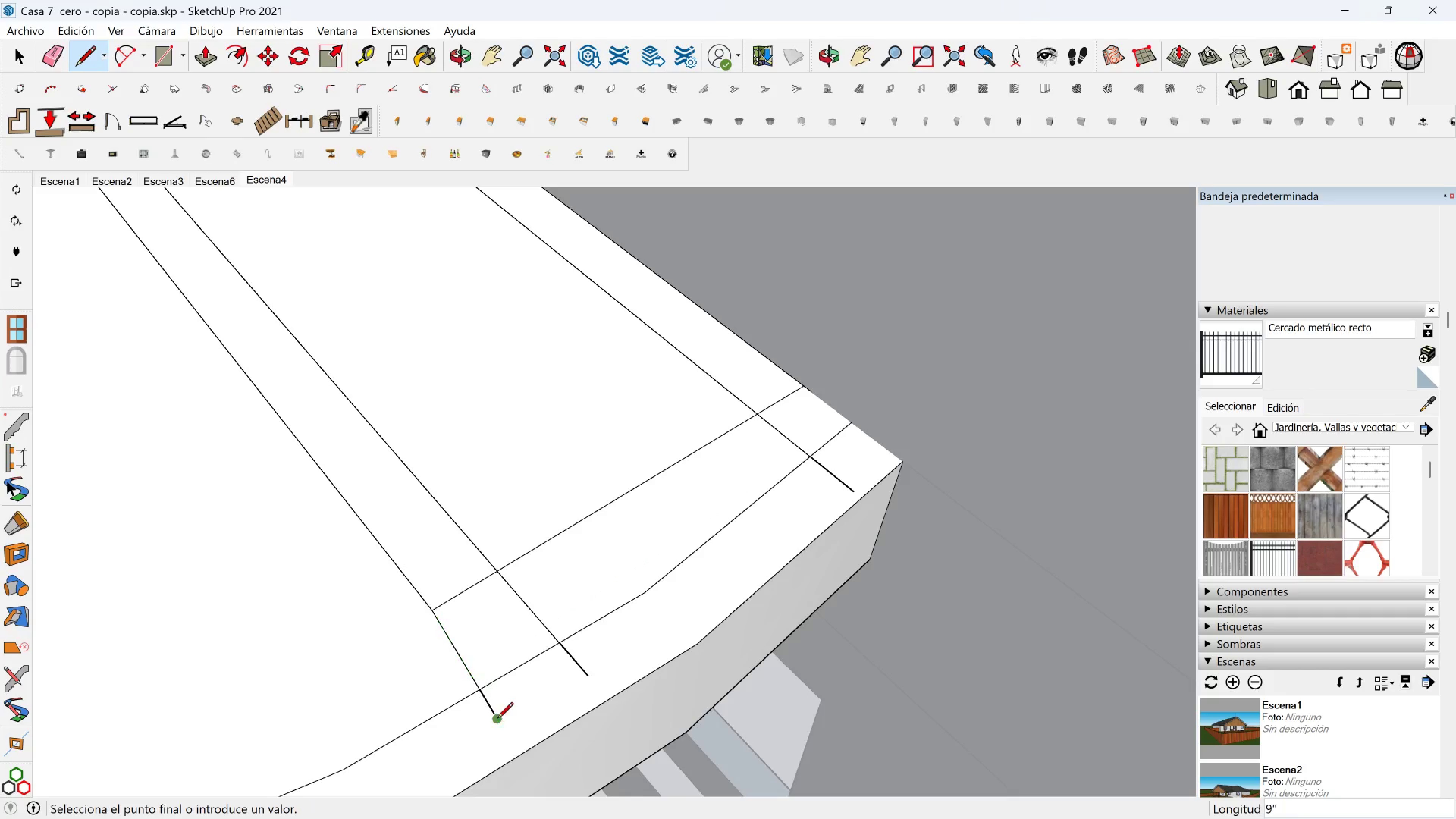 
key(Escape)
 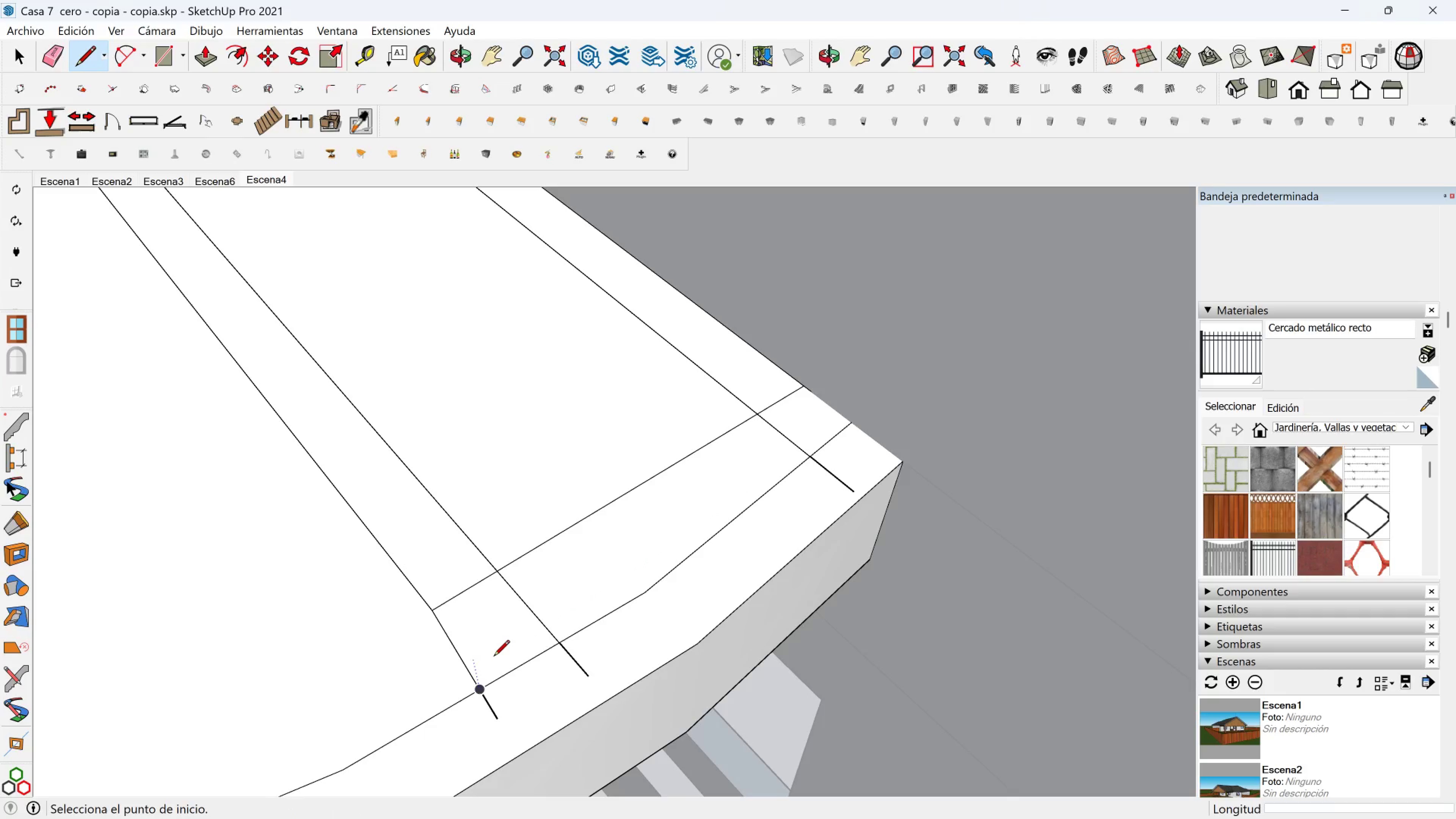 
key(Control+Z)
 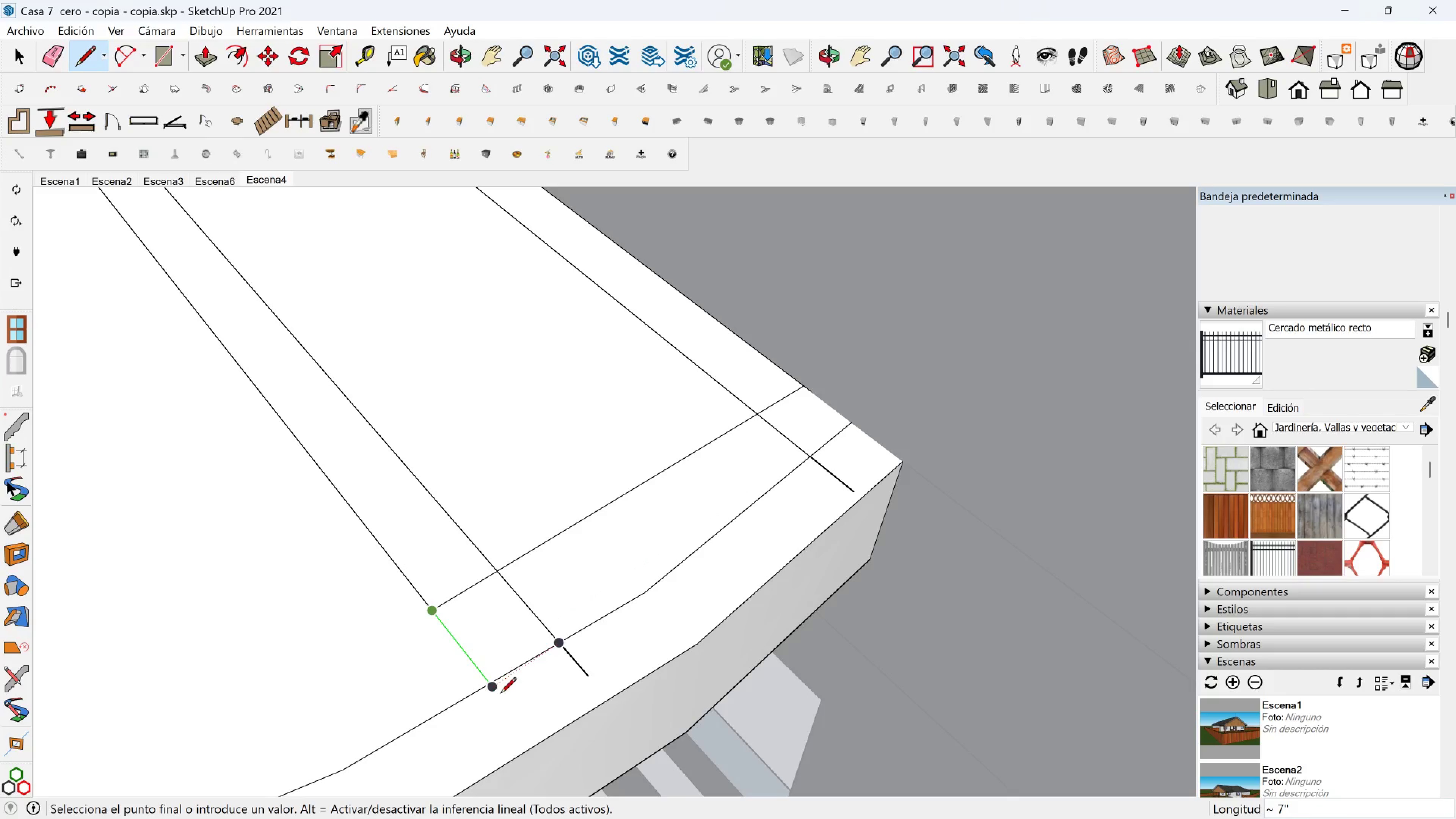 
left_click([505, 701])
 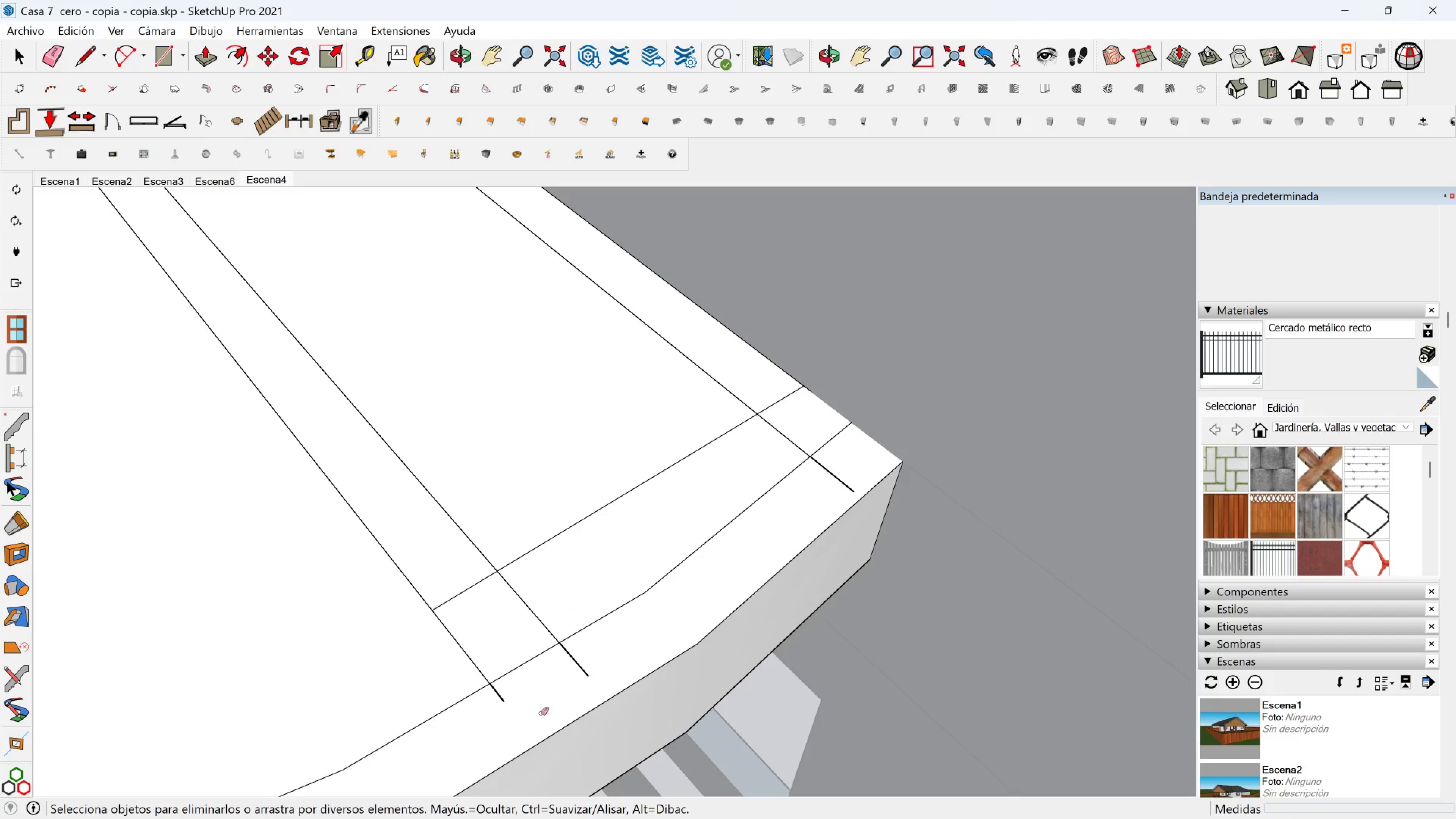 
left_click_drag(start_coordinate=[508, 698], to_coordinate=[493, 707])
 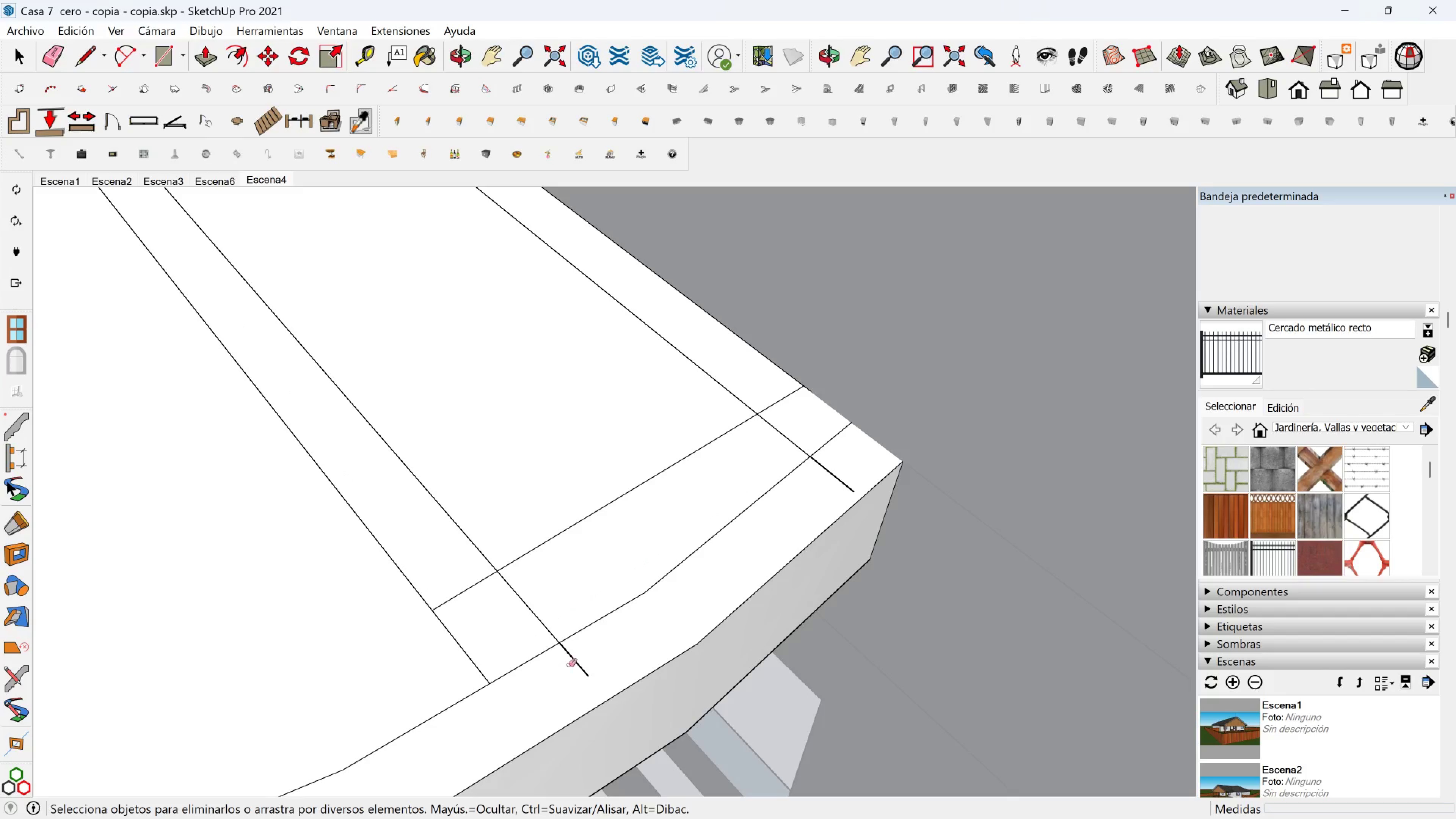 
left_click_drag(start_coordinate=[568, 666], to_coordinate=[587, 651])
 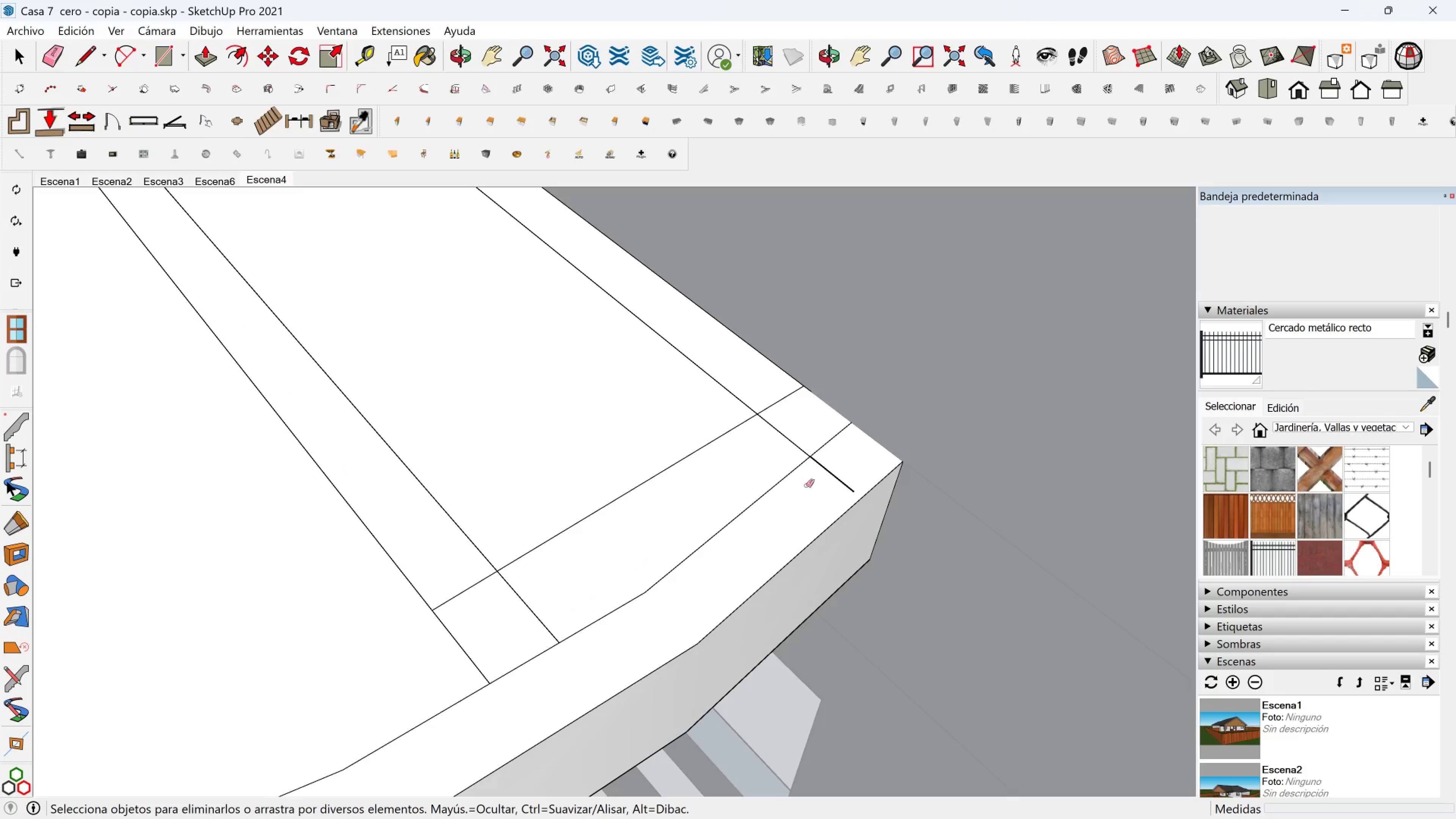 
left_click_drag(start_coordinate=[811, 480], to_coordinate=[838, 457])
 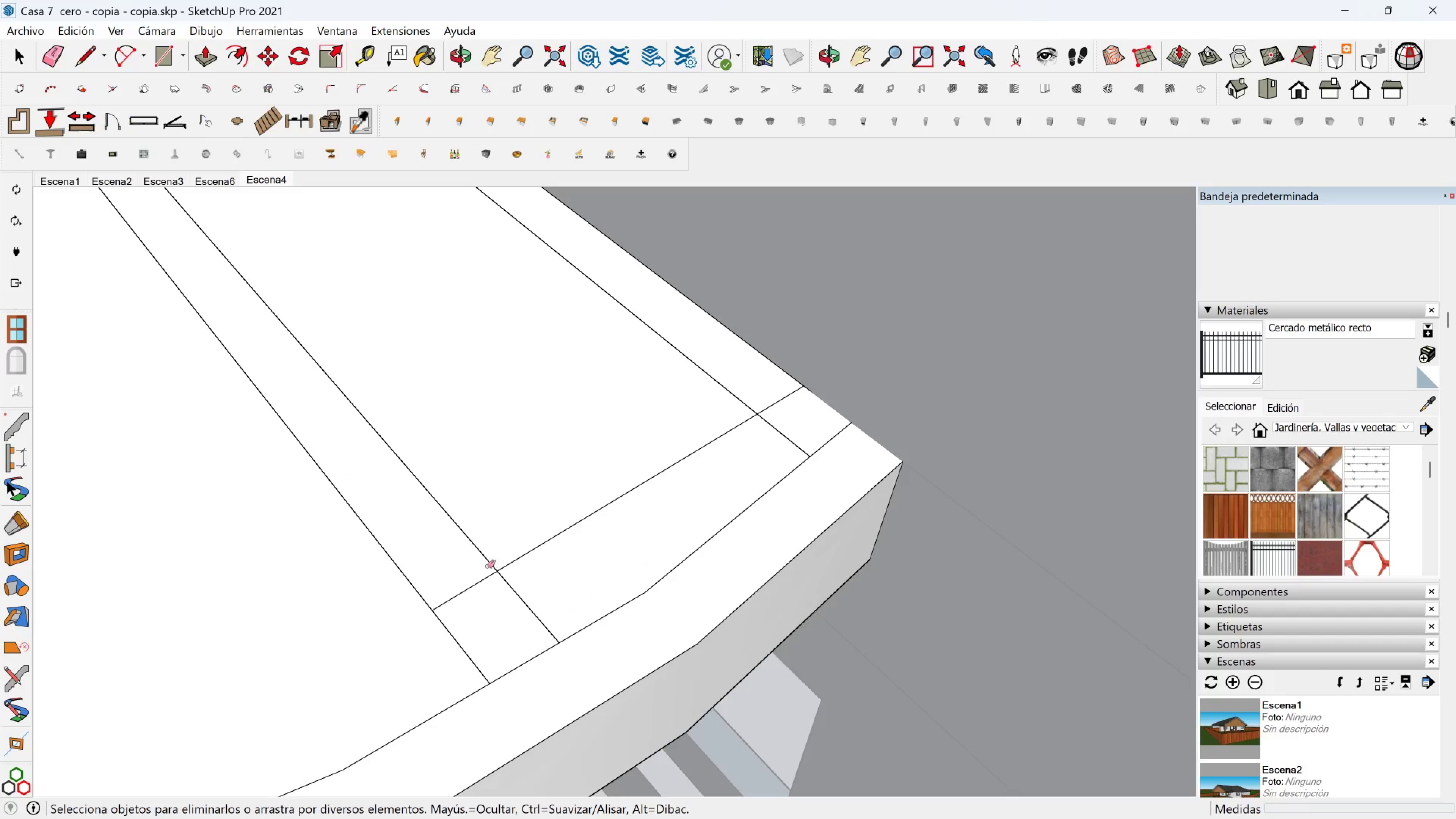 
left_click([84, 58])
 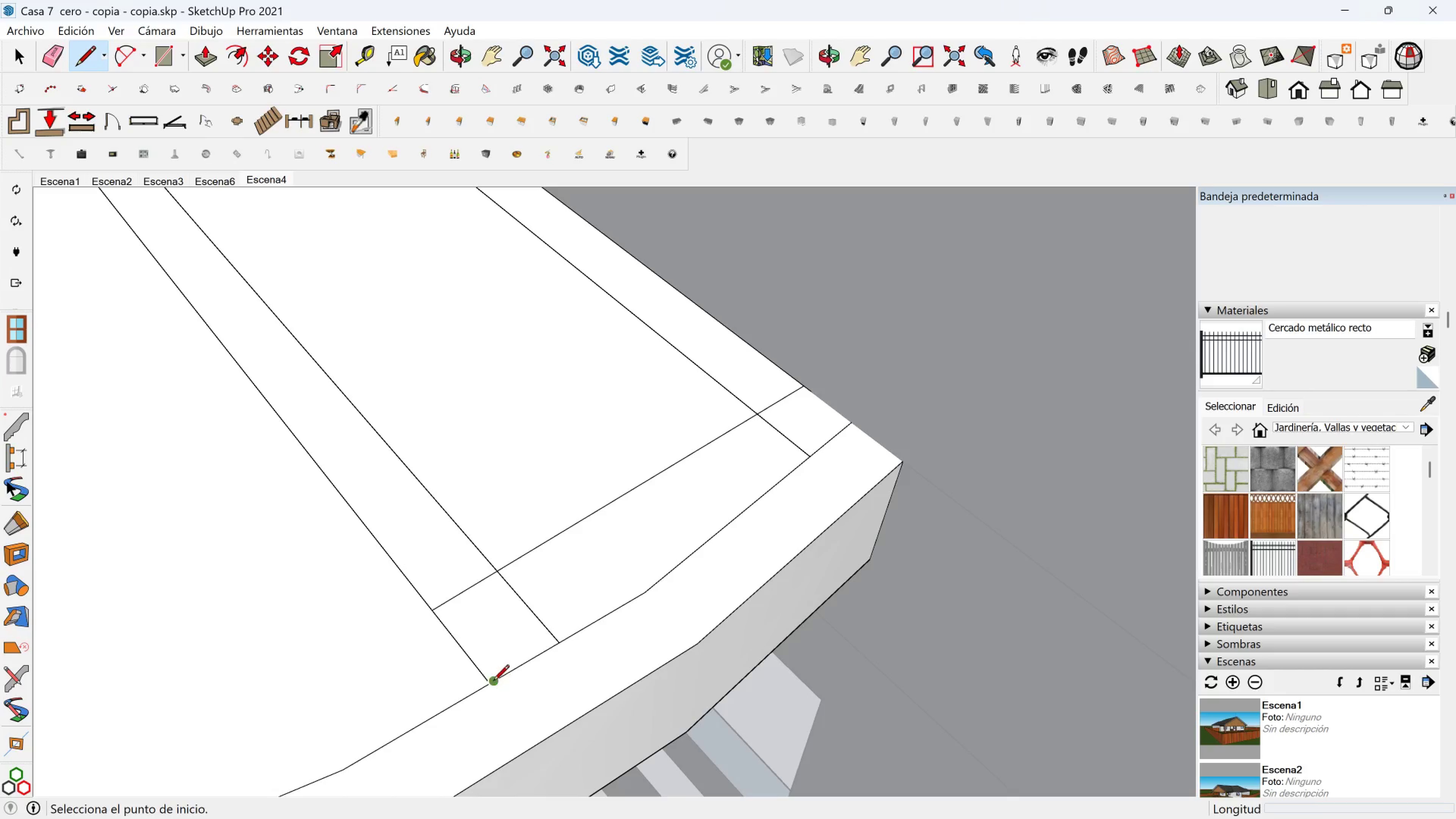 
left_click([493, 681])
 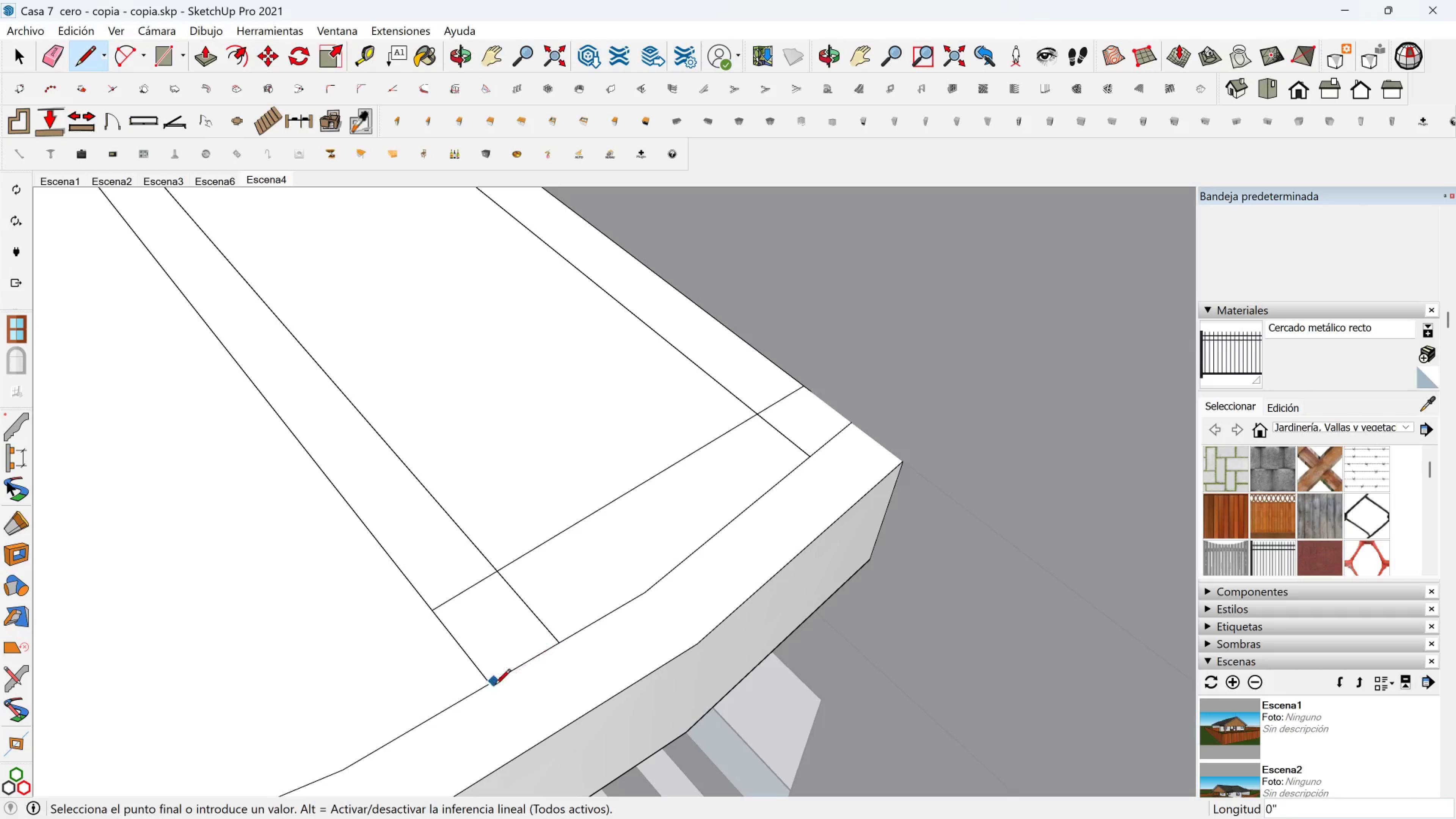 
key(Escape)
 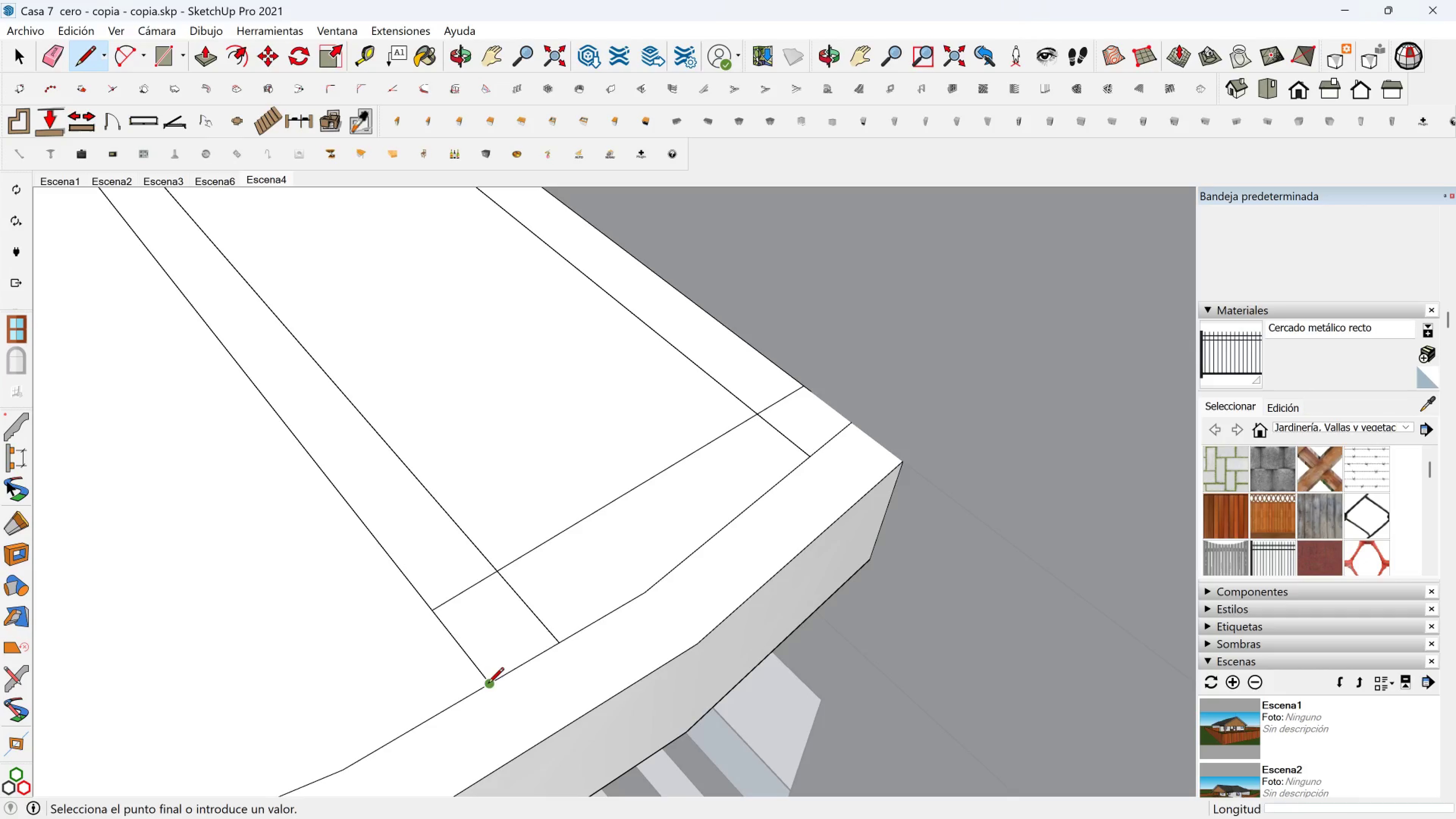 
left_click([488, 684])
 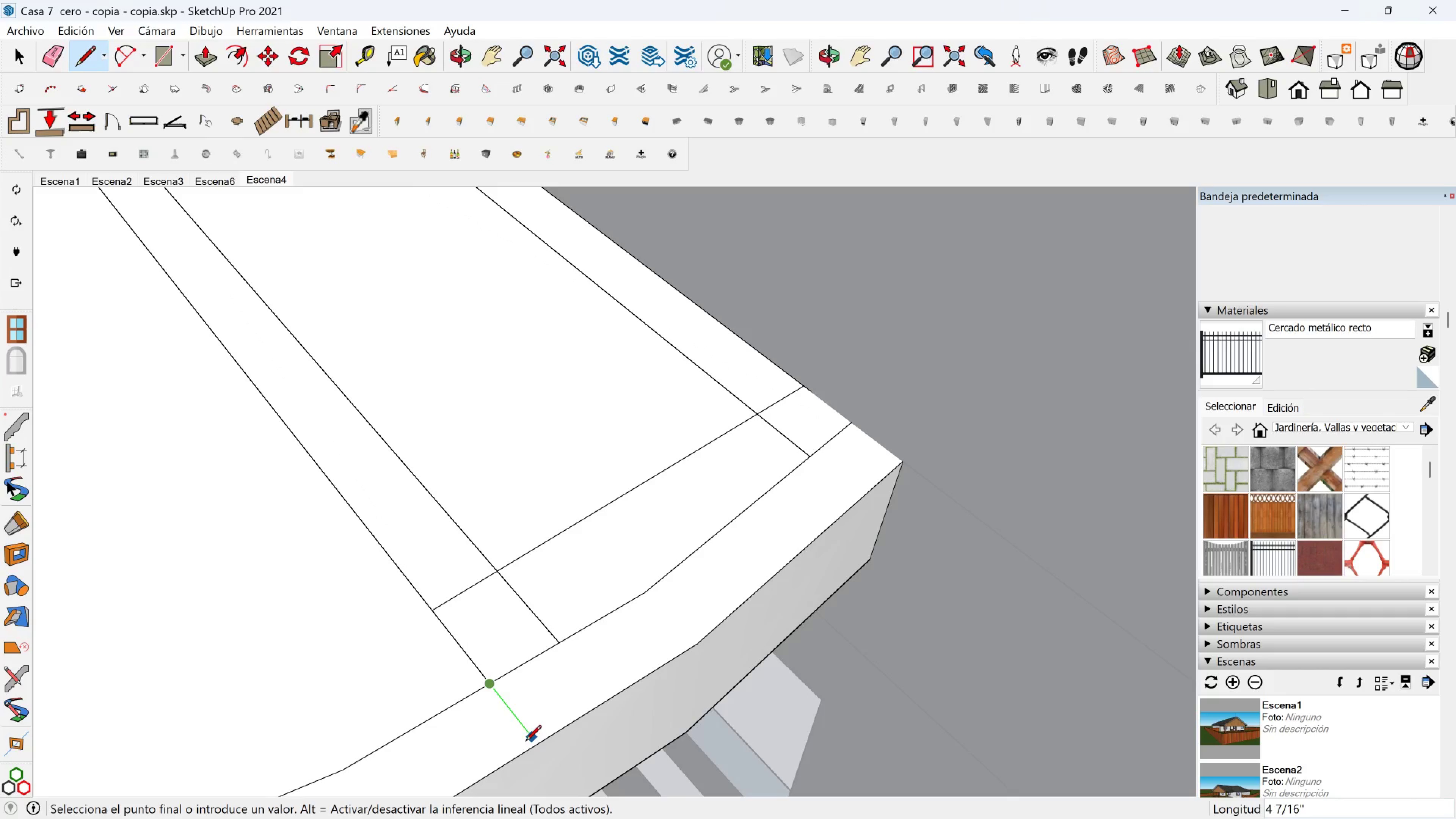 
hold_key(key=ShiftLeft, duration=1.2)
left_click([542, 735])
 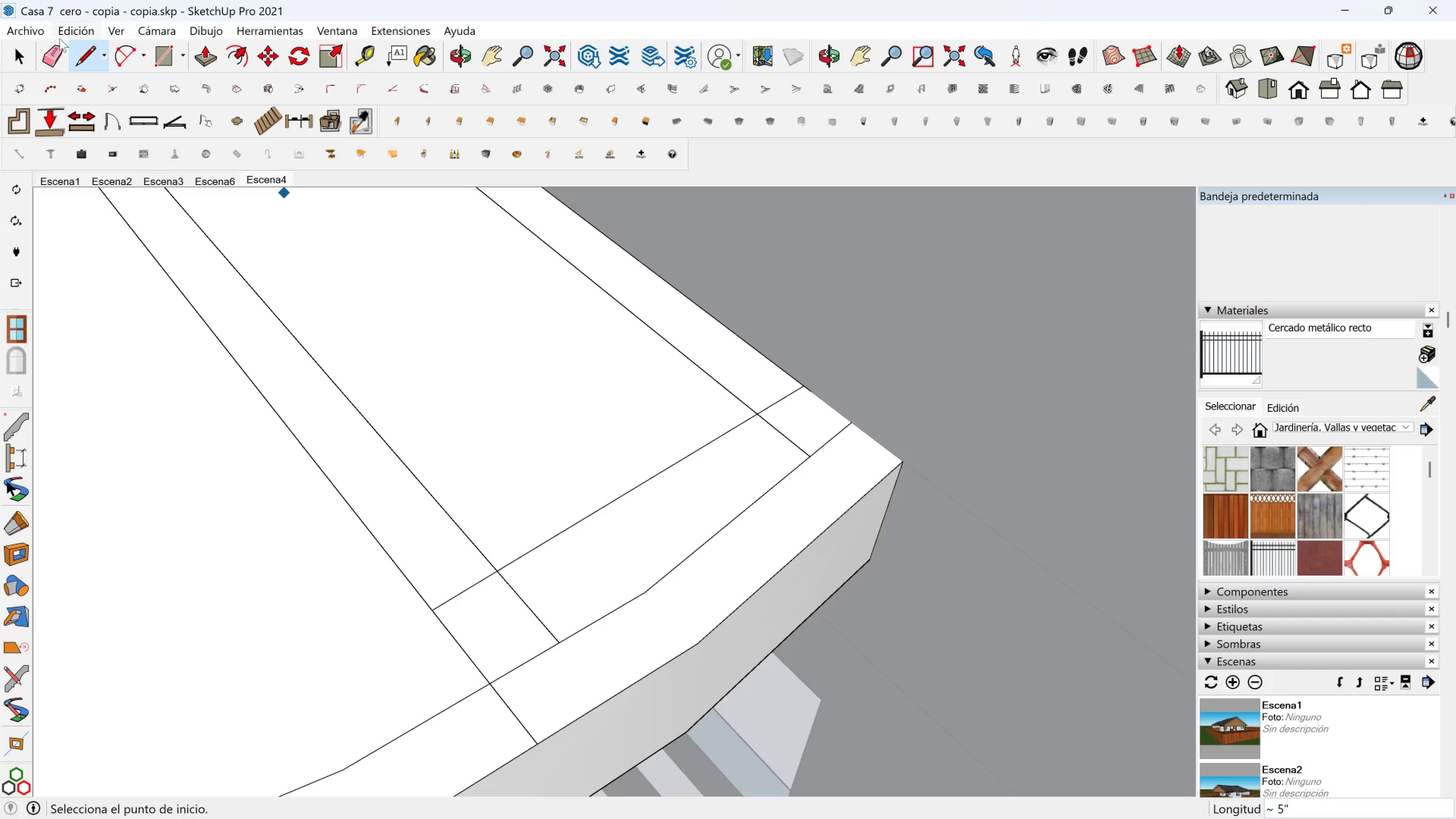 
left_click([42, 62])
 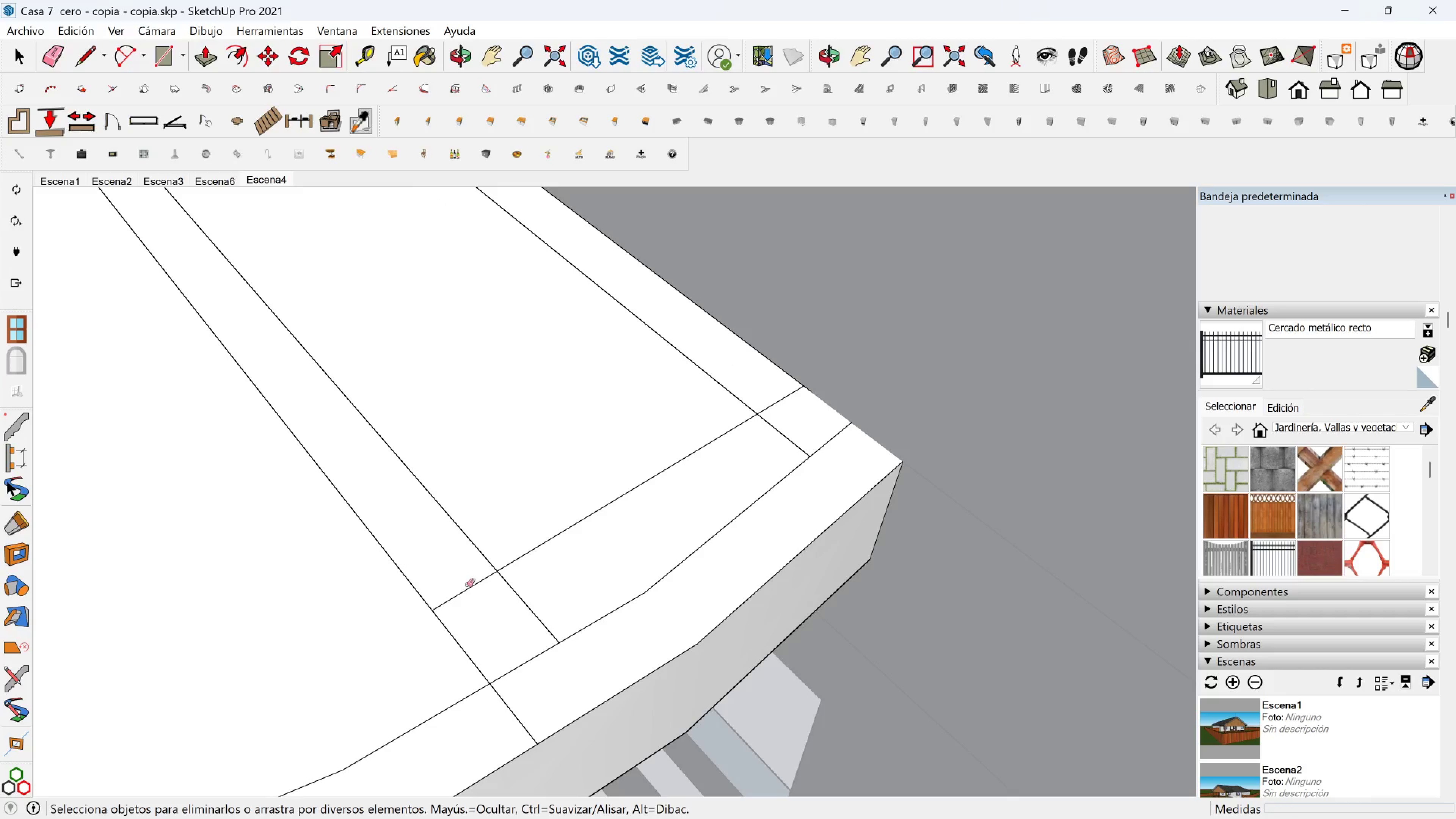 
left_click_drag(start_coordinate=[457, 576], to_coordinate=[568, 689])
 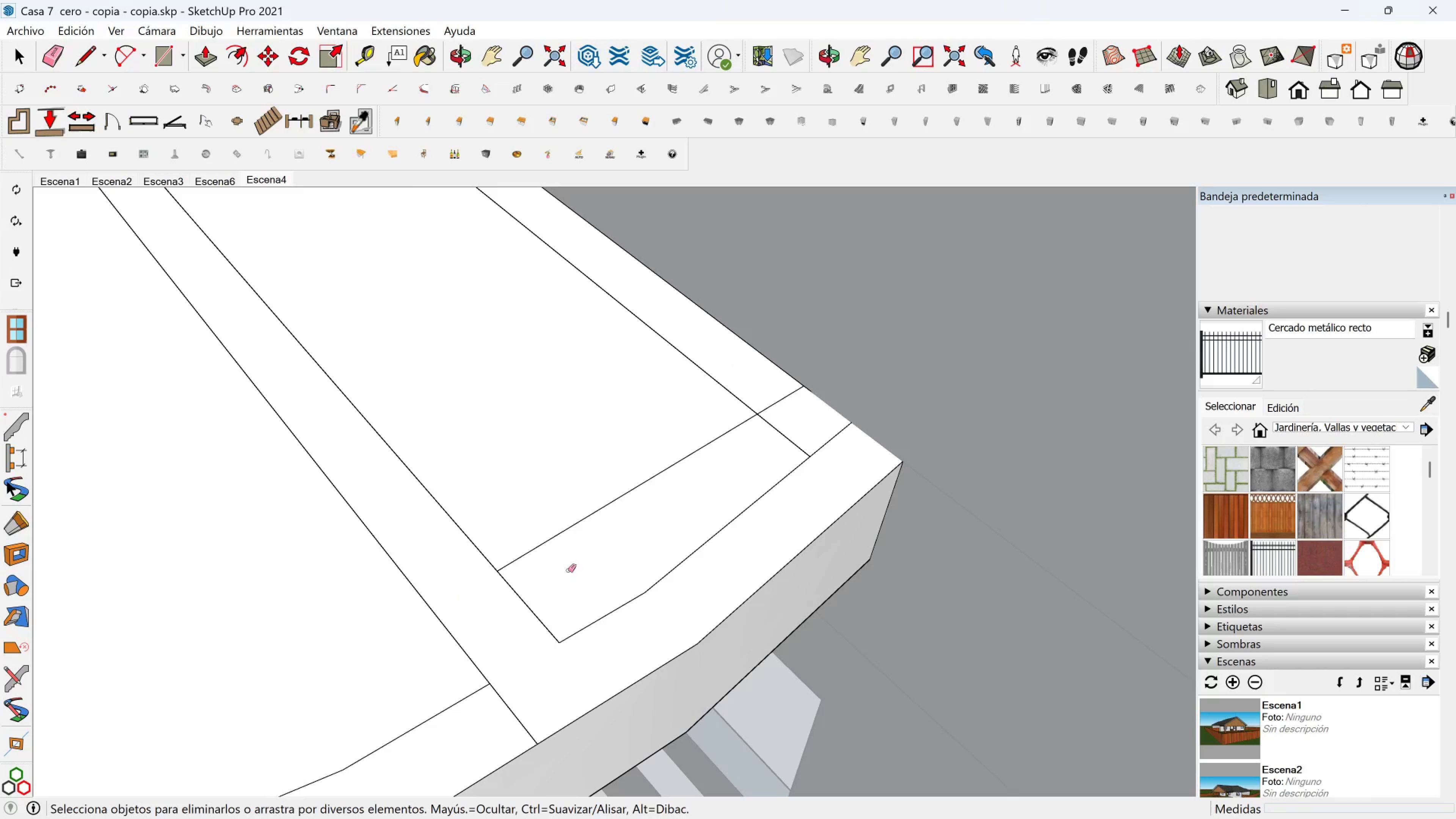 
left_click_drag(start_coordinate=[568, 556], to_coordinate=[540, 490])
 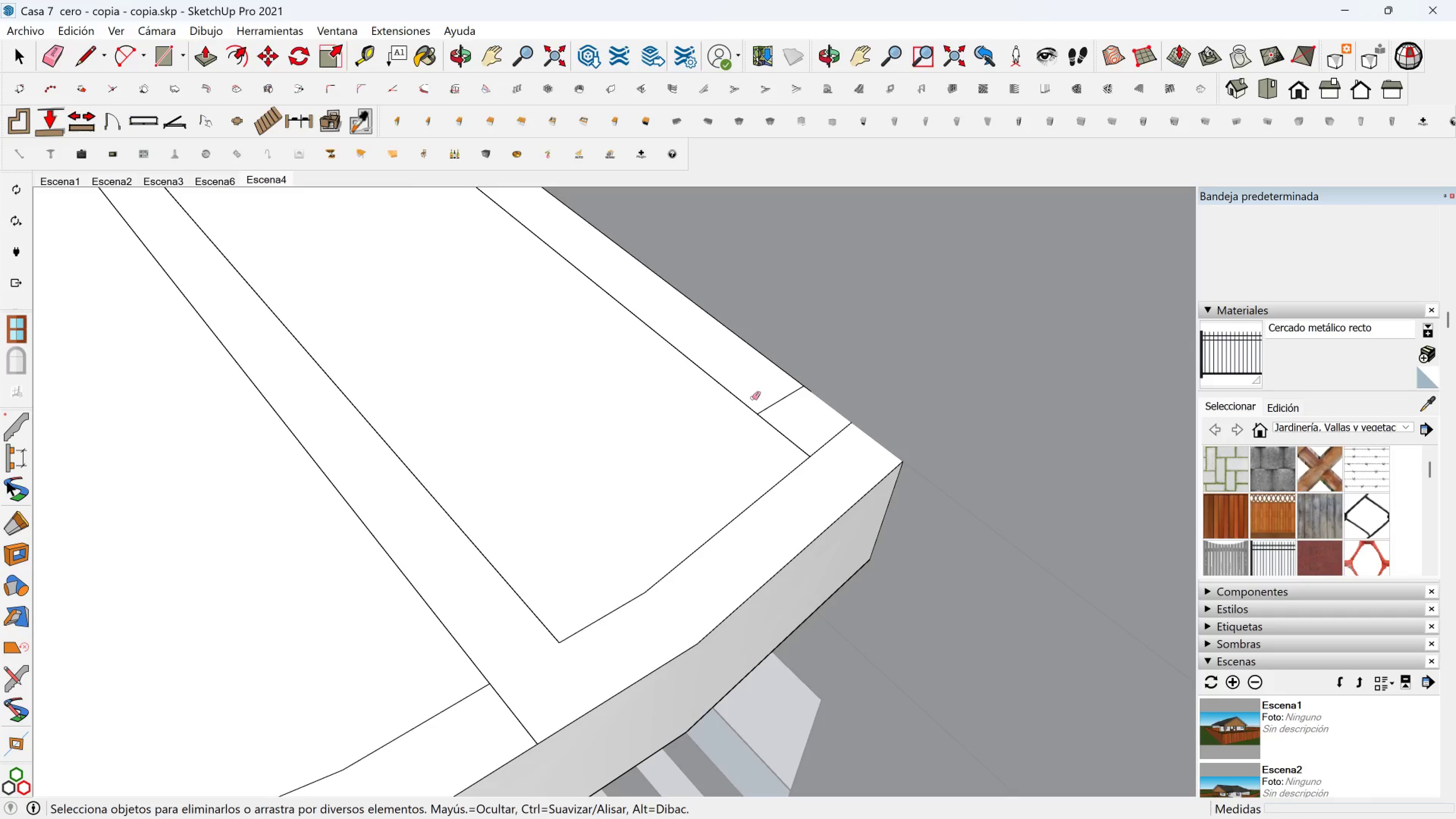 
left_click_drag(start_coordinate=[766, 397], to_coordinate=[832, 452])
 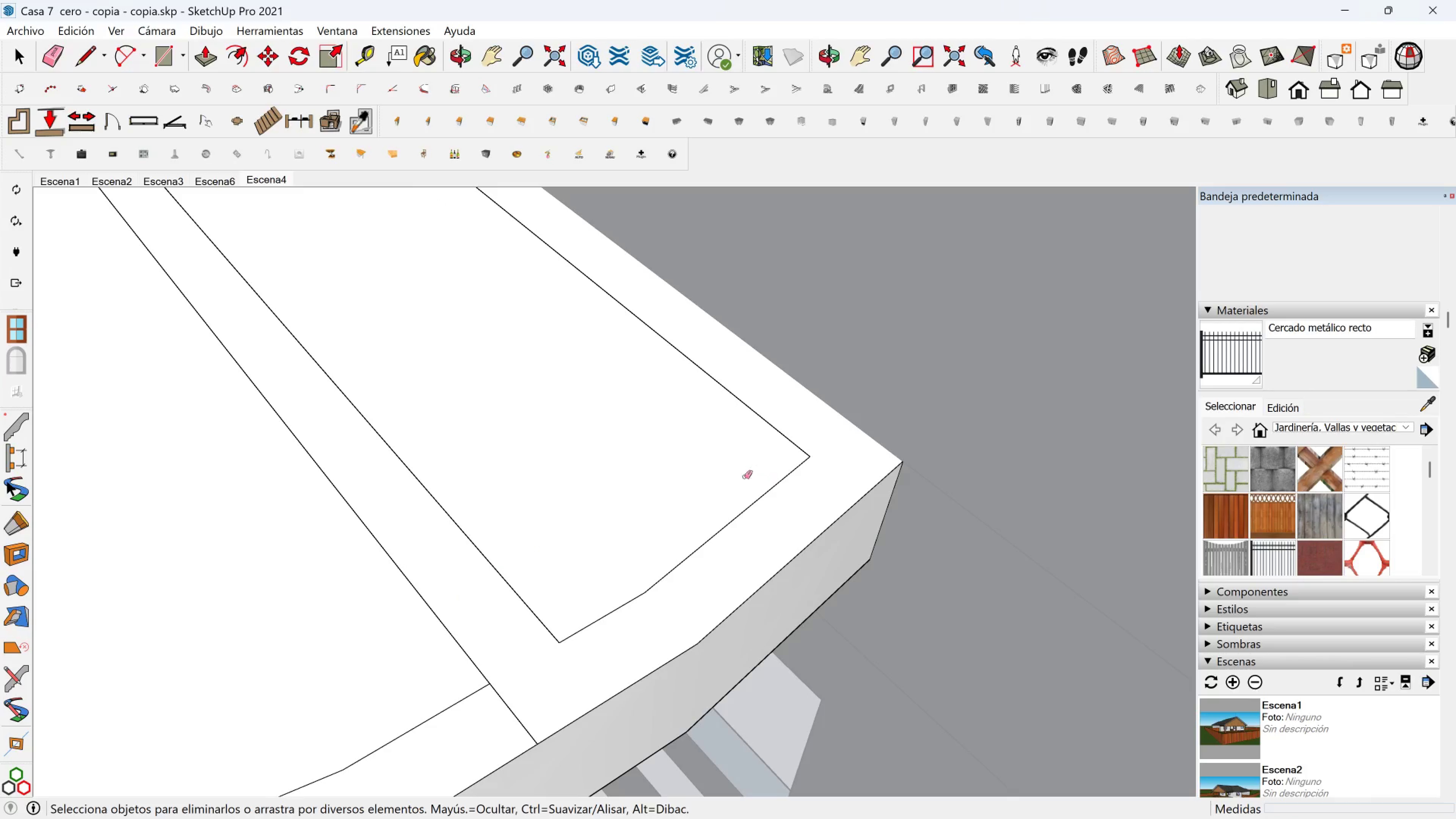 
scroll: coordinate [454, 513], scroll_direction: down, amount: 13.0
 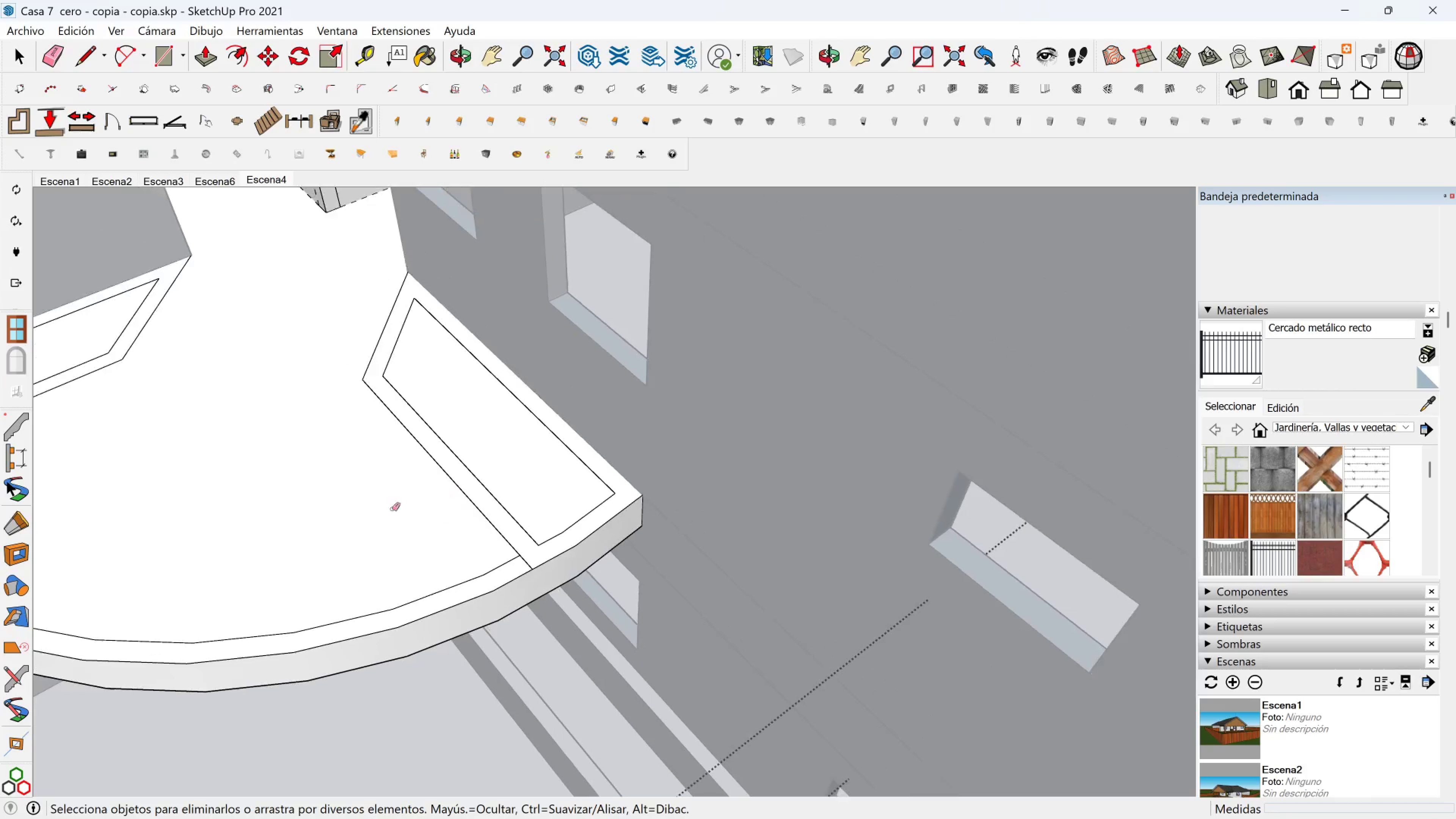 
hold_key(key=ShiftLeft, duration=0.7)
 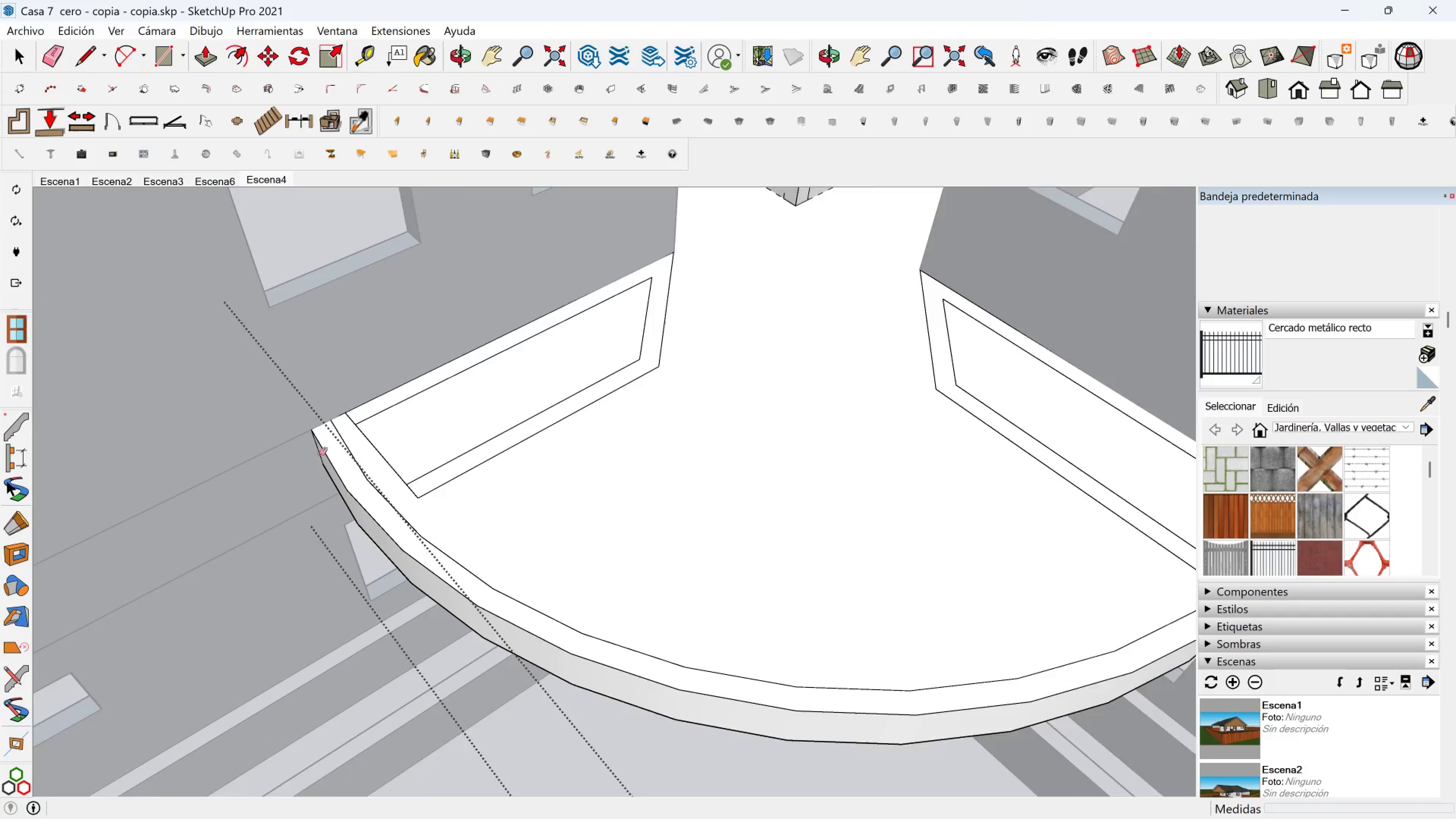 
scroll: coordinate [354, 440], scroll_direction: up, amount: 9.0
 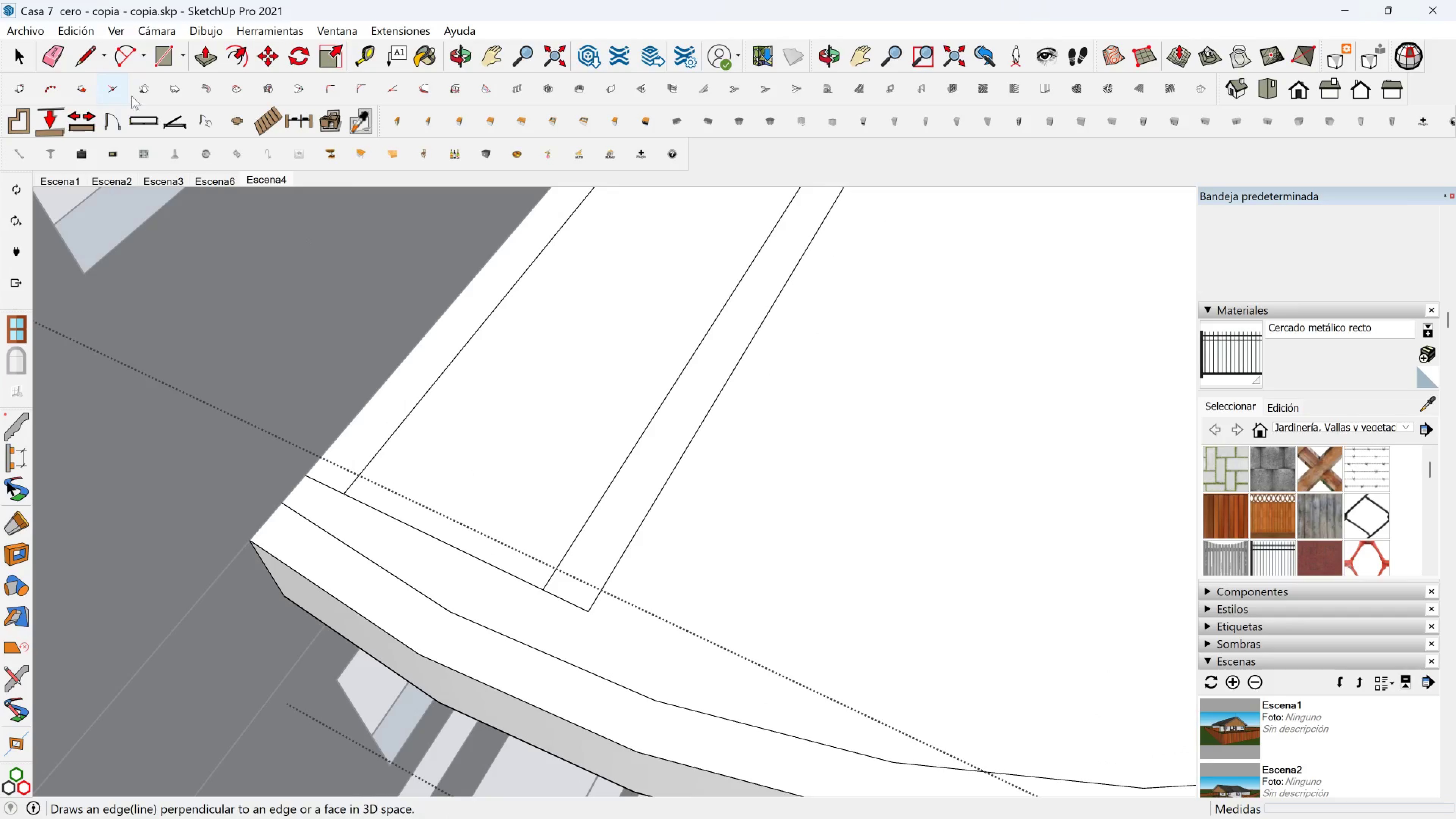 
left_click([87, 60])
 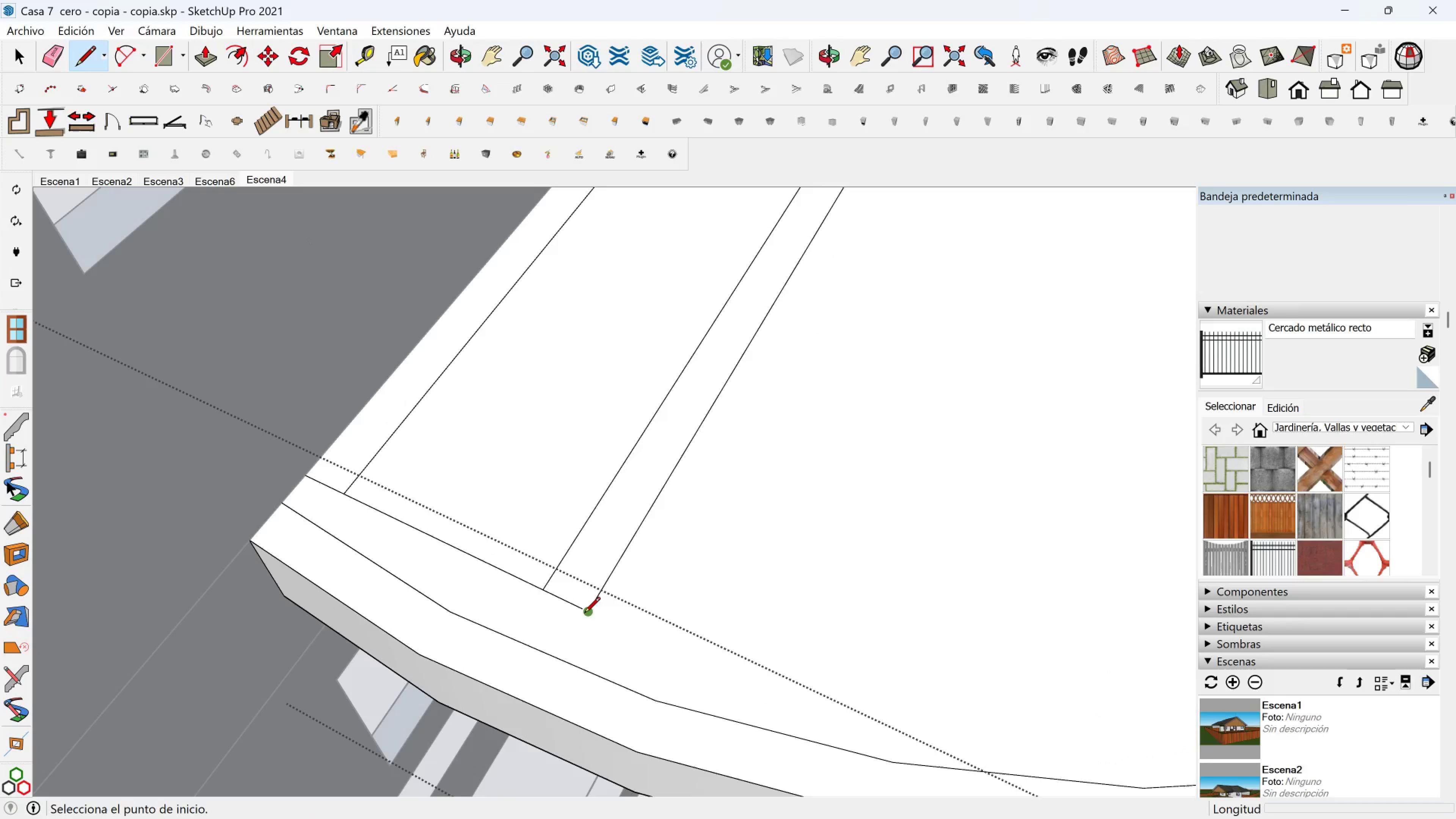 
left_click([584, 614])
 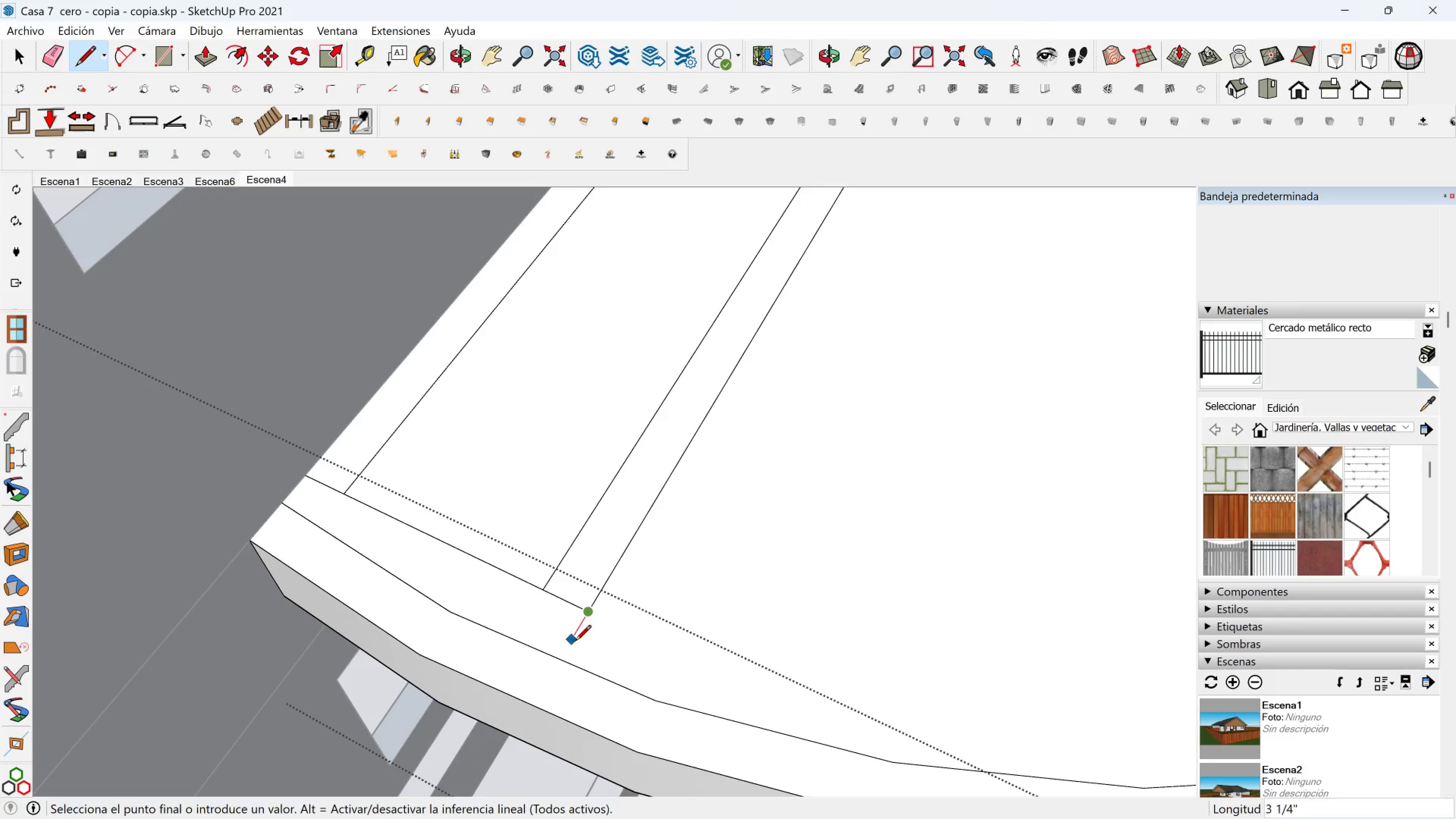 
hold_key(key=ShiftLeft, duration=1.07)
left_click([551, 710])
 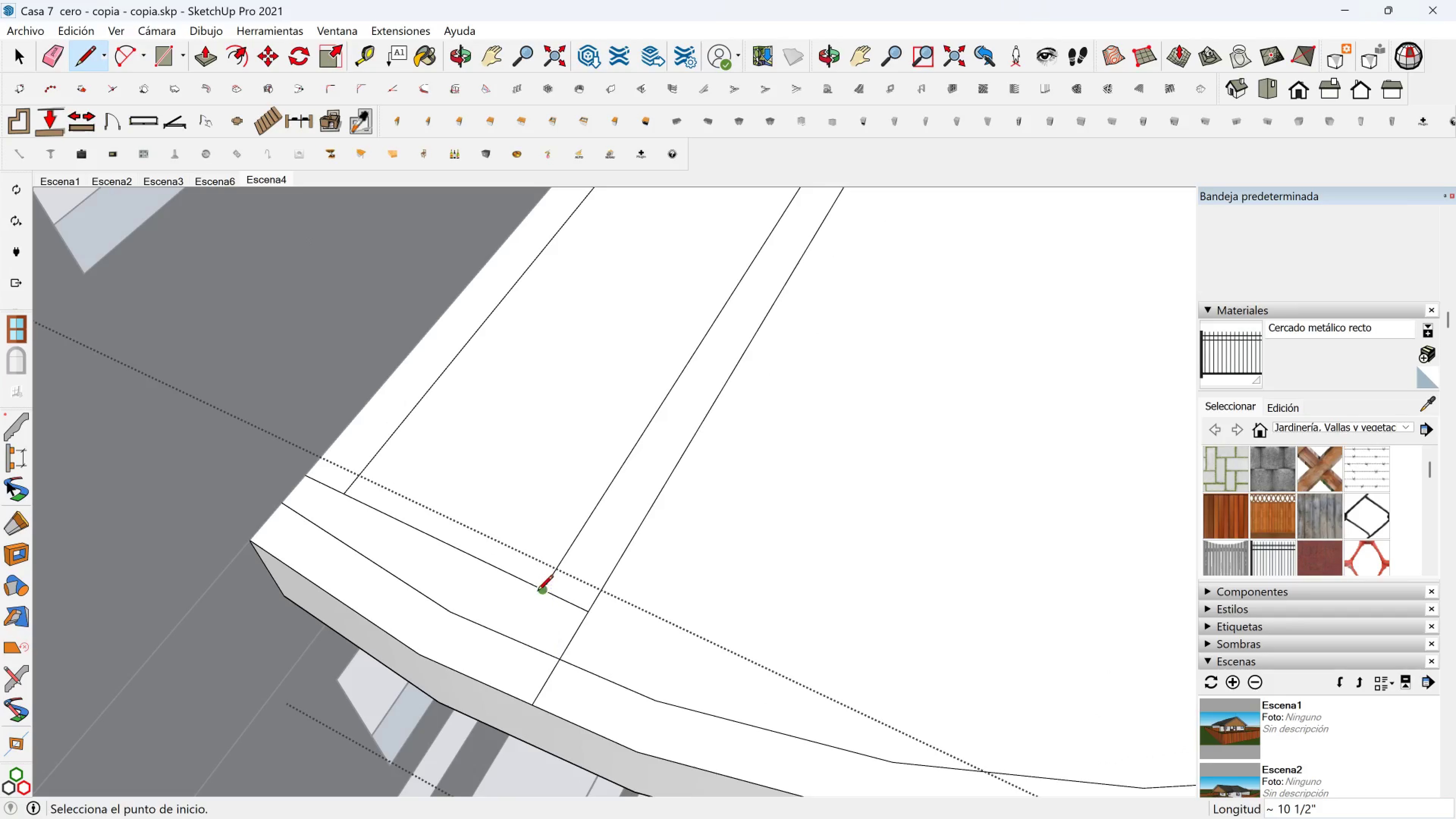 
left_click([537, 593])
 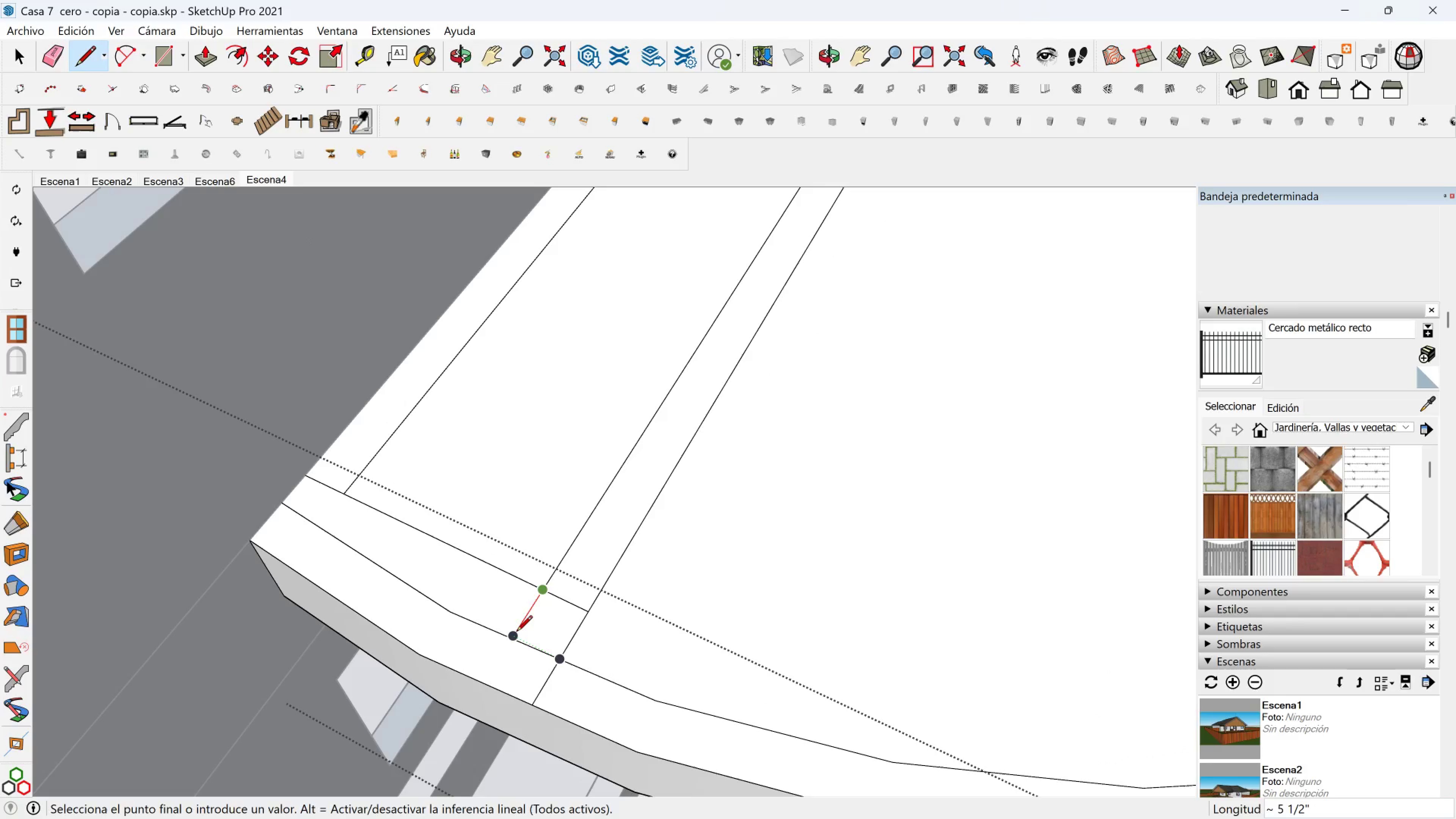 
hold_key(key=ShiftLeft, duration=0.64)
left_click([516, 637])
 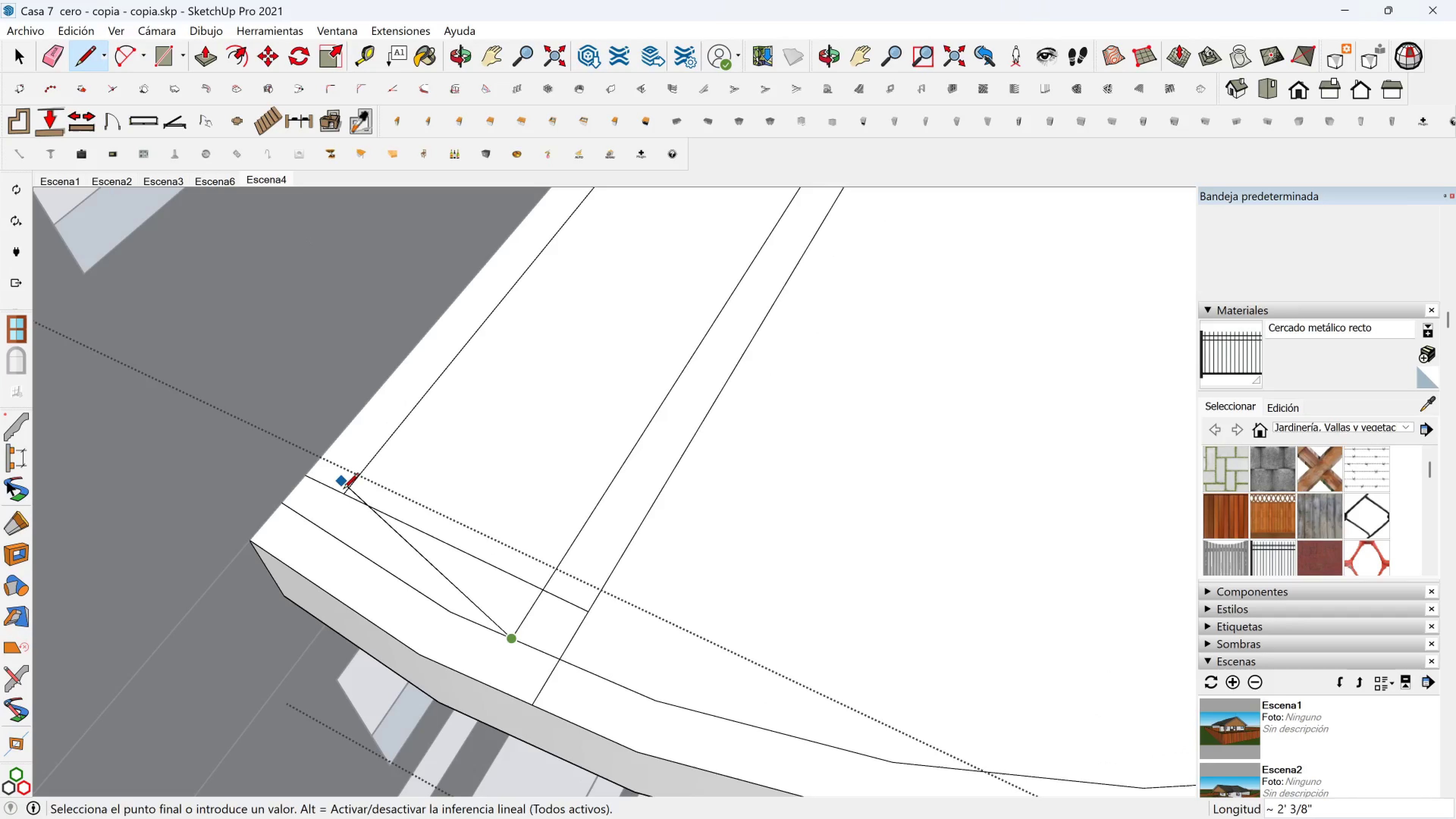 
key(Escape)
 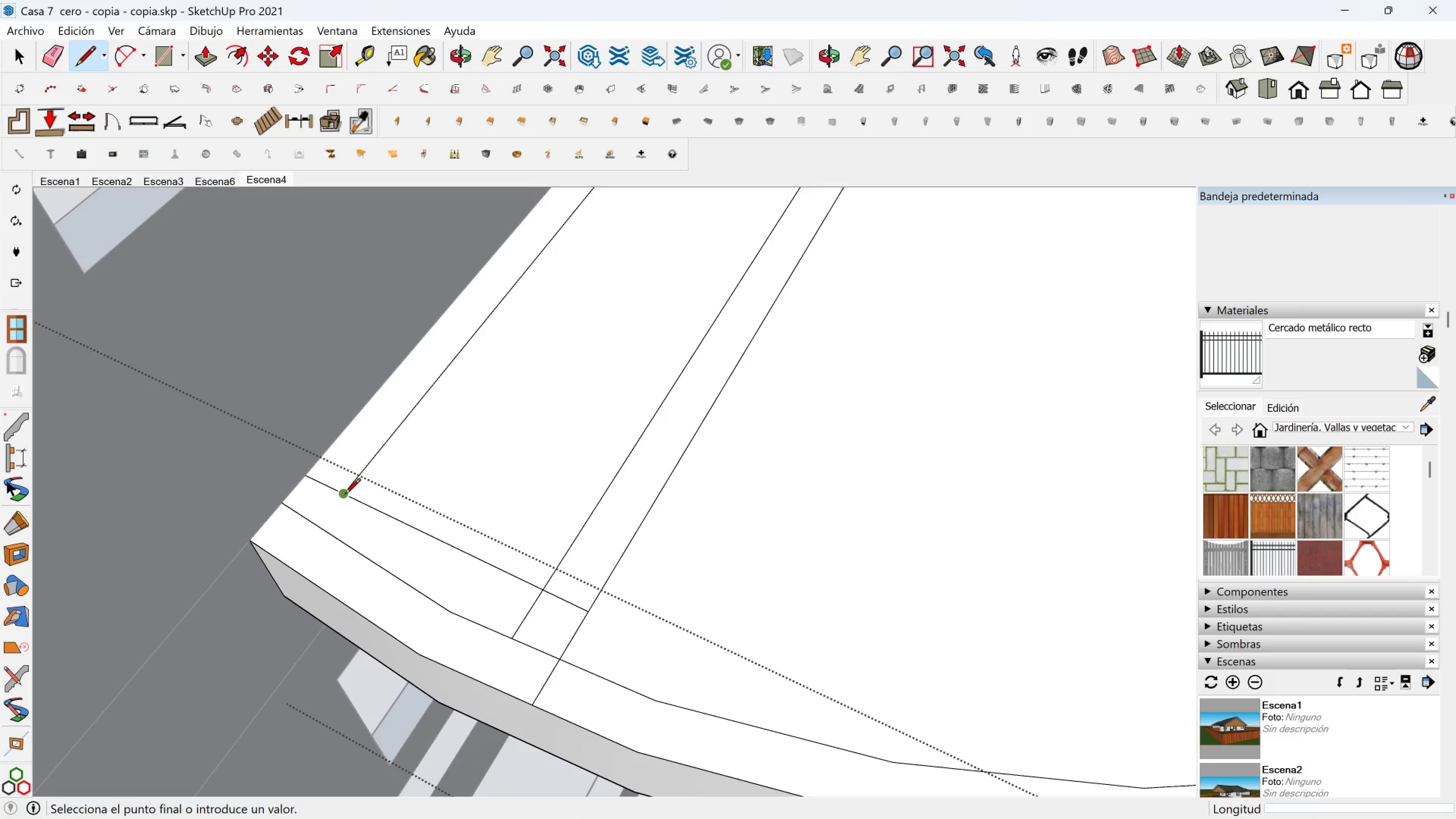 
left_click([345, 495])
 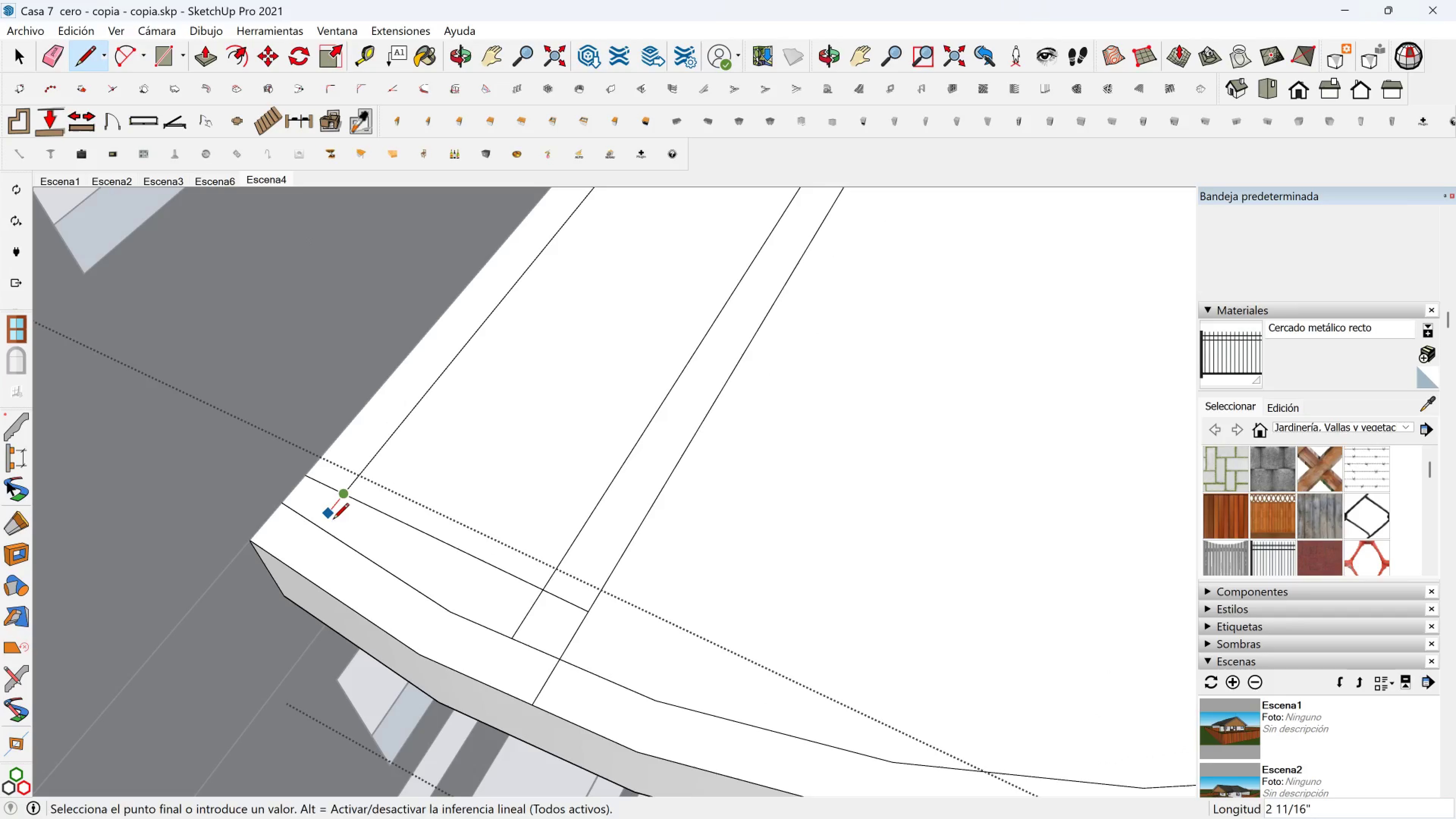 
hold_key(key=ShiftLeft, duration=0.83)
left_click([330, 529])
 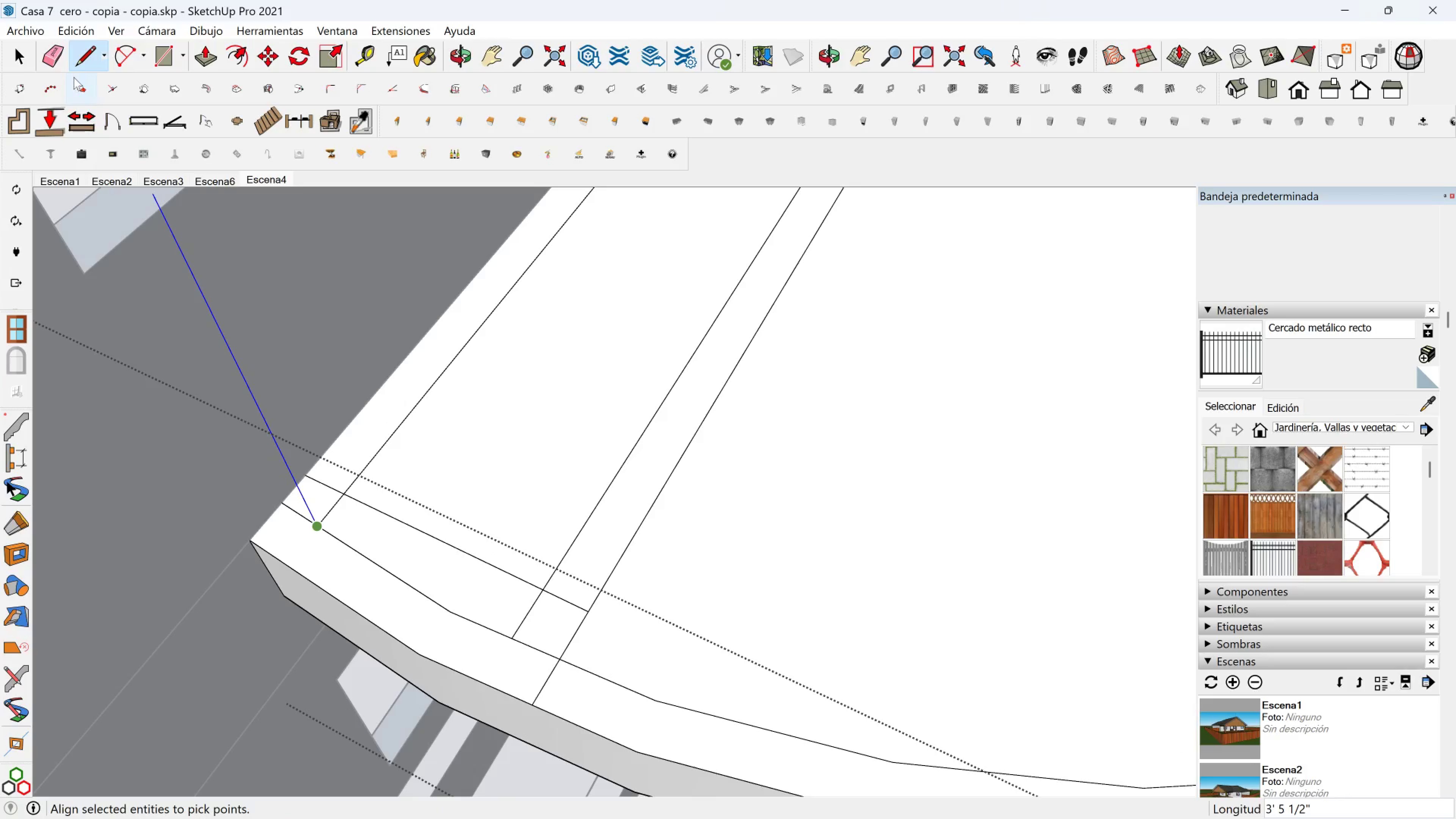 
left_click([46, 55])
 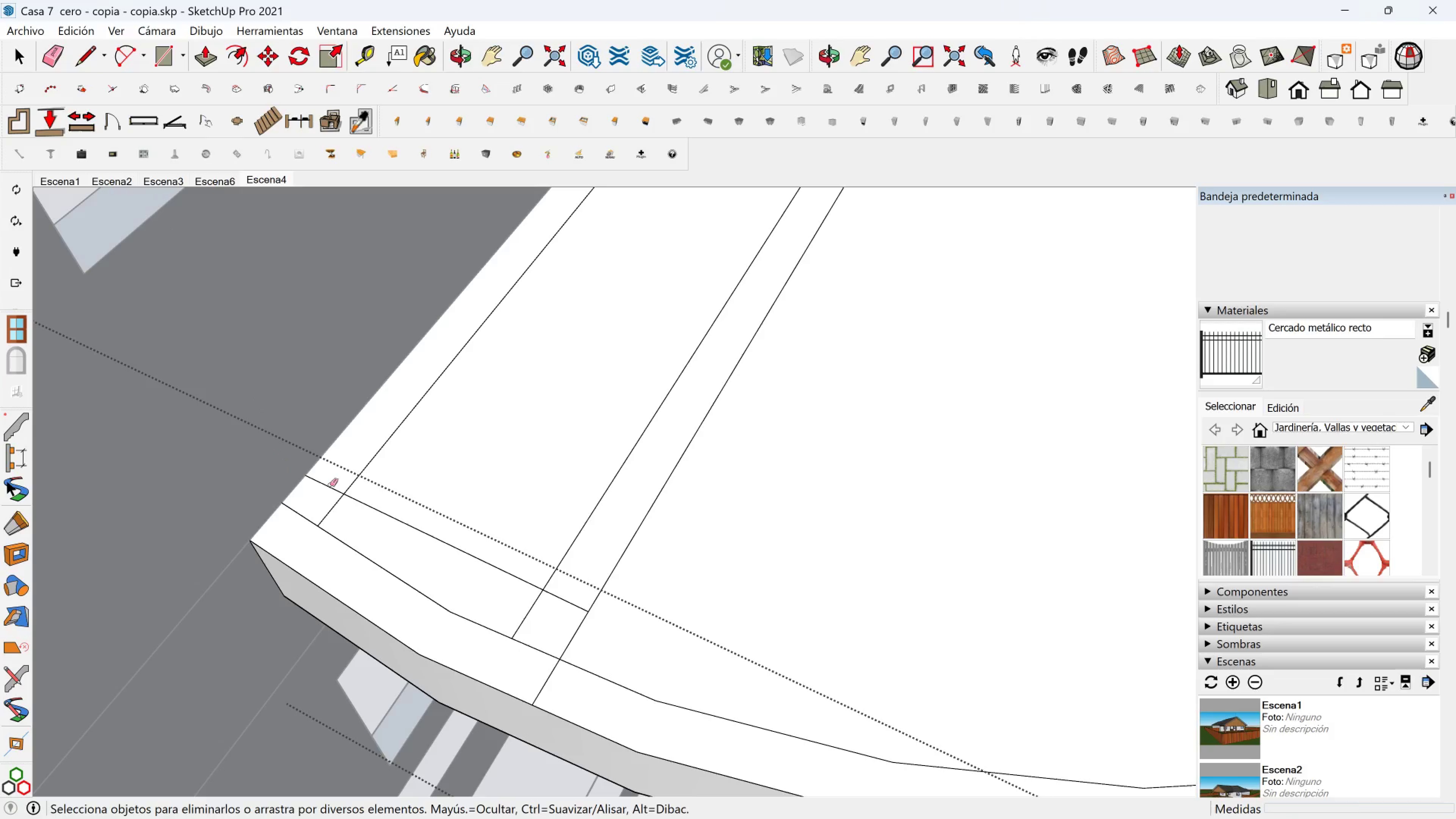 
left_click_drag(start_coordinate=[328, 483], to_coordinate=[292, 527])
 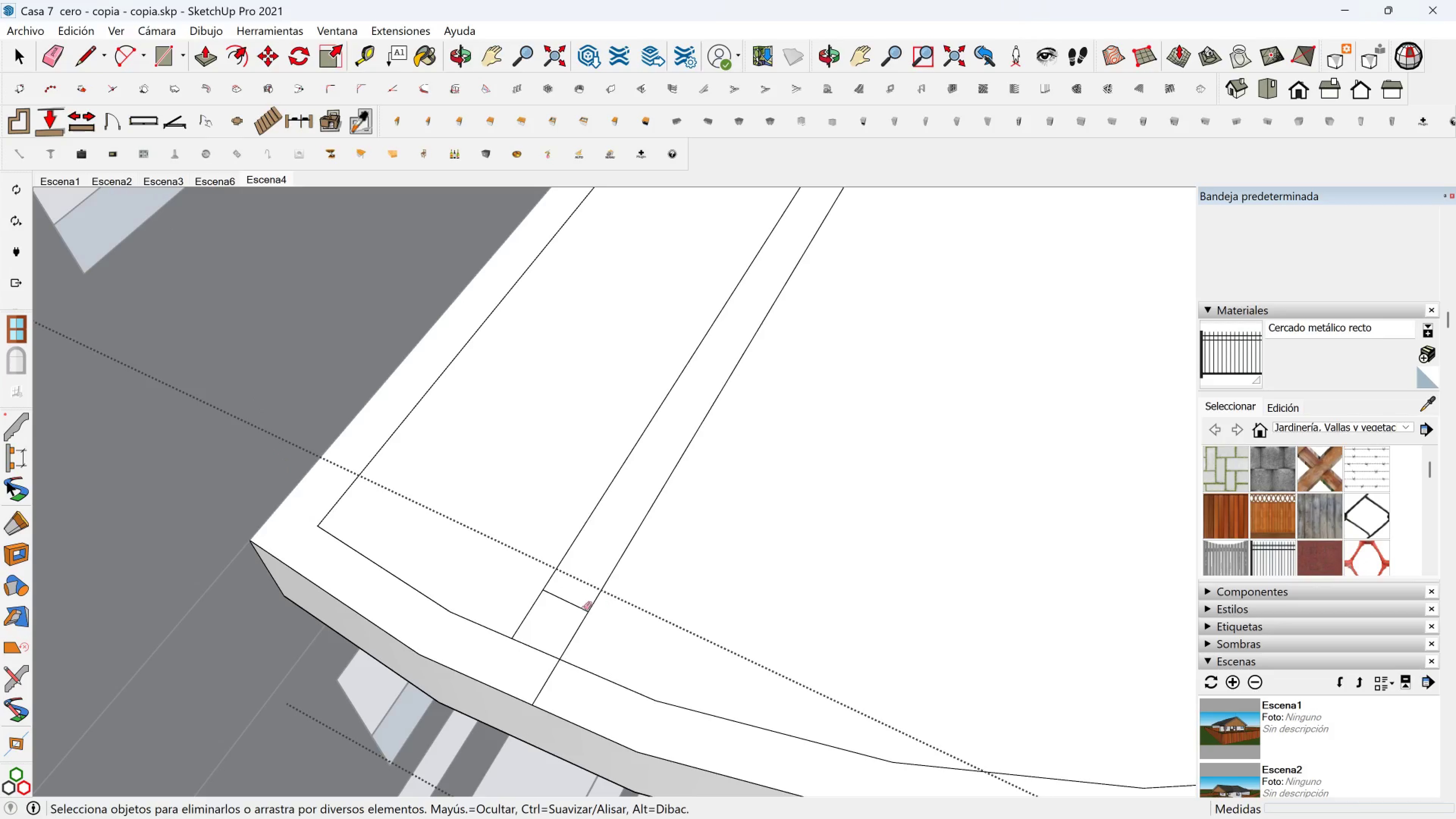 
left_click_drag(start_coordinate=[568, 594], to_coordinate=[537, 660])
 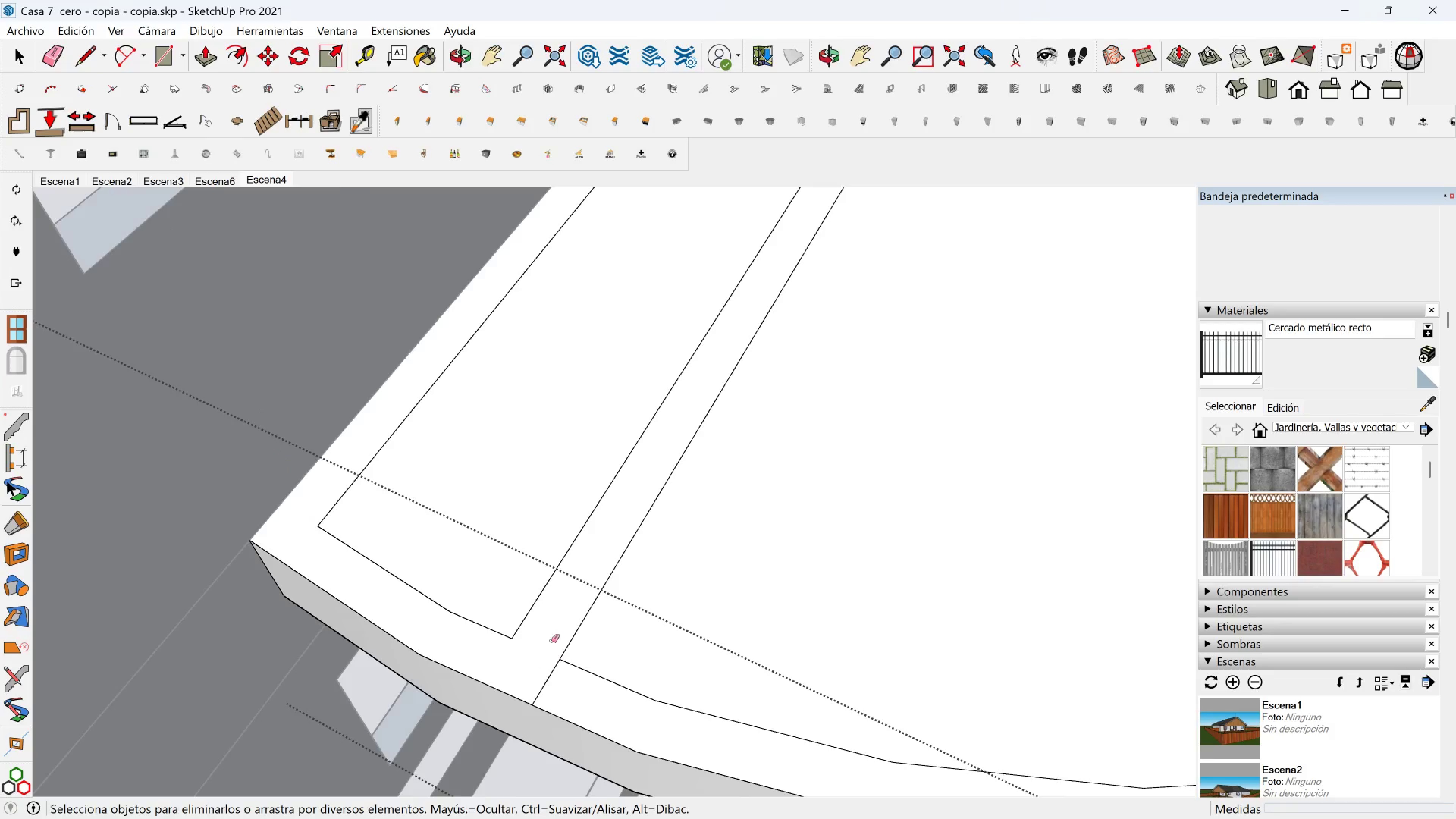 
scroll: coordinate [779, 553], scroll_direction: down, amount: 8.0
 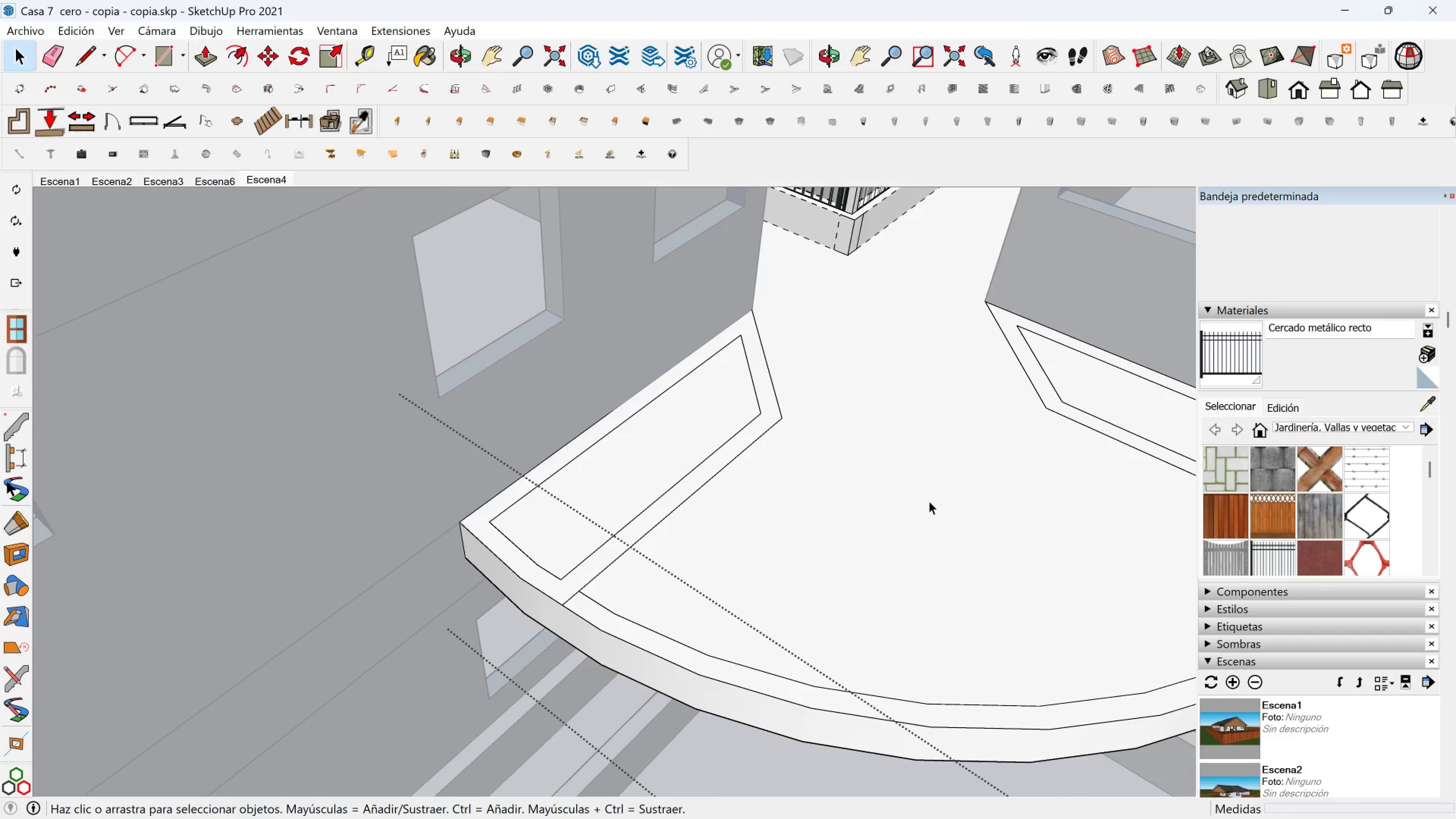 
key(Space)
 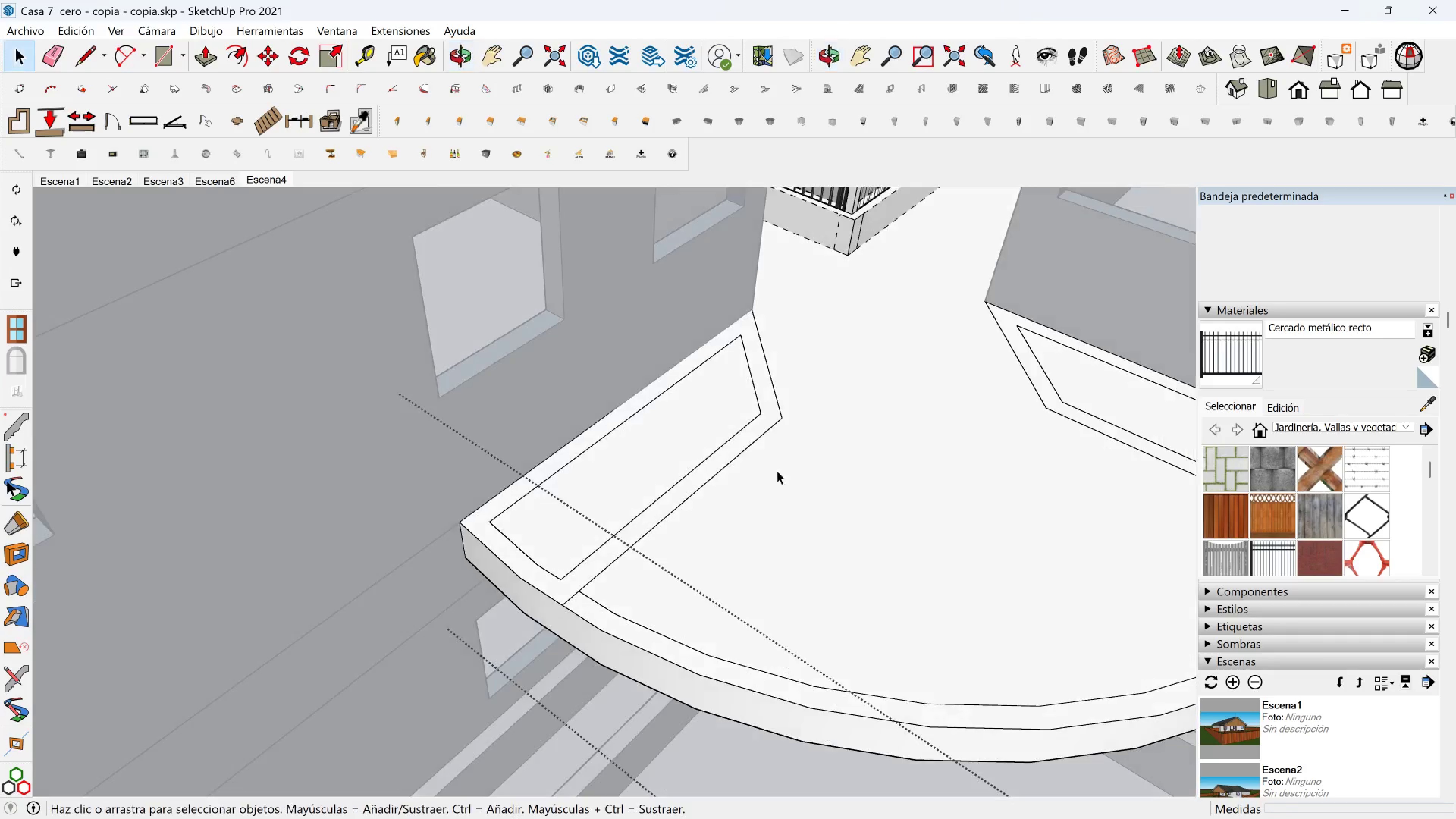 
scroll: coordinate [940, 503], scroll_direction: down, amount: 3.0
 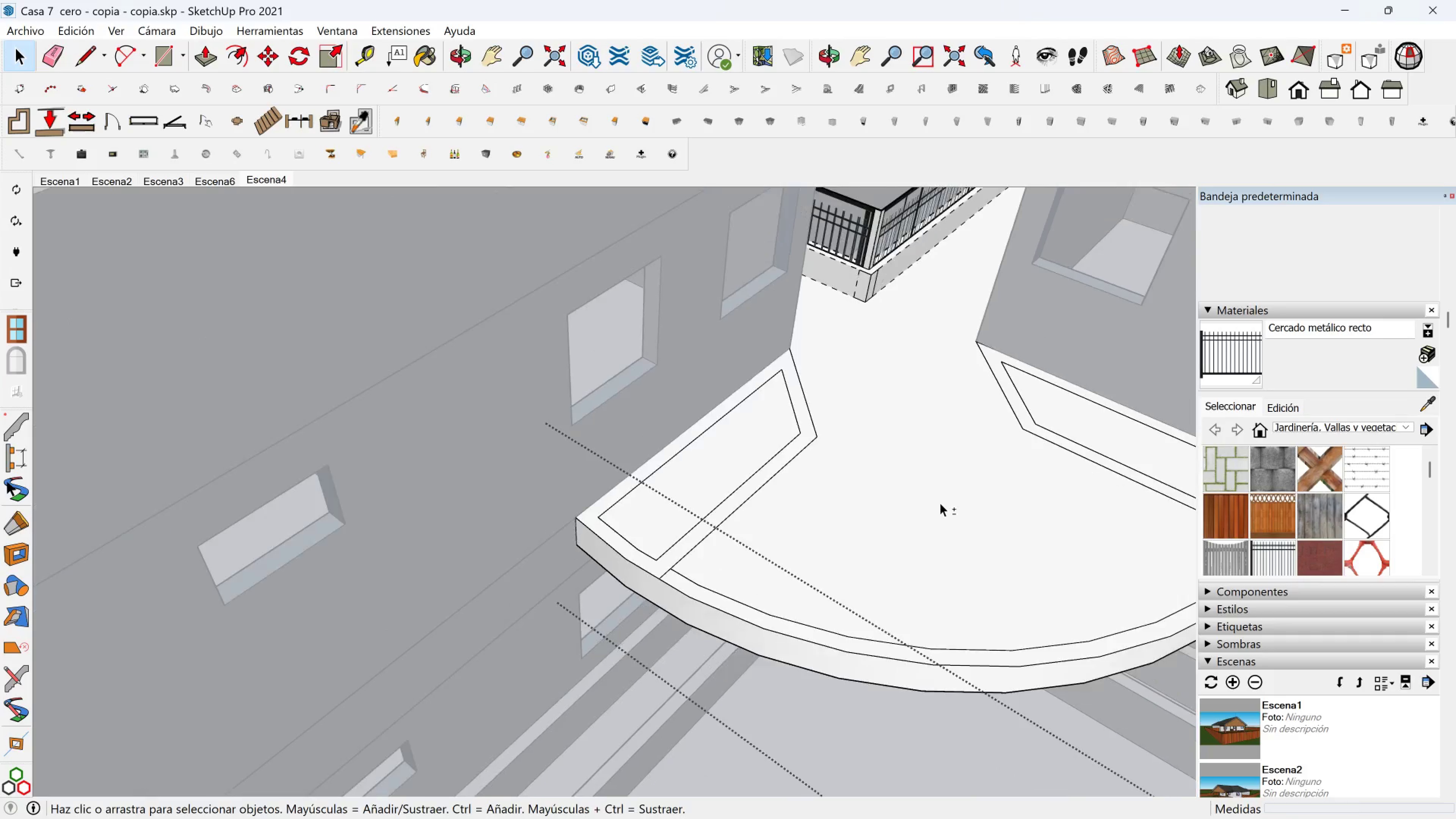 
hold_key(key=ShiftLeft, duration=0.34)
 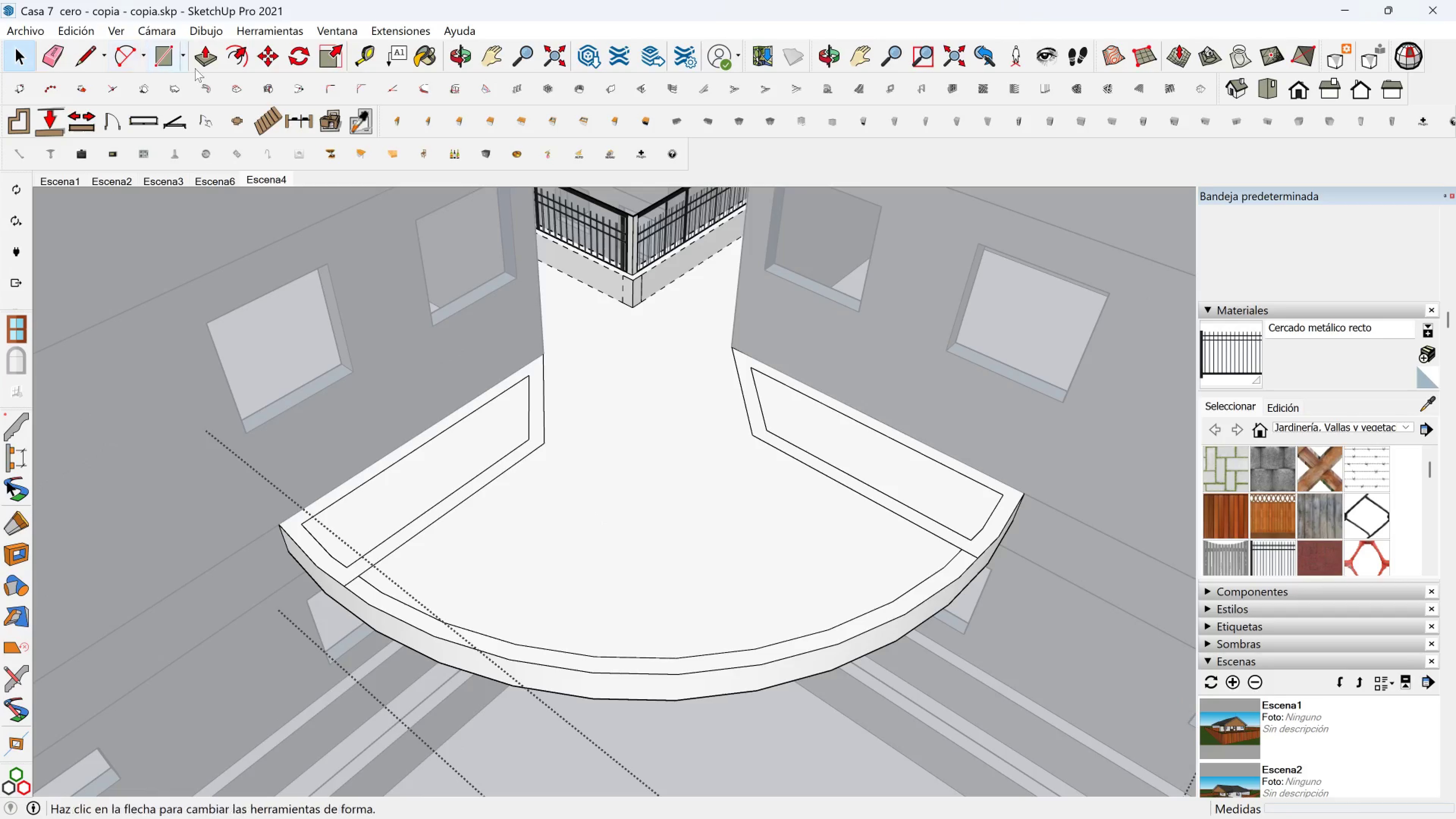 
left_click([202, 54])
 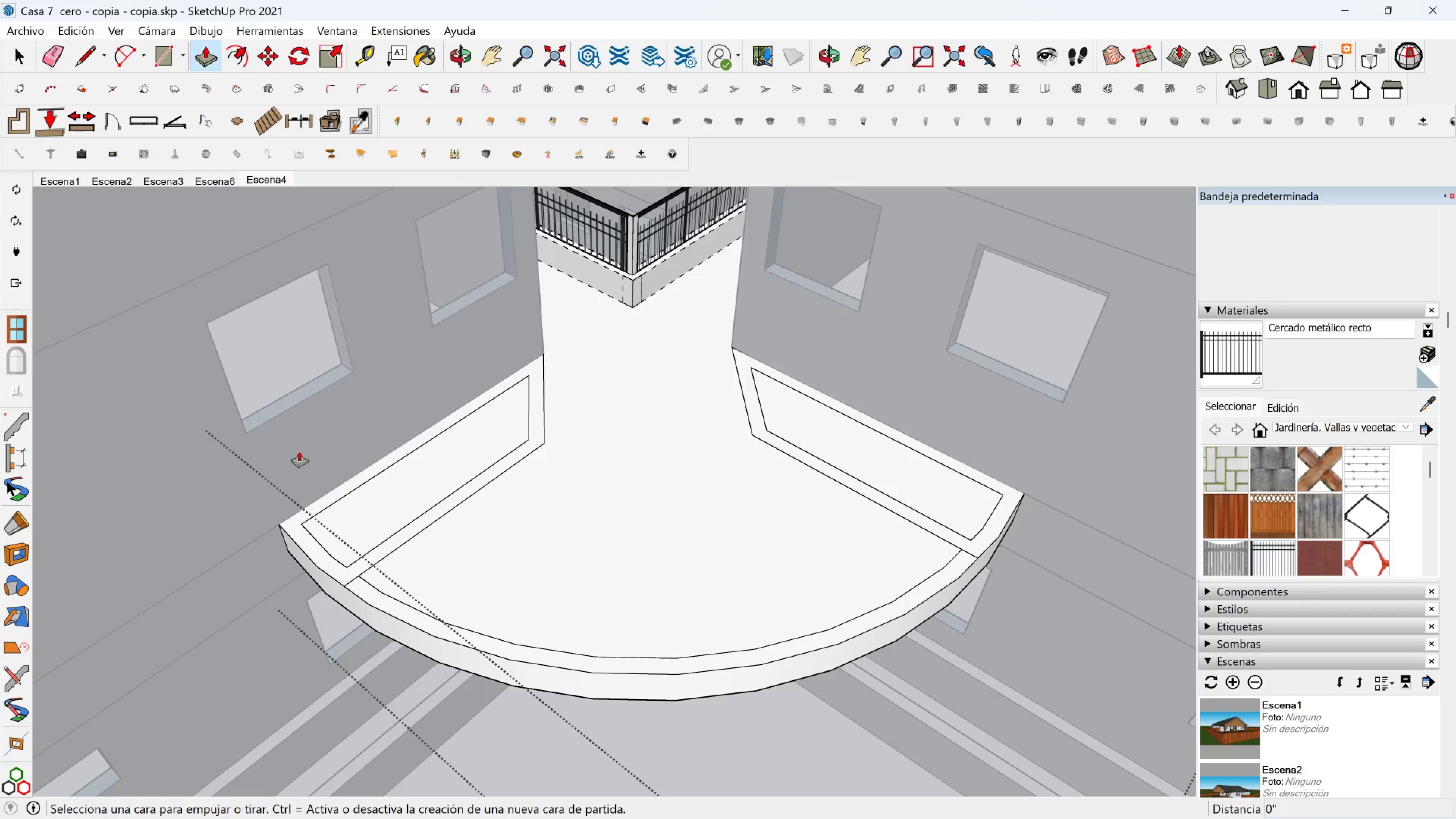 
scroll: coordinate [276, 480], scroll_direction: up, amount: 1.0
 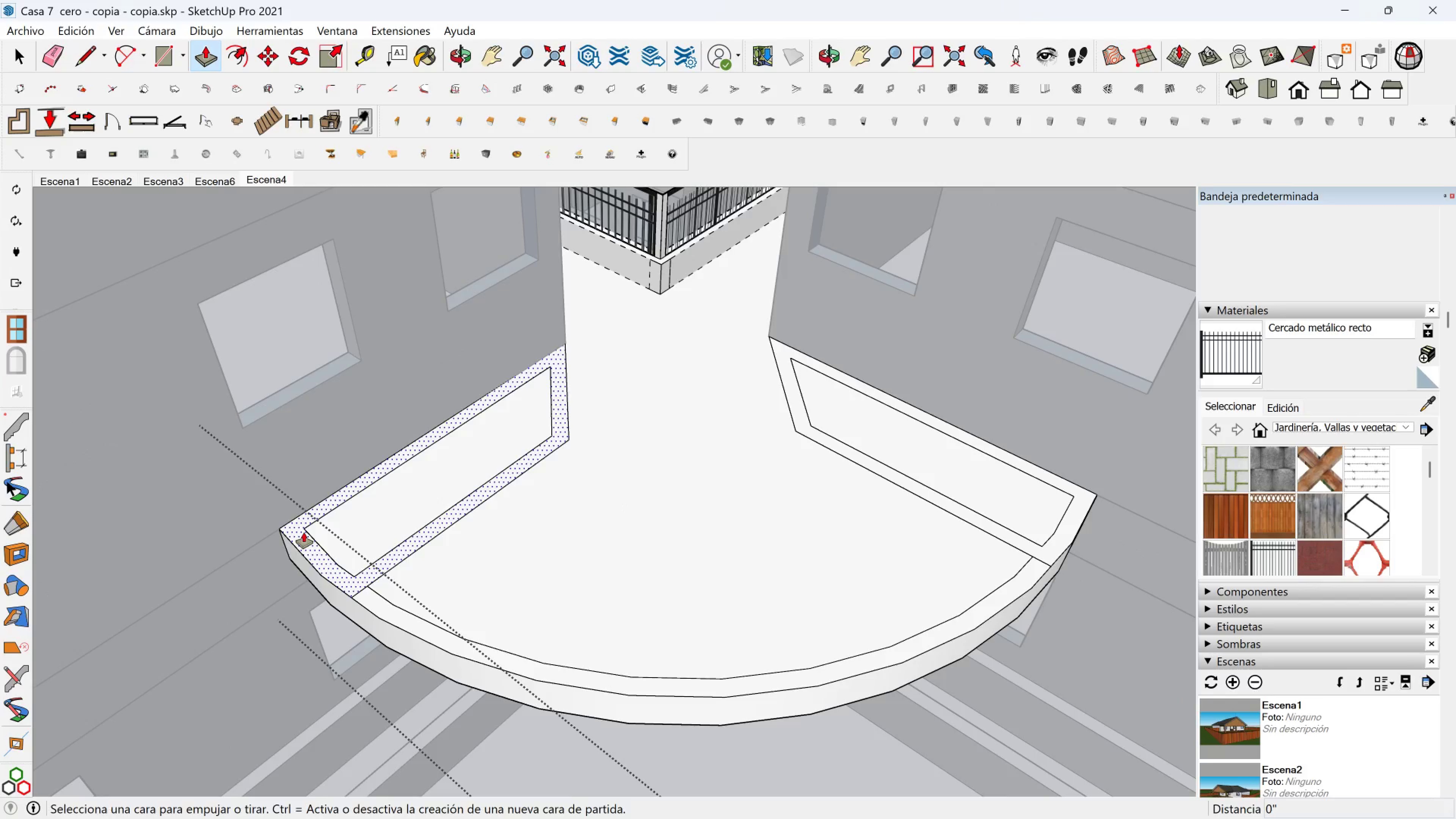 
left_click([304, 532])
 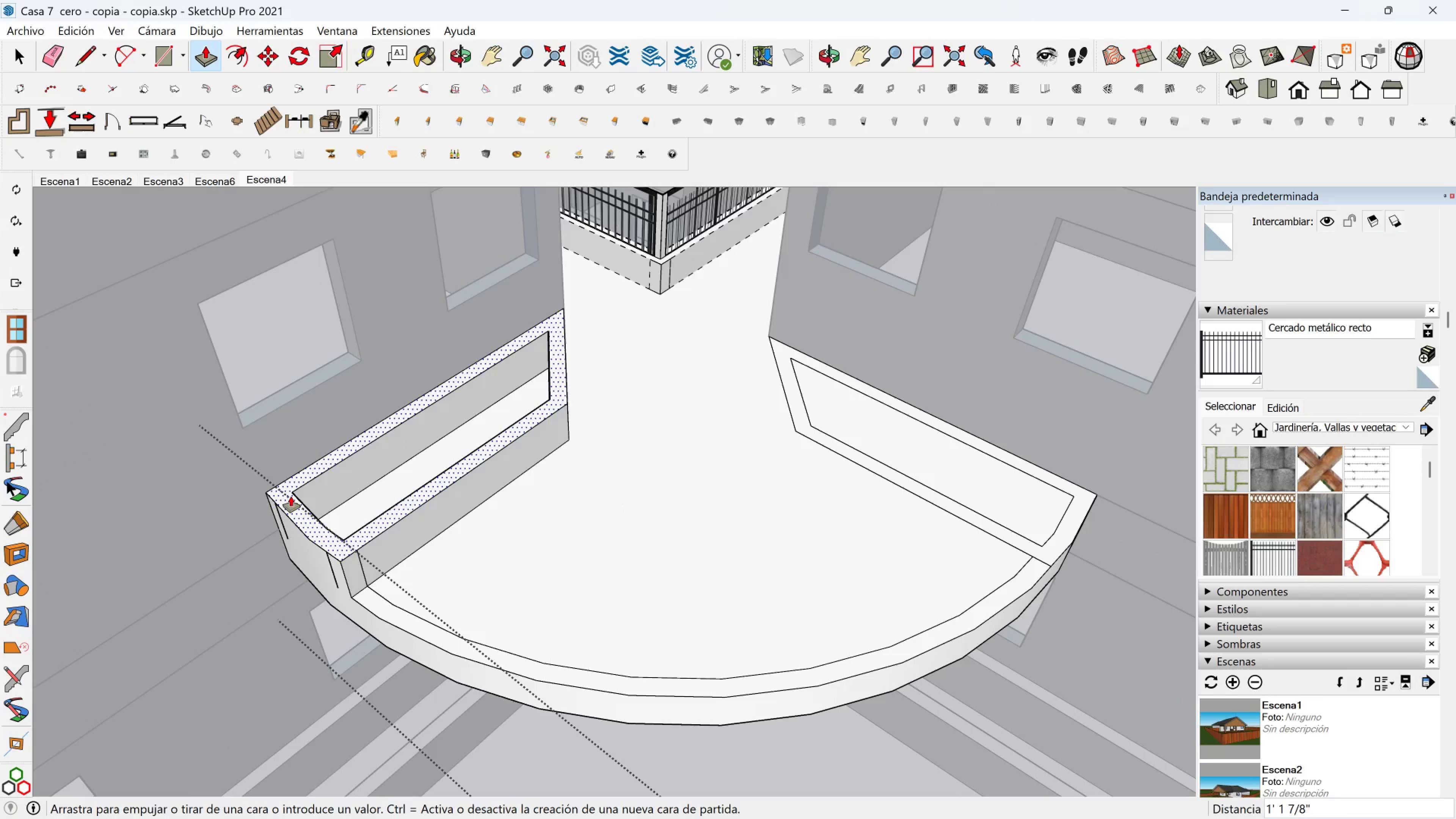 
type(25)
key(Backspace)
type(4)
 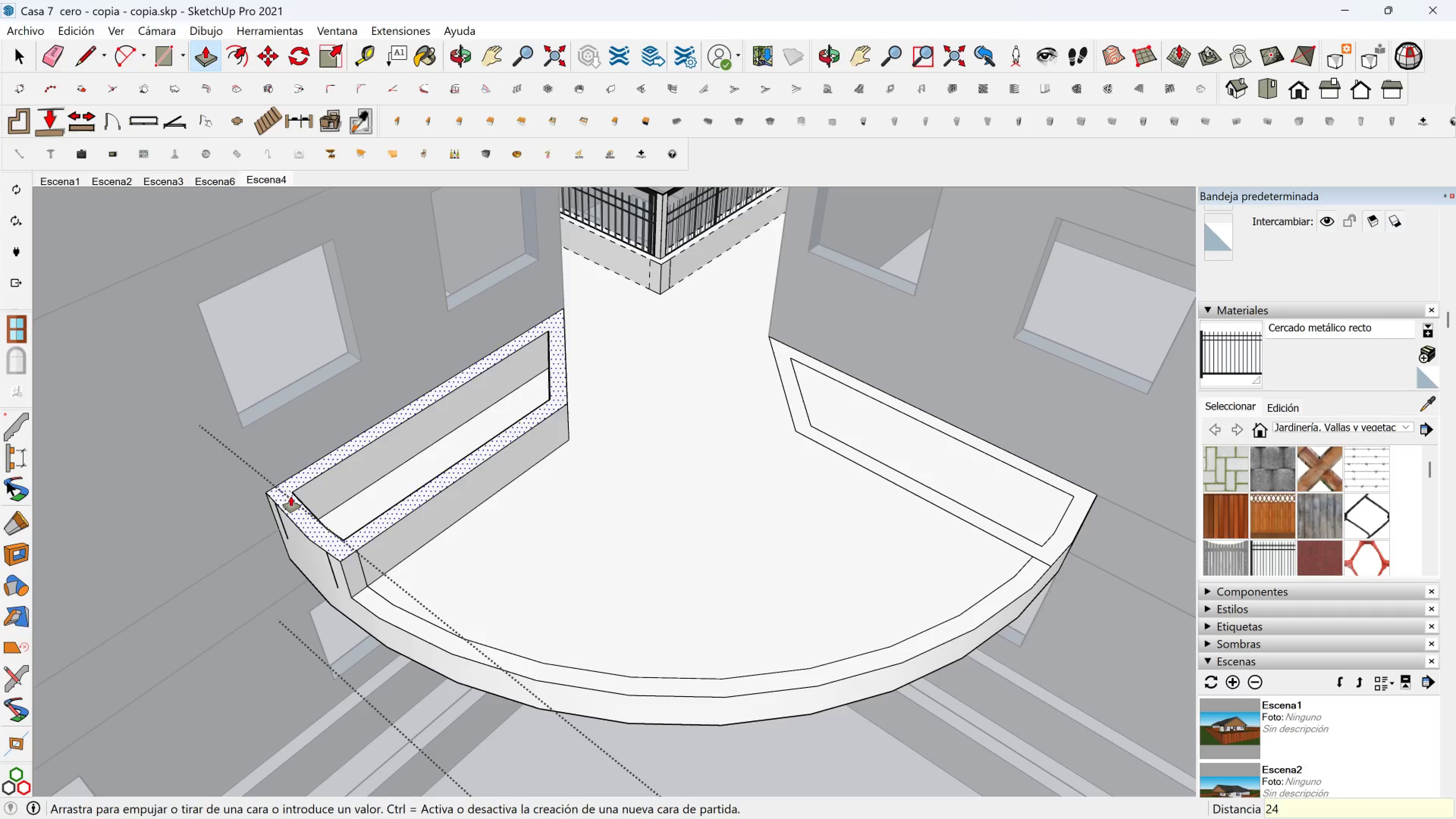 
key(Enter)
 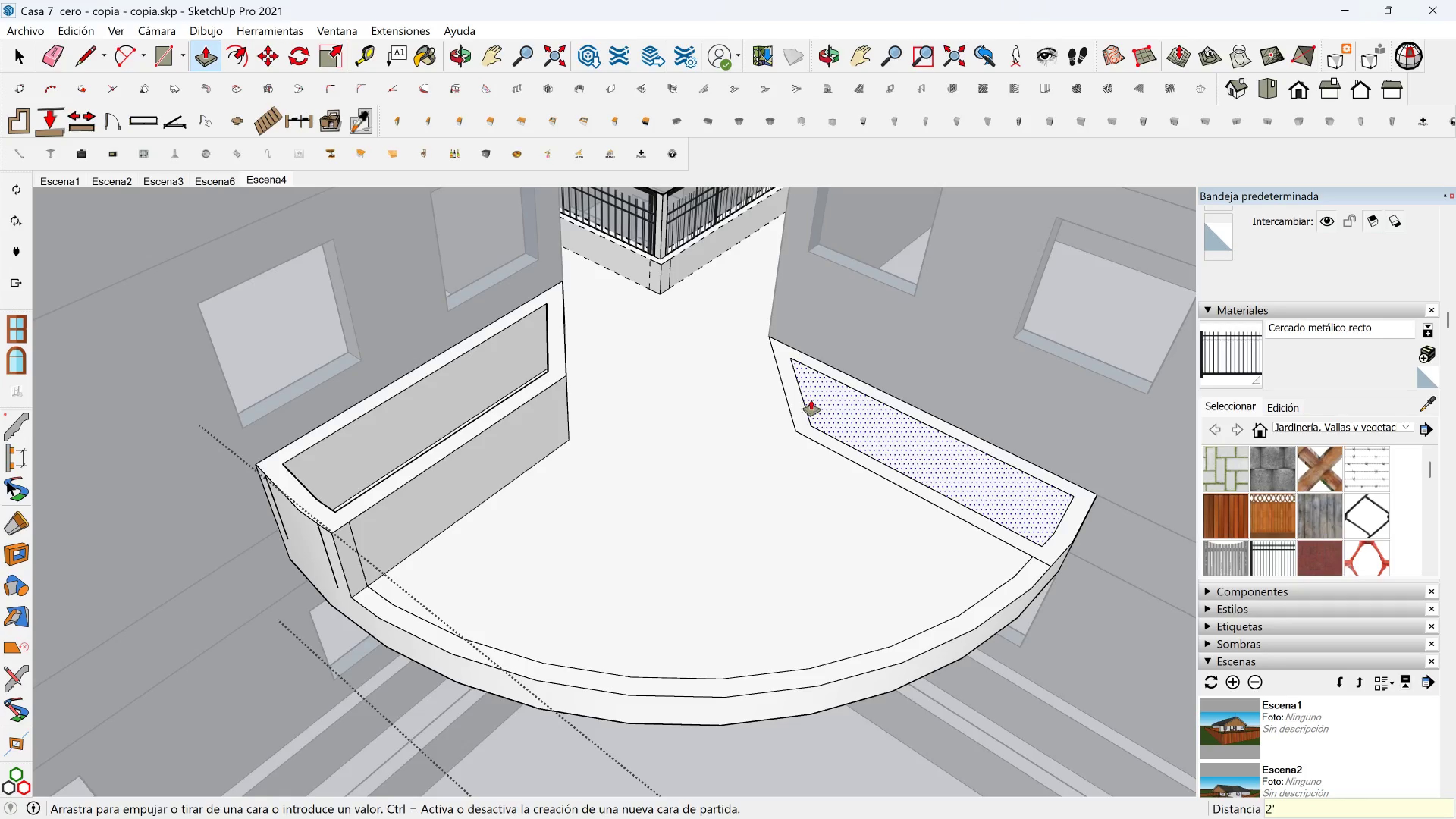 
left_click([799, 401])
 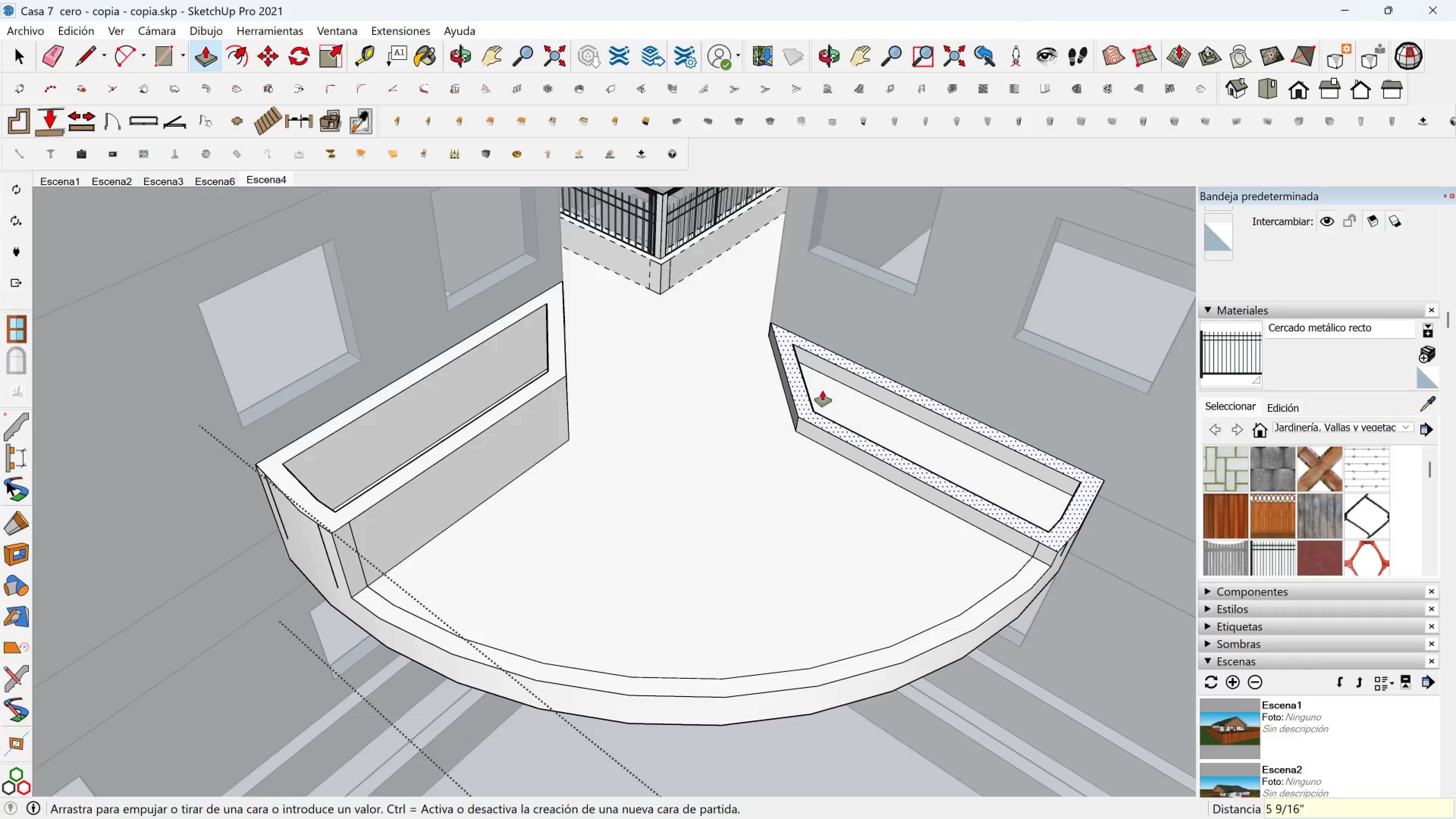 
type(24)
 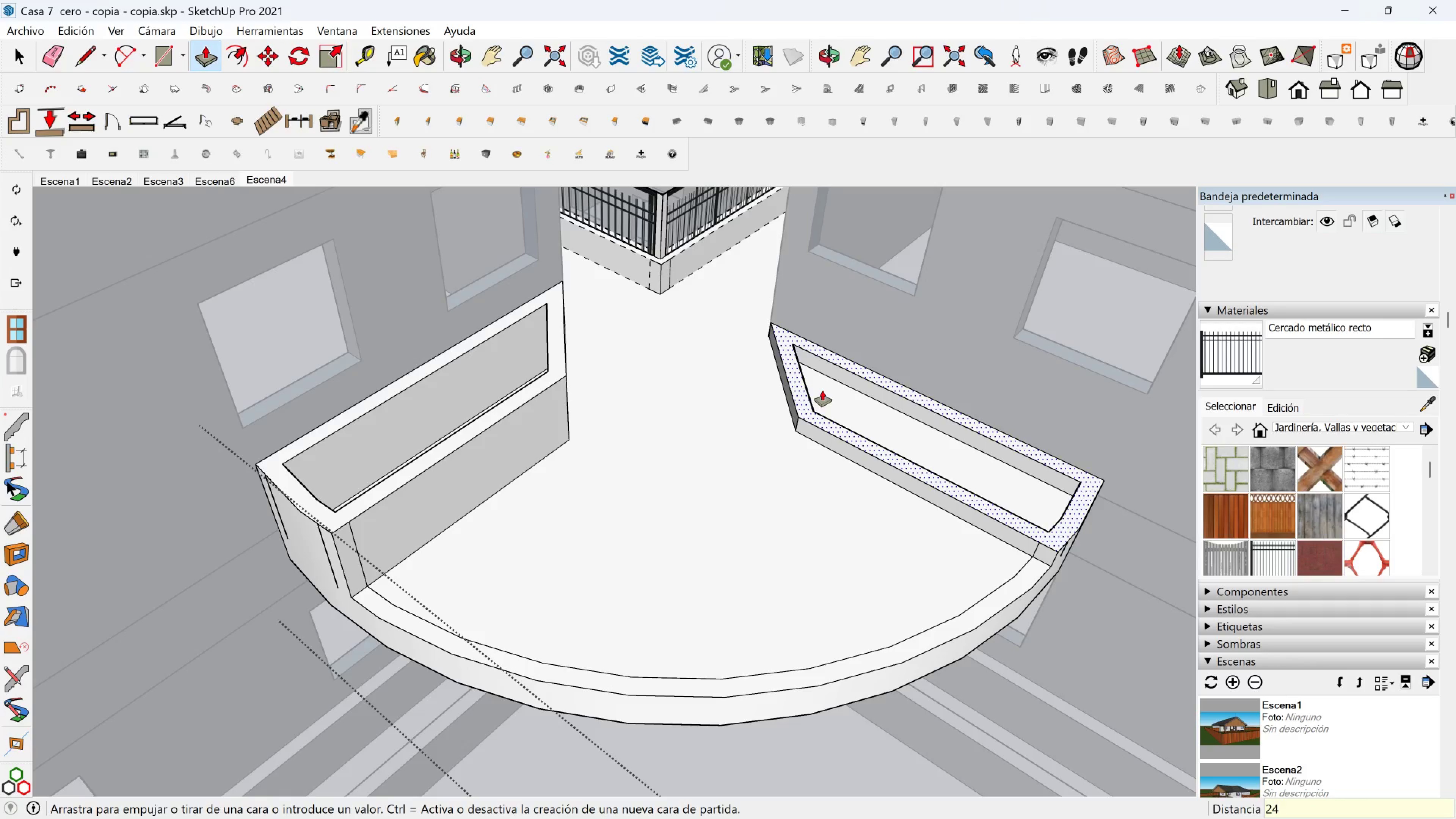 
key(Enter)
 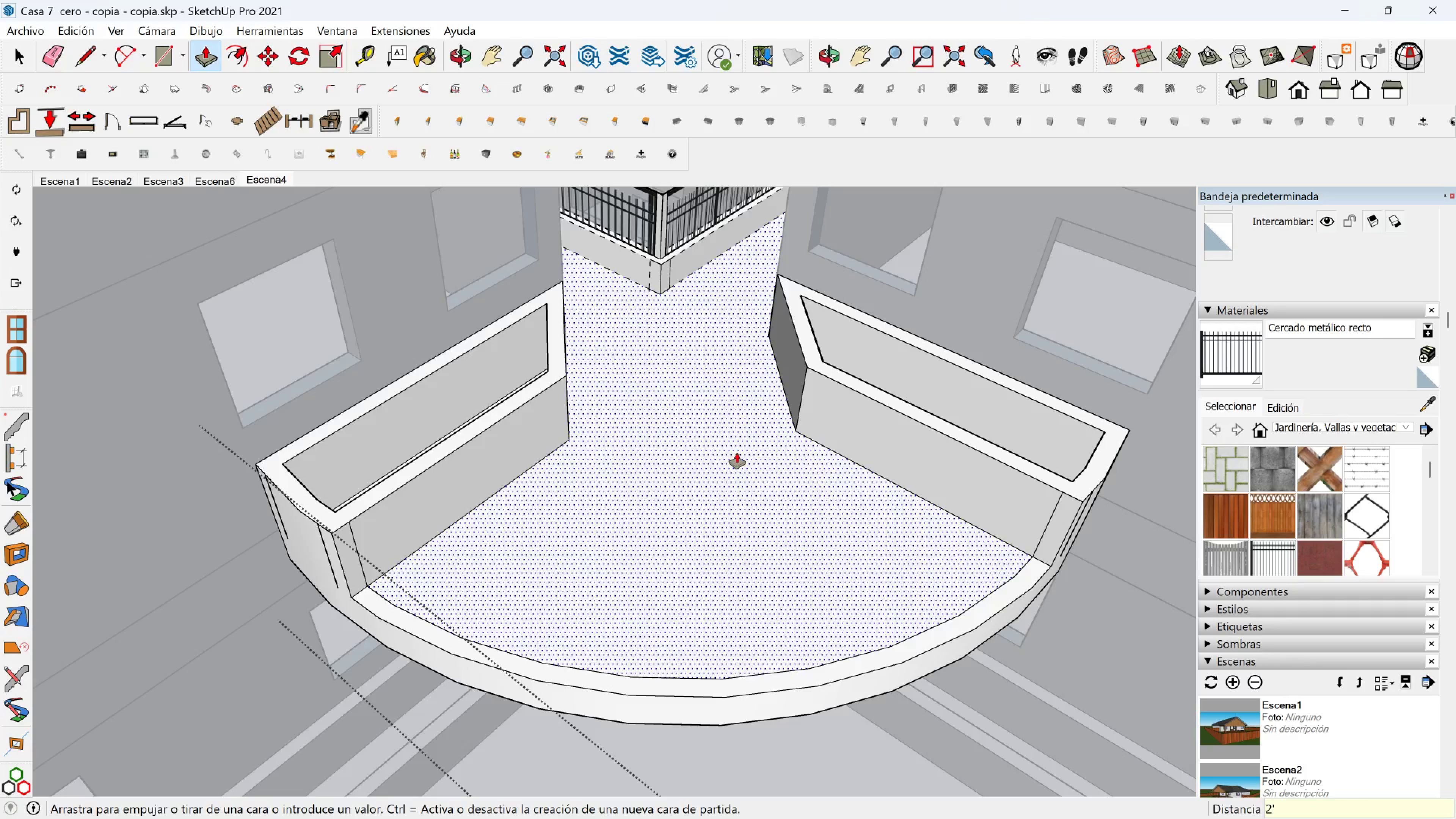 
key(Shift+ShiftLeft)
 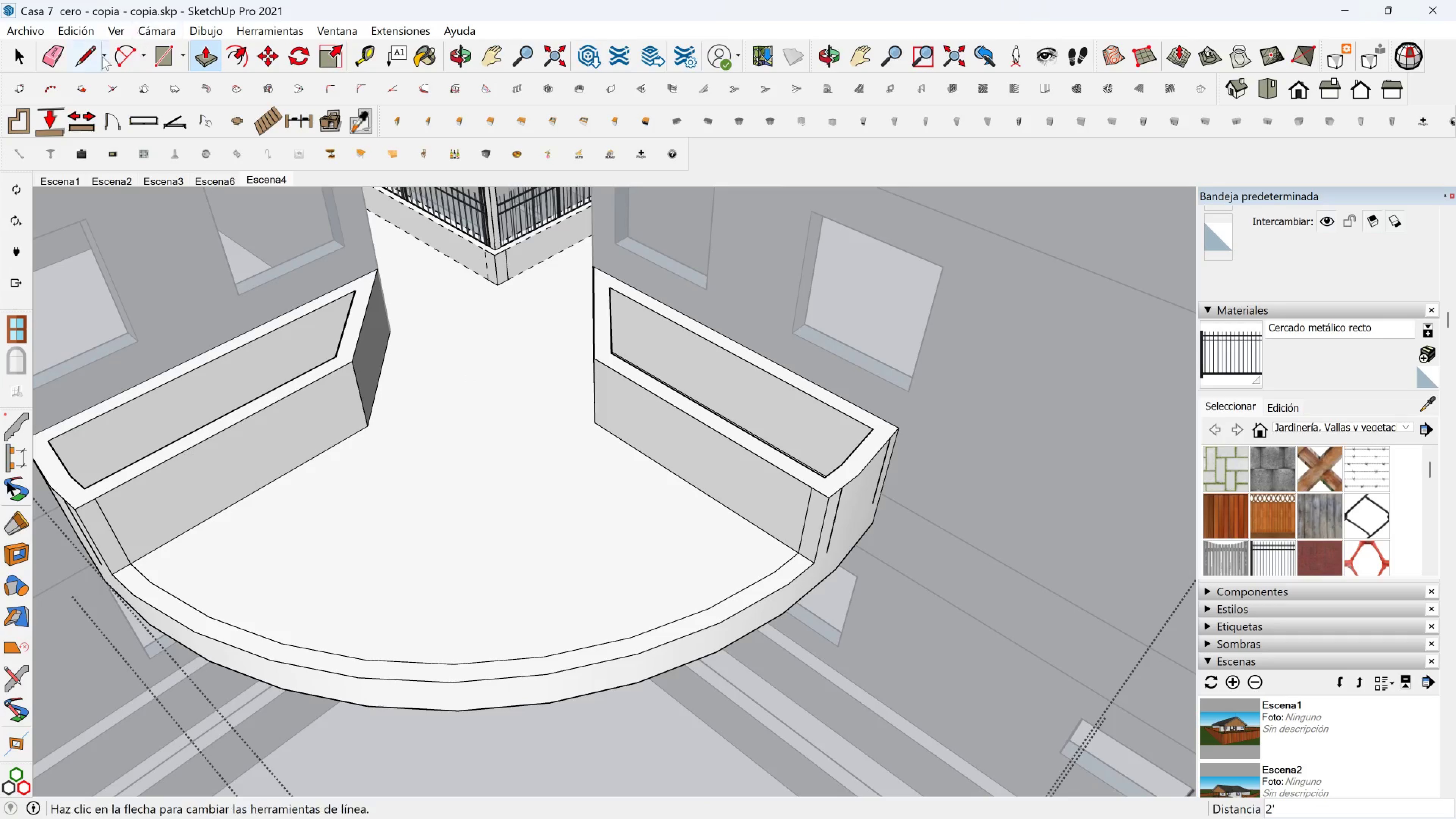 
left_click([47, 62])
 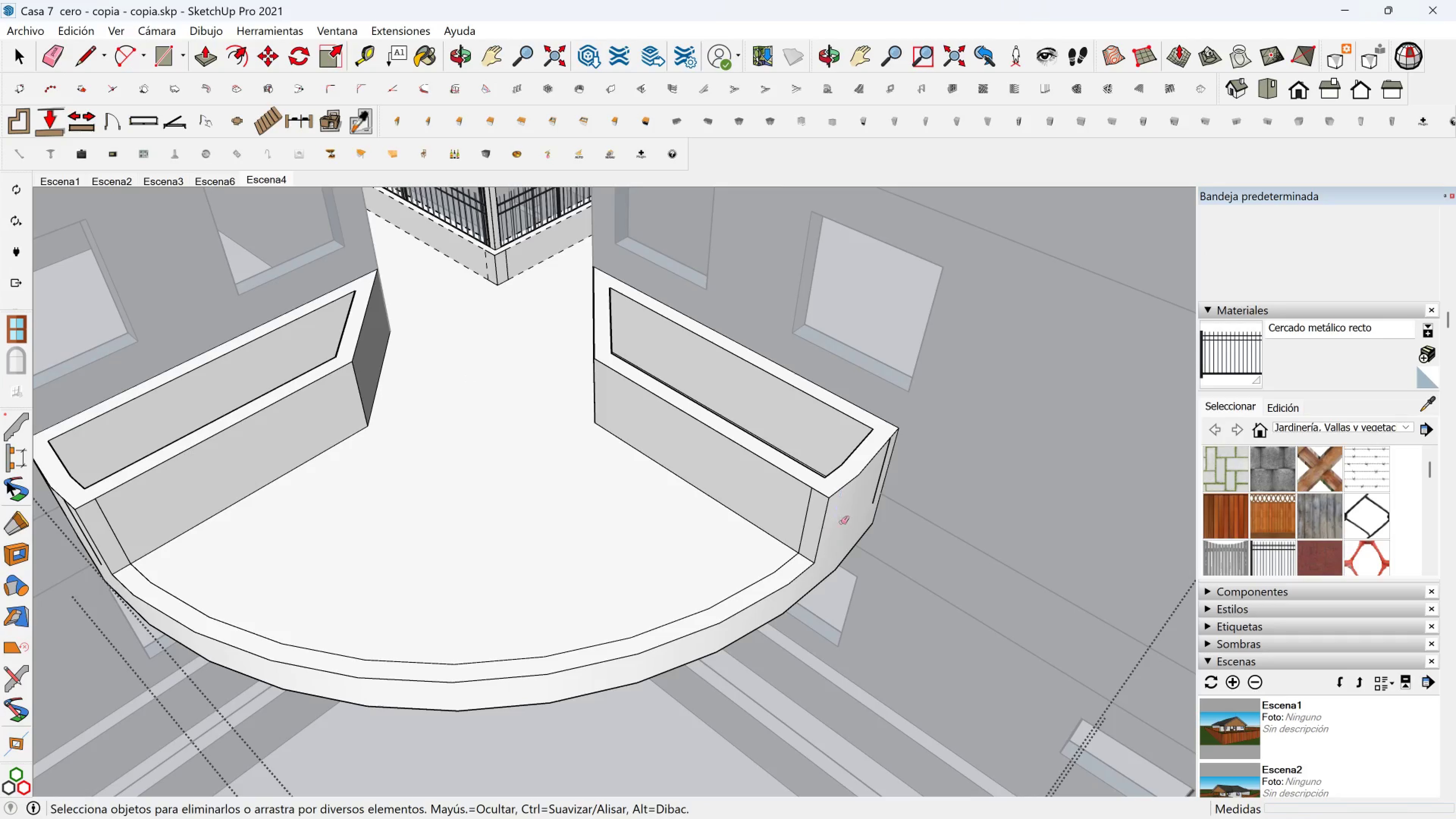 
left_click([882, 485])
 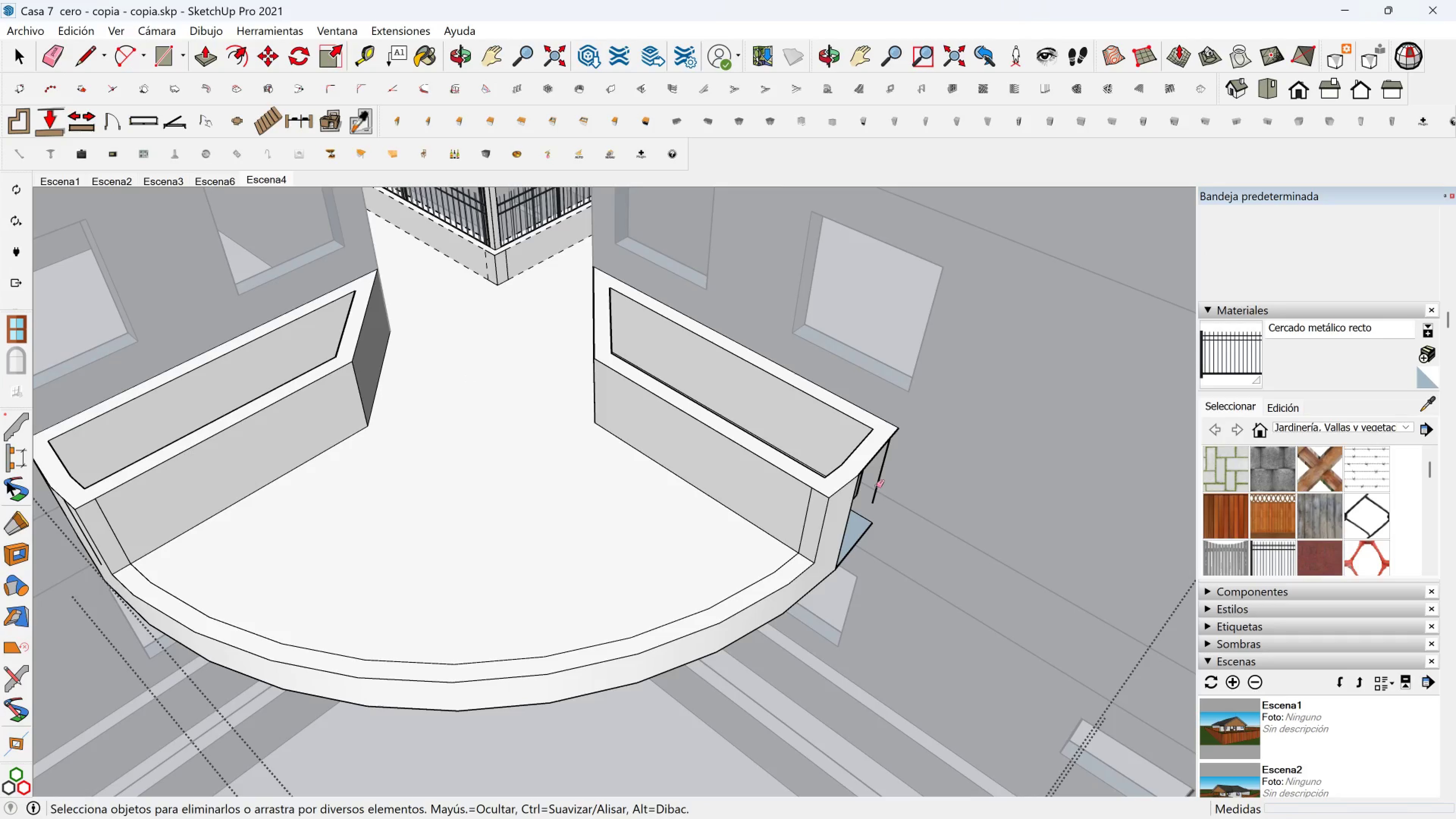 
key(Control+Z)
 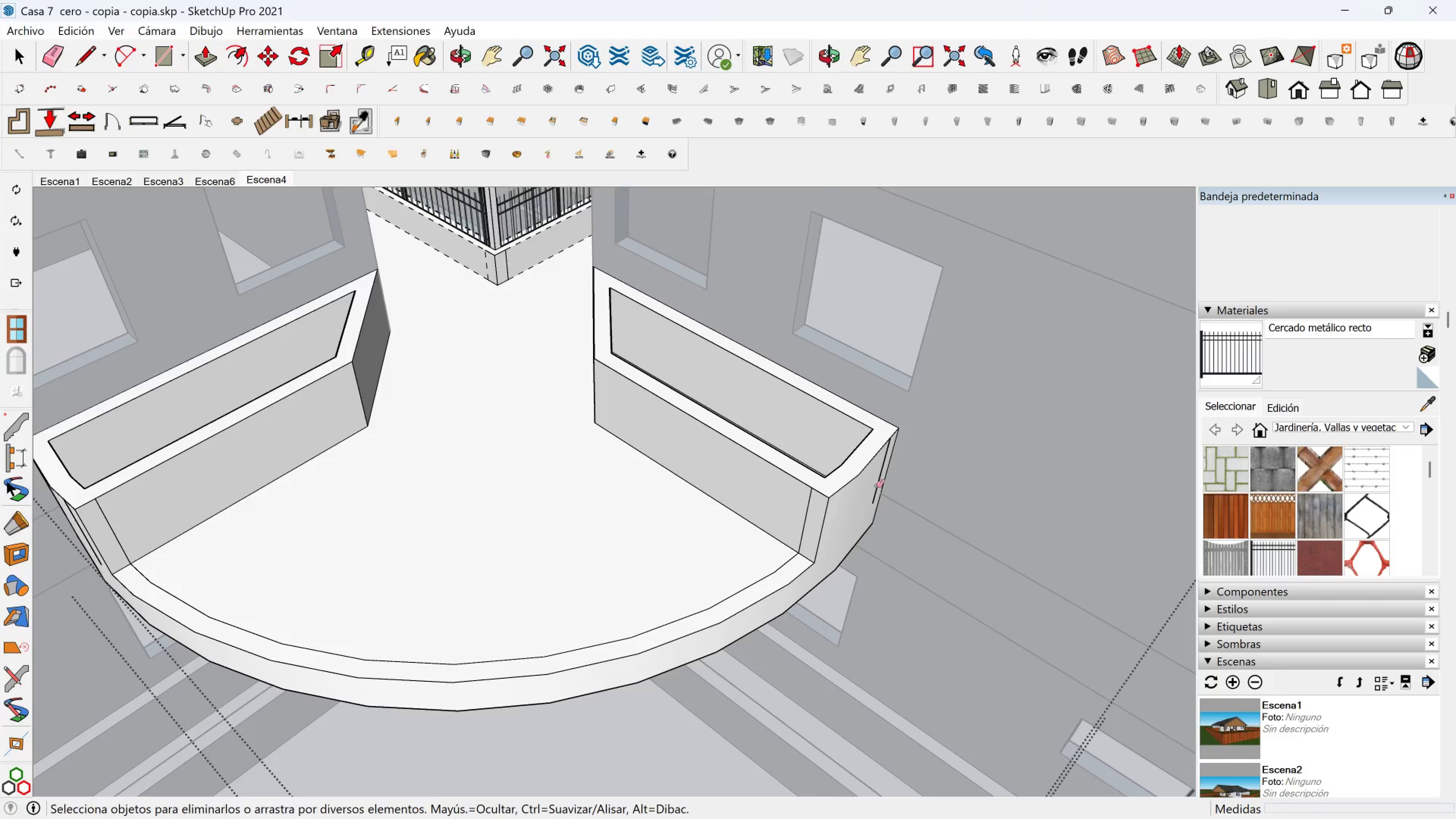 
scroll: coordinate [876, 486], scroll_direction: up, amount: 2.0
 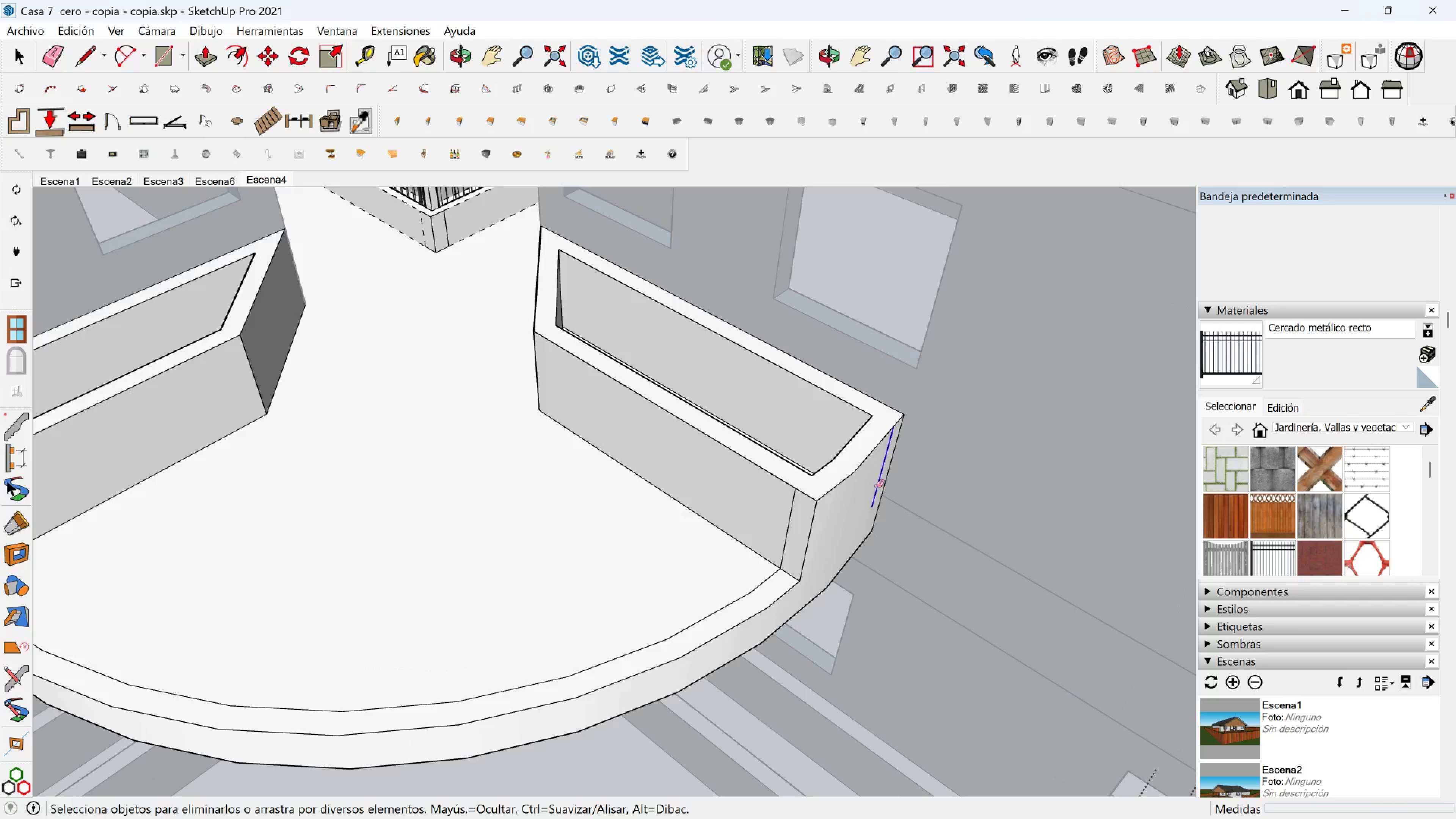 
left_click([876, 486])
 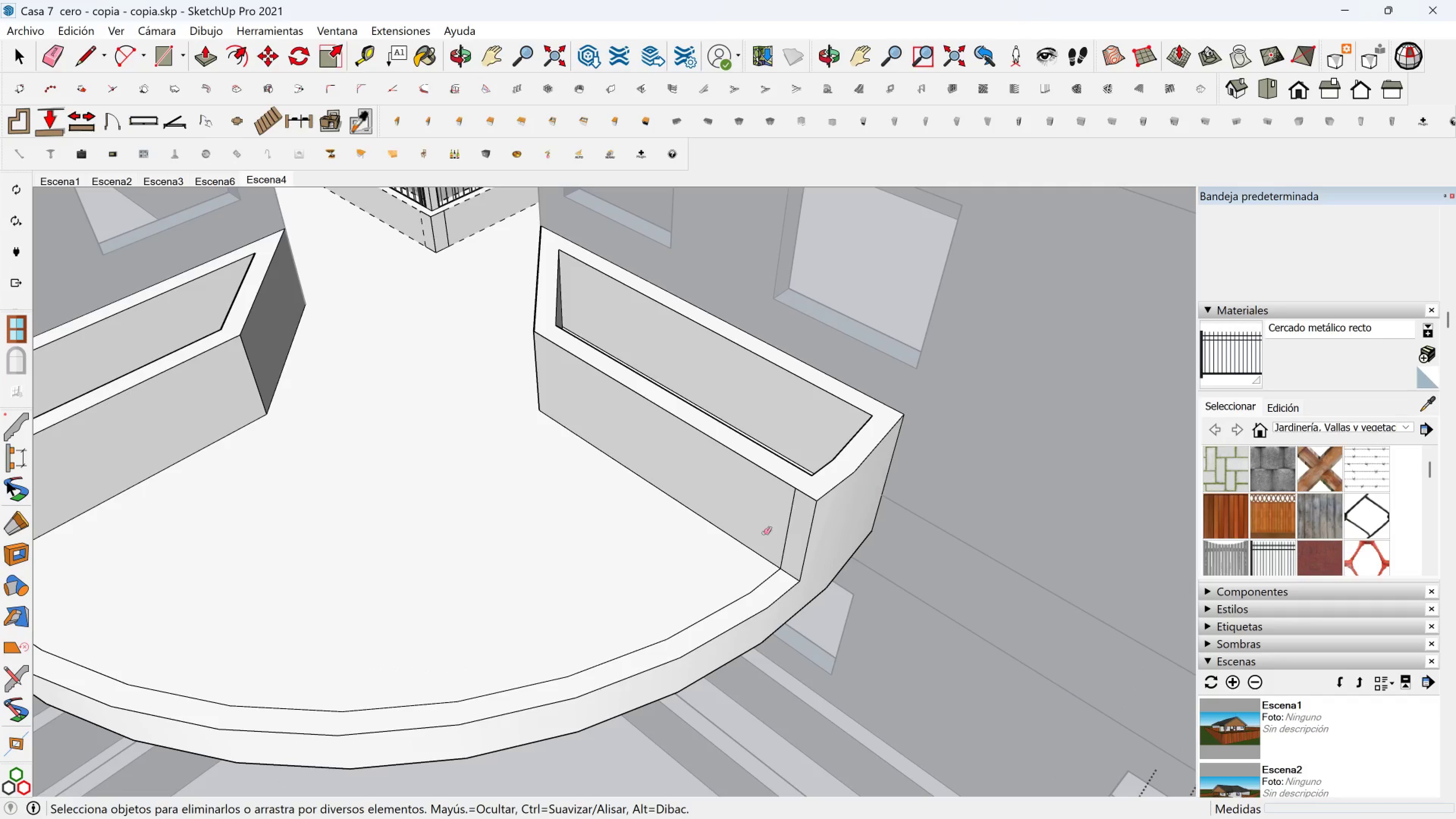 
hold_key(key=ShiftLeft, duration=0.43)
 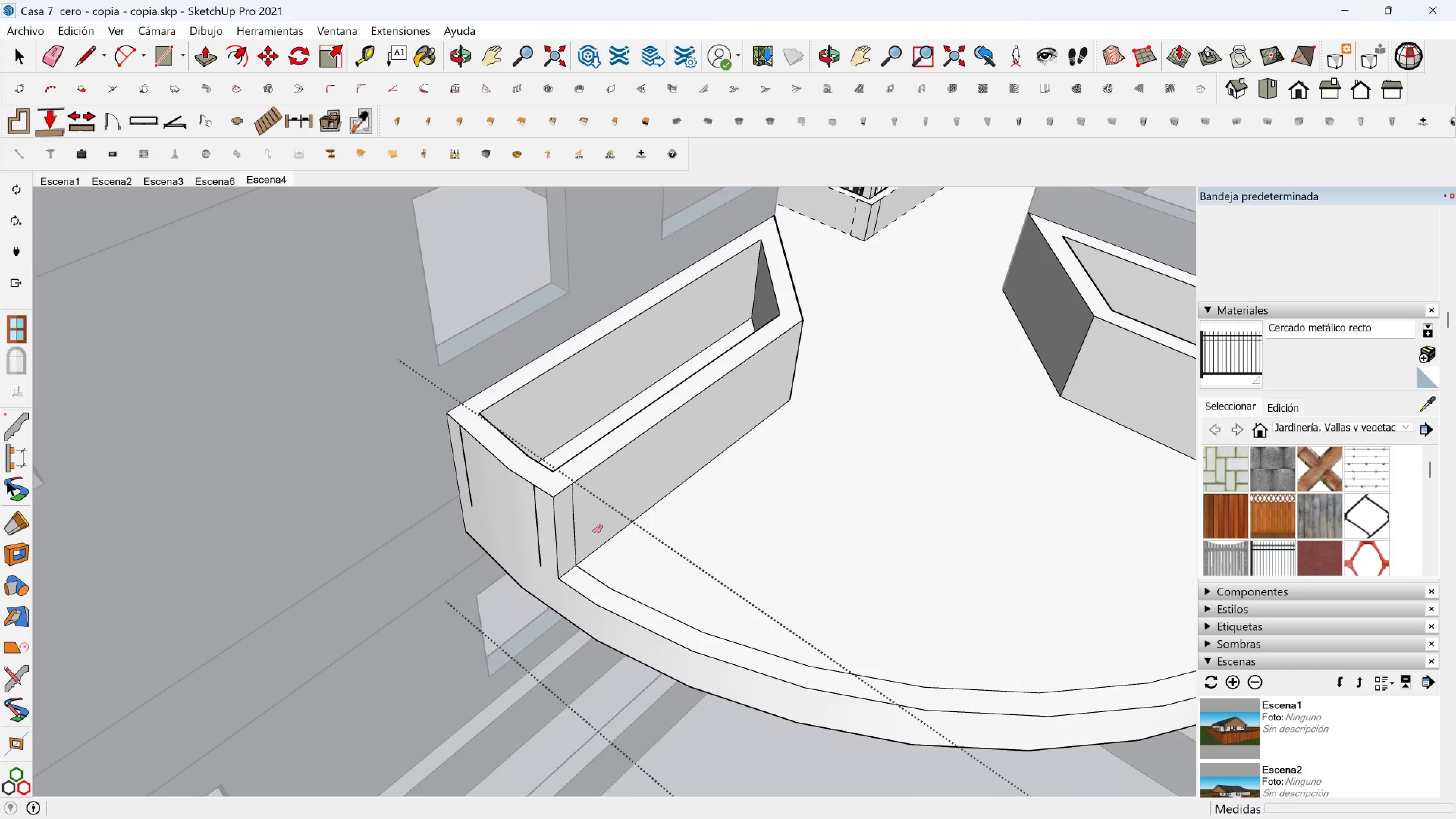 
scroll: coordinate [548, 518], scroll_direction: up, amount: 2.0
 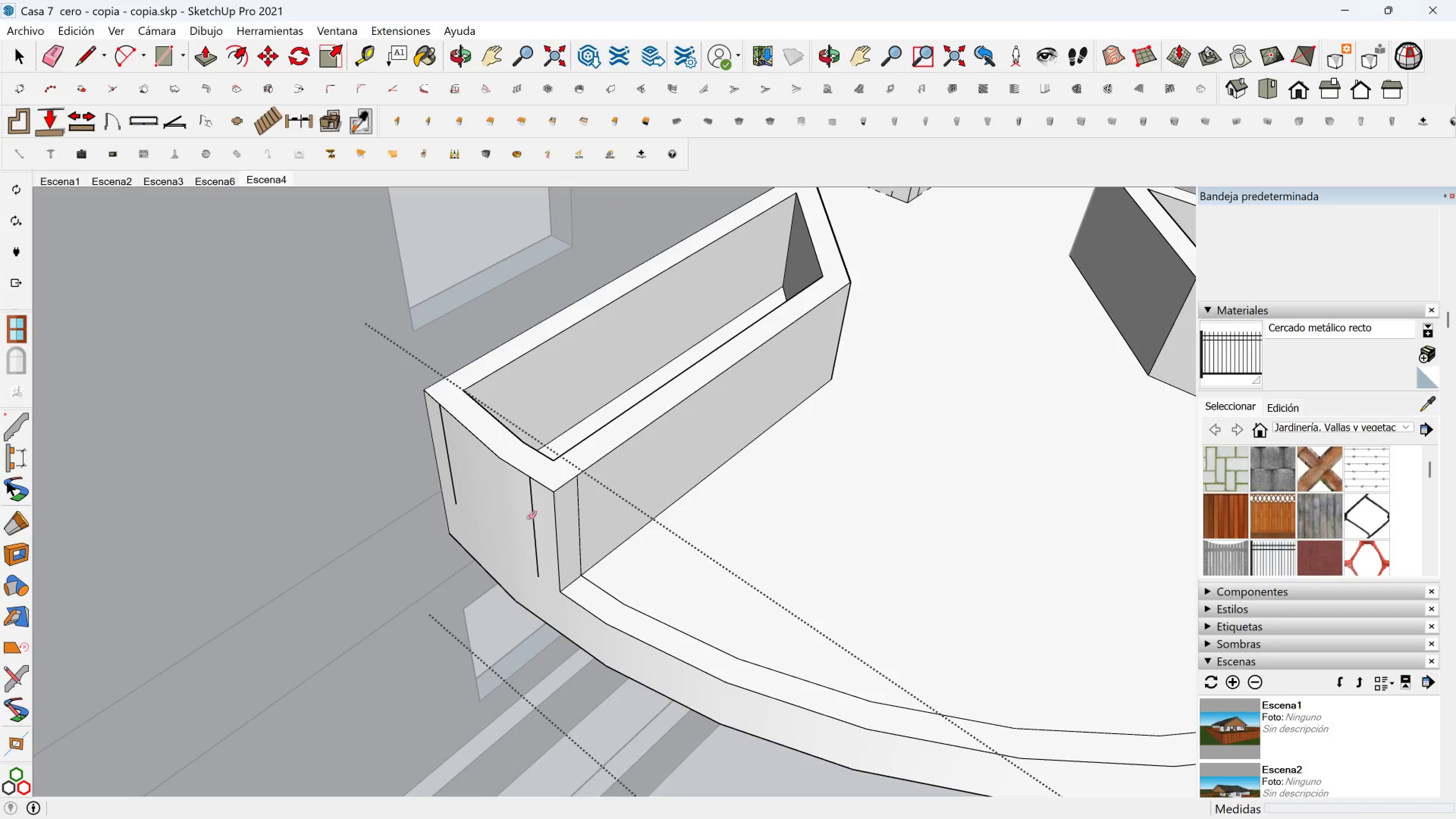 
left_click([529, 518])
 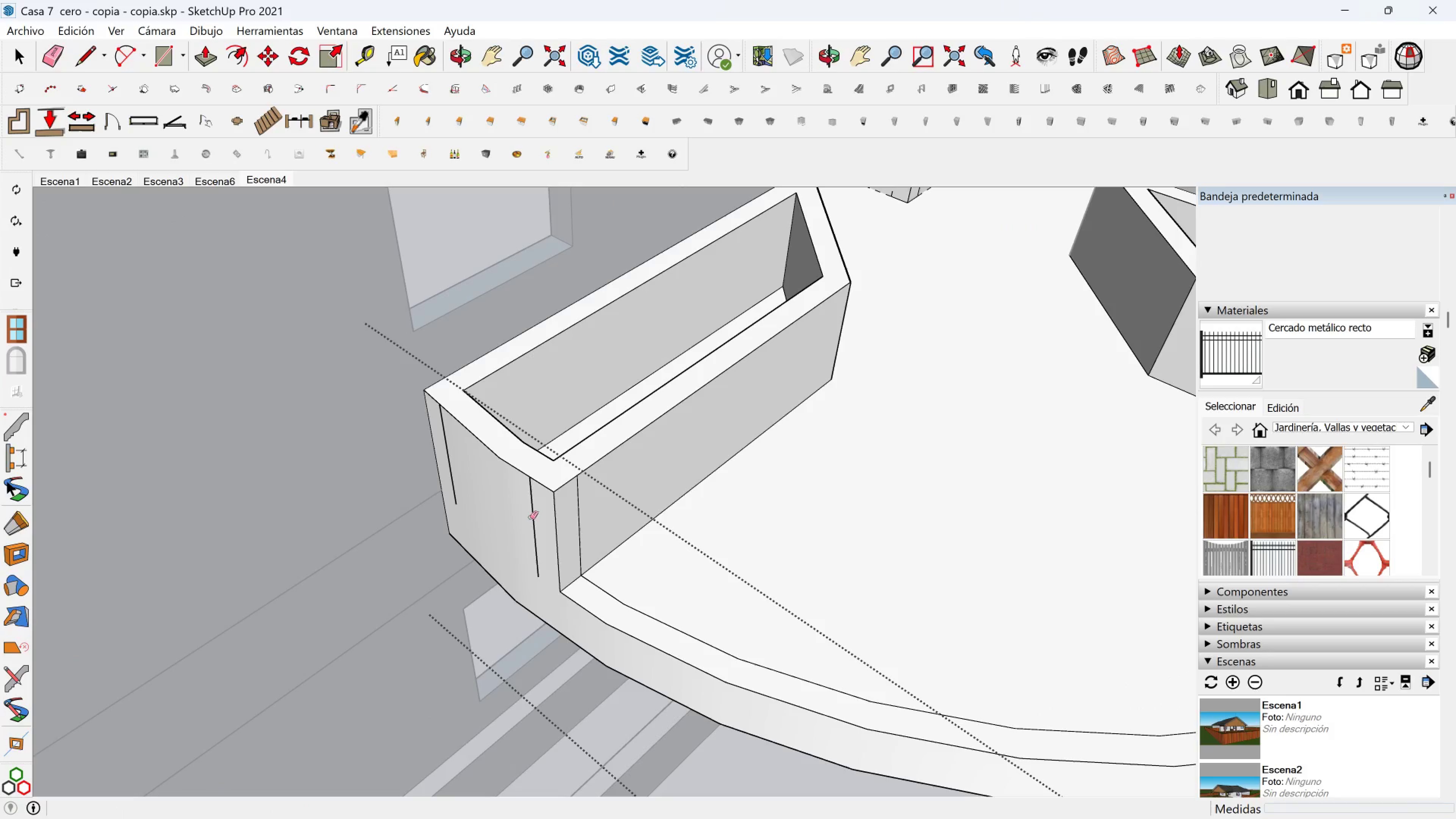 
left_click_drag(start_coordinate=[529, 518], to_coordinate=[534, 516])
 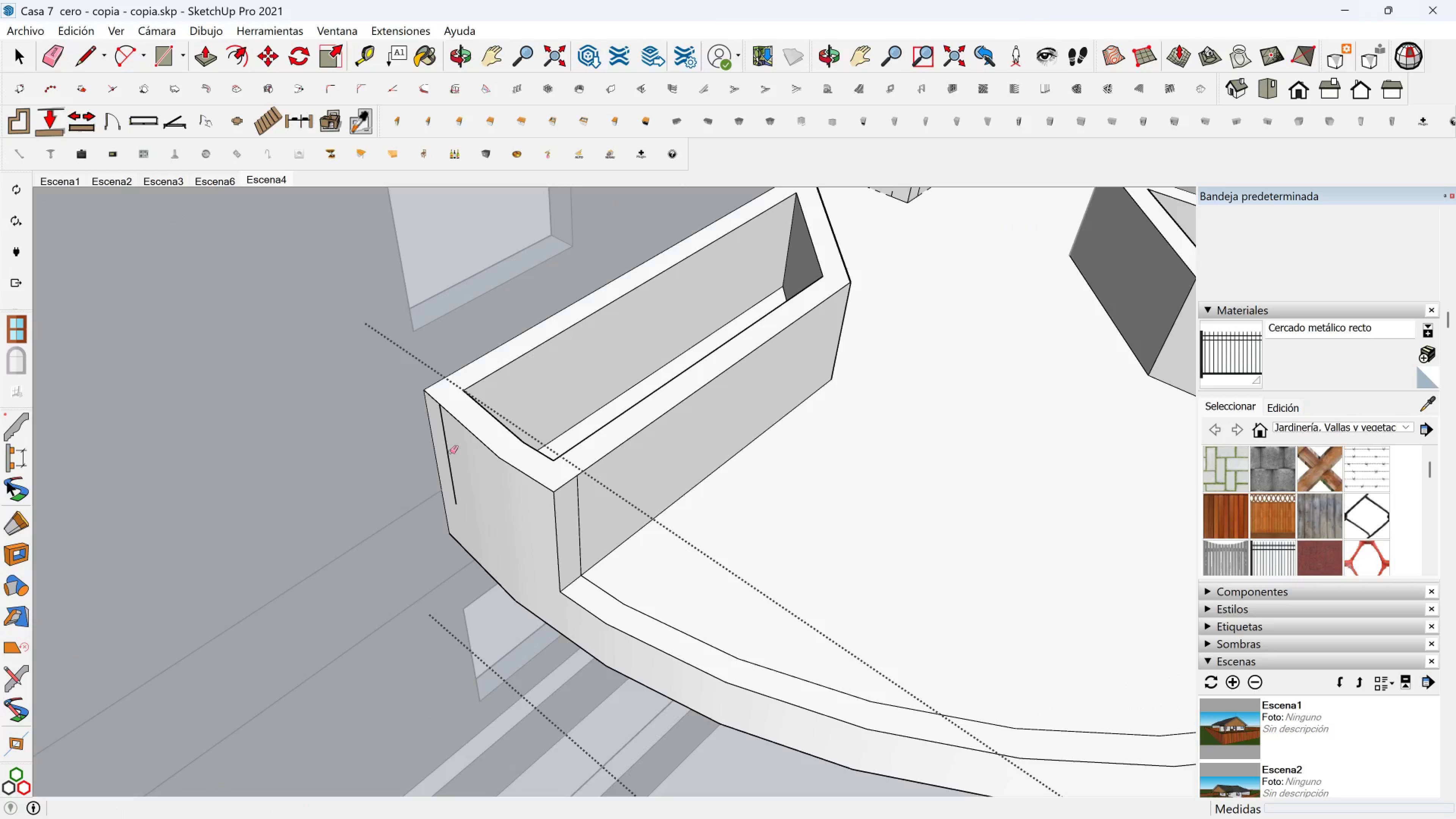 
left_click_drag(start_coordinate=[450, 452], to_coordinate=[446, 452])
 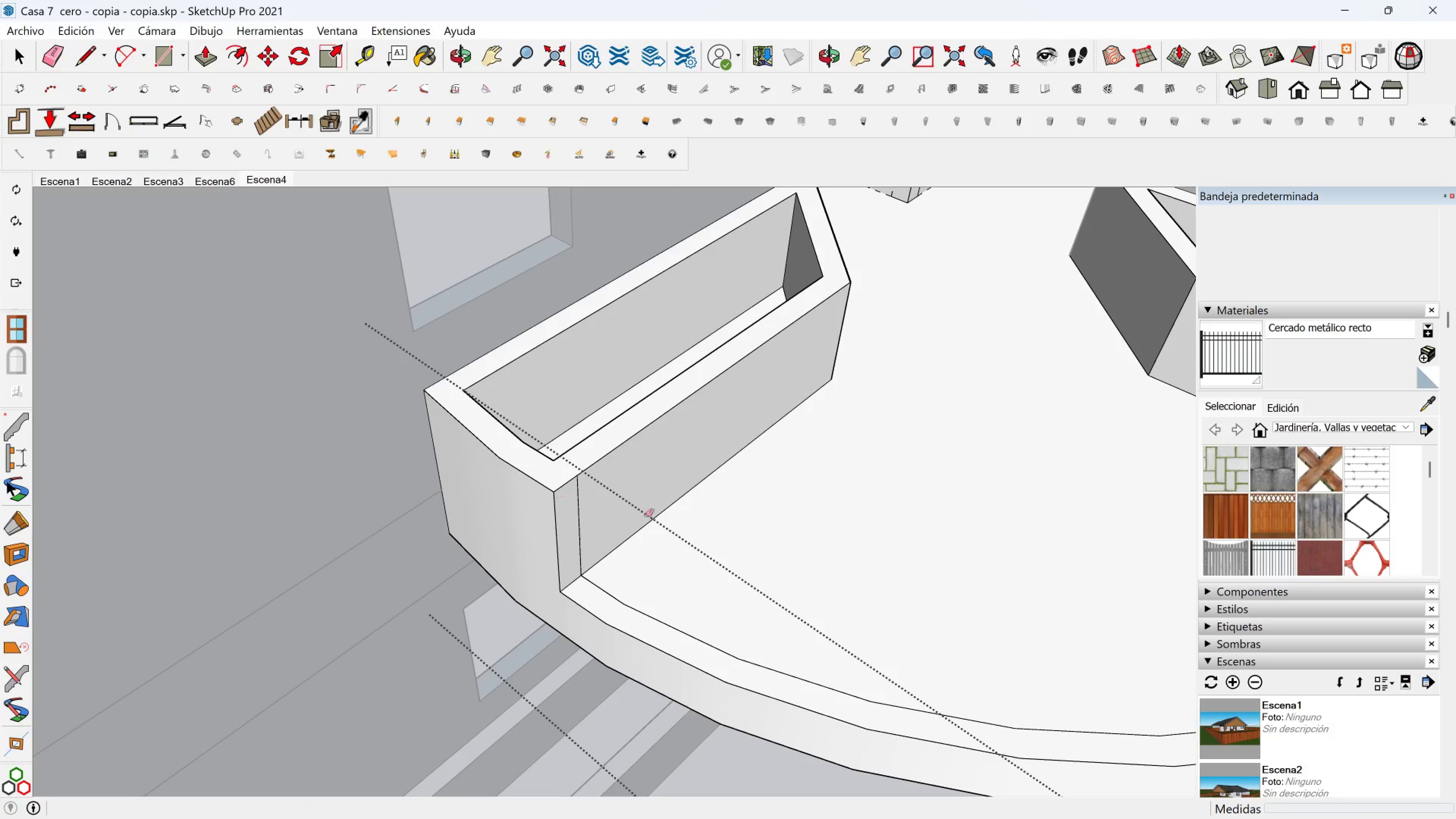 
hold_key(key=ShiftLeft, duration=0.41)
 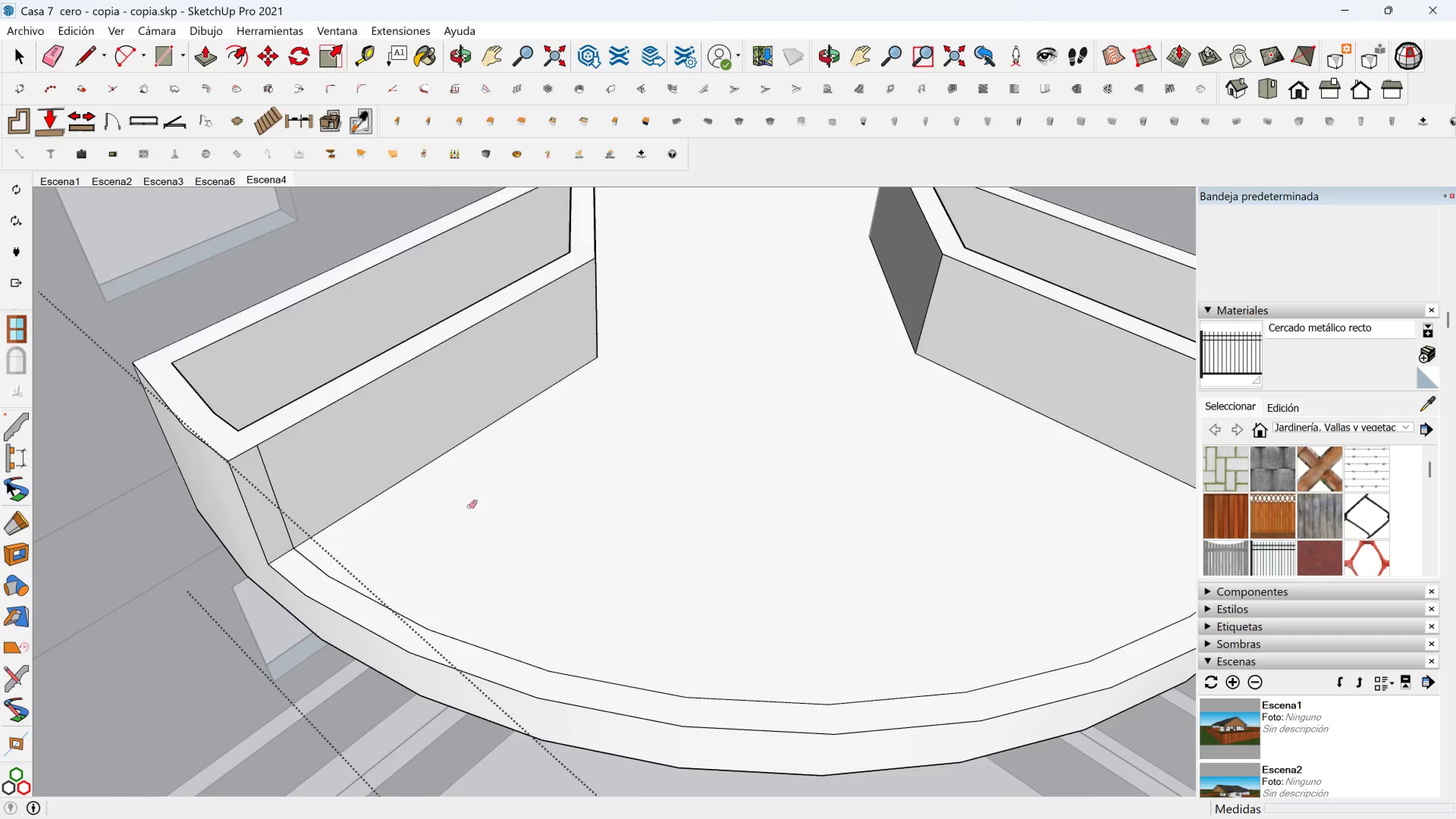 
scroll: coordinate [628, 545], scroll_direction: down, amount: 3.0
 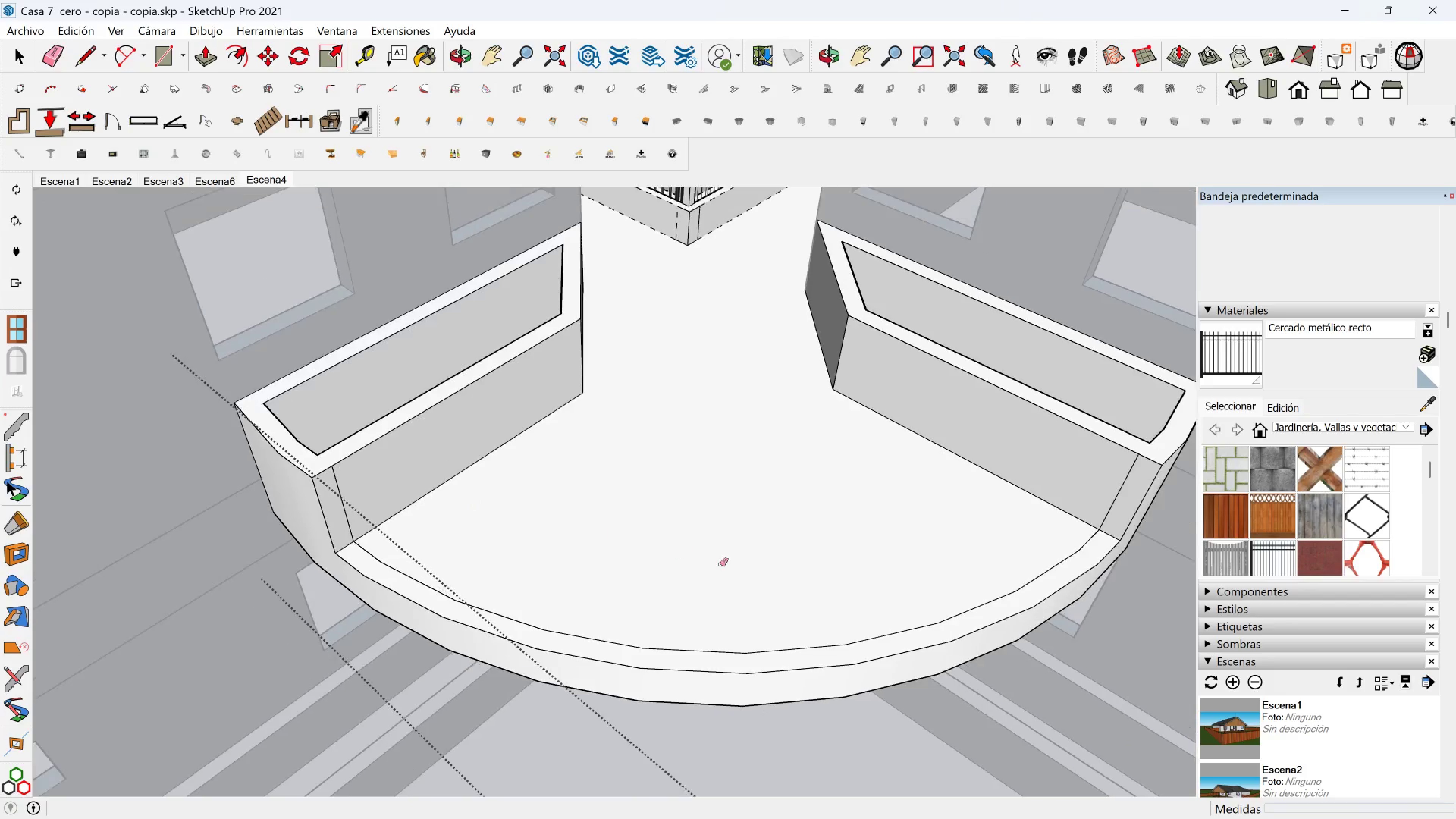 
key(Shift+ShiftLeft)
 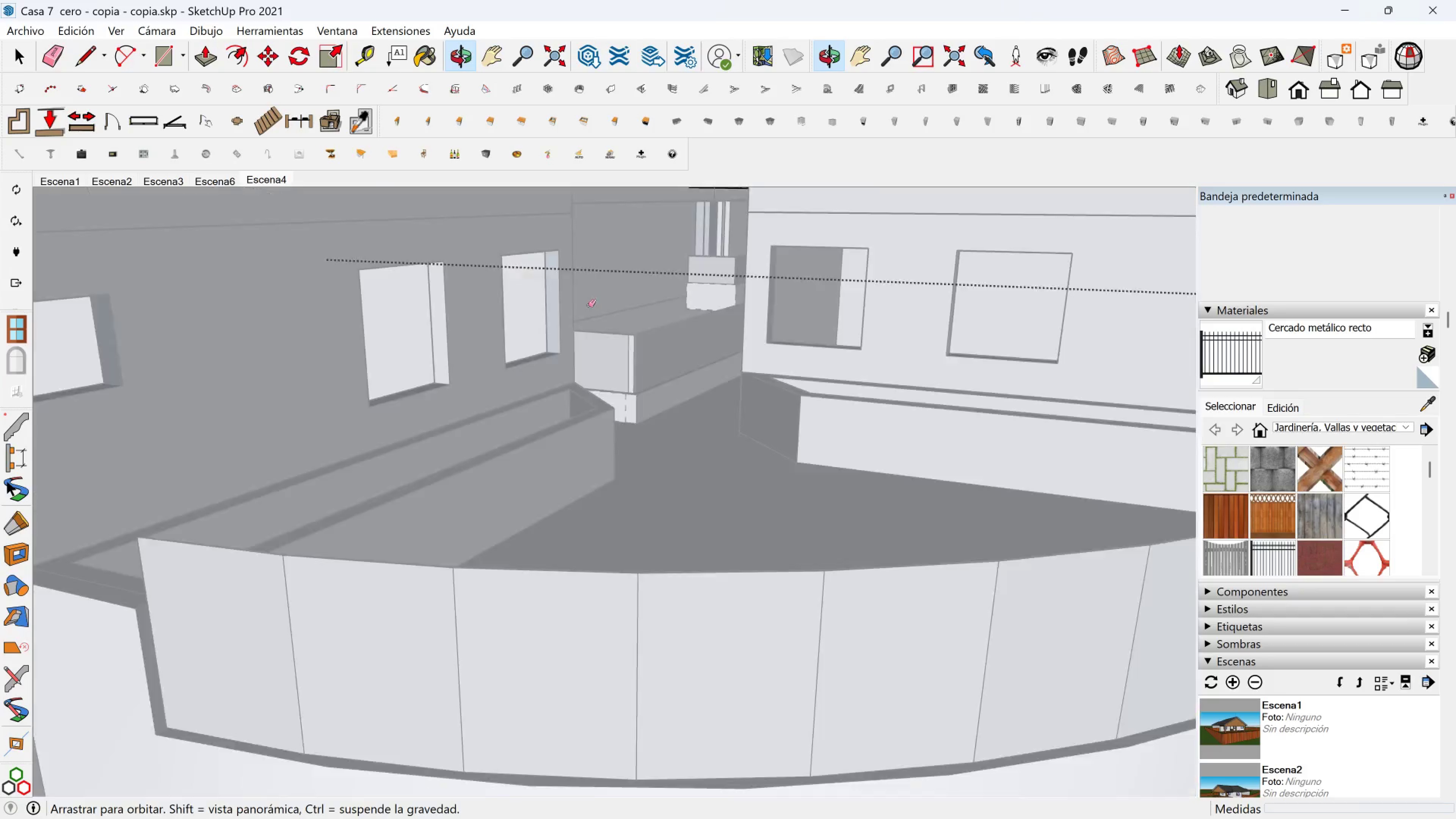 
hold_key(key=ShiftLeft, duration=0.5)
 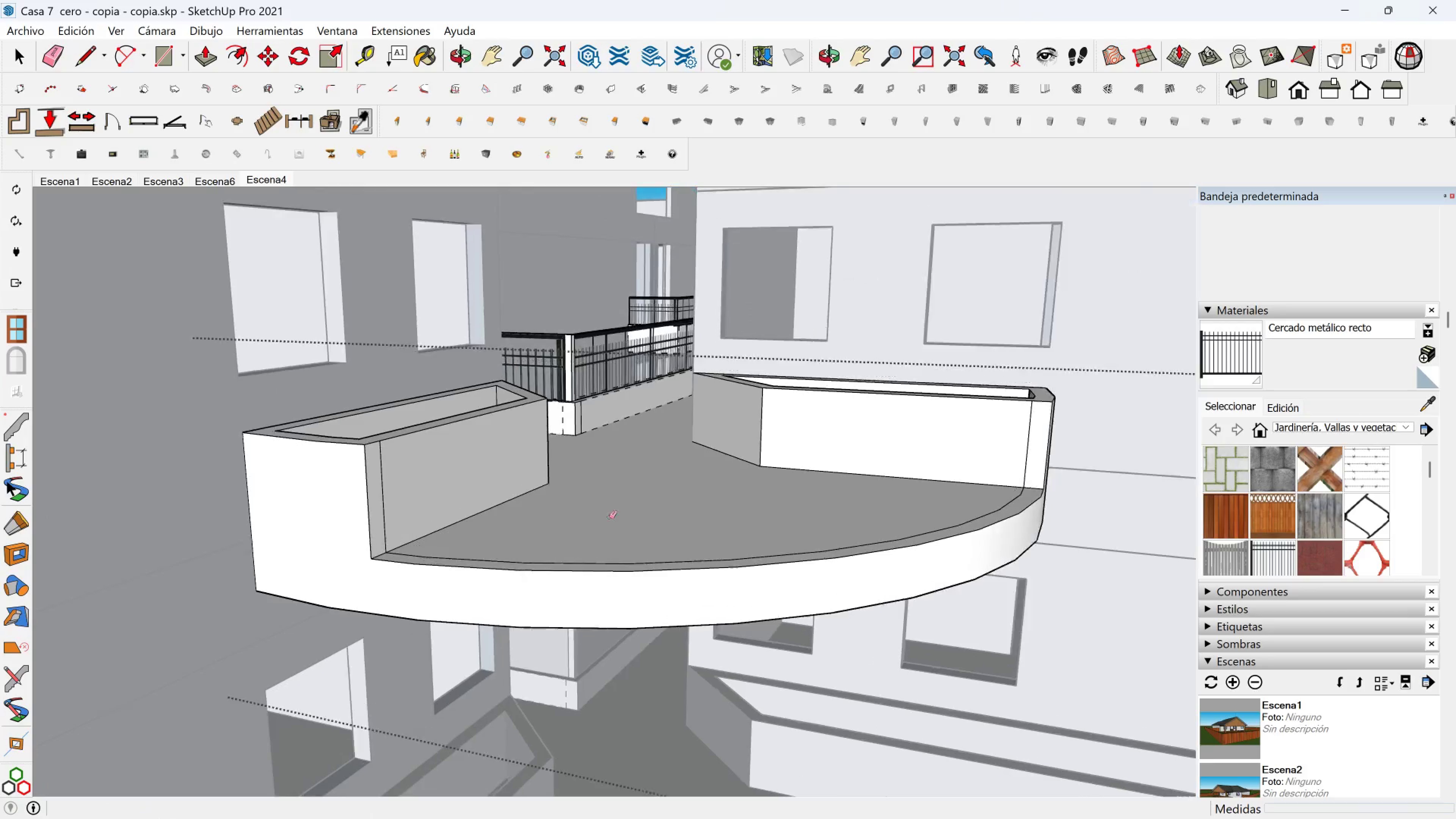 
scroll: coordinate [593, 562], scroll_direction: up, amount: 7.0
 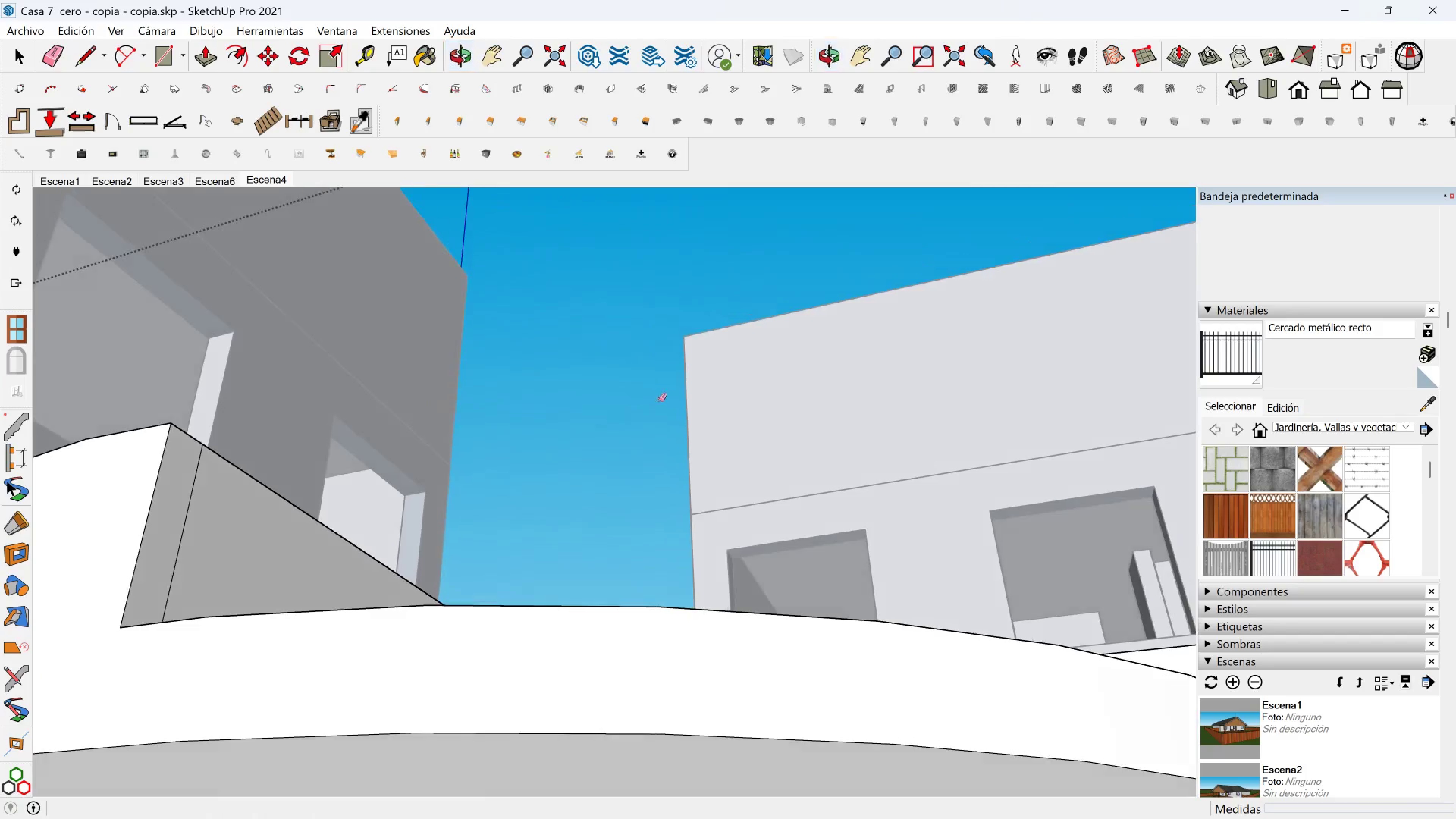 
hold_key(key=ShiftLeft, duration=0.63)
 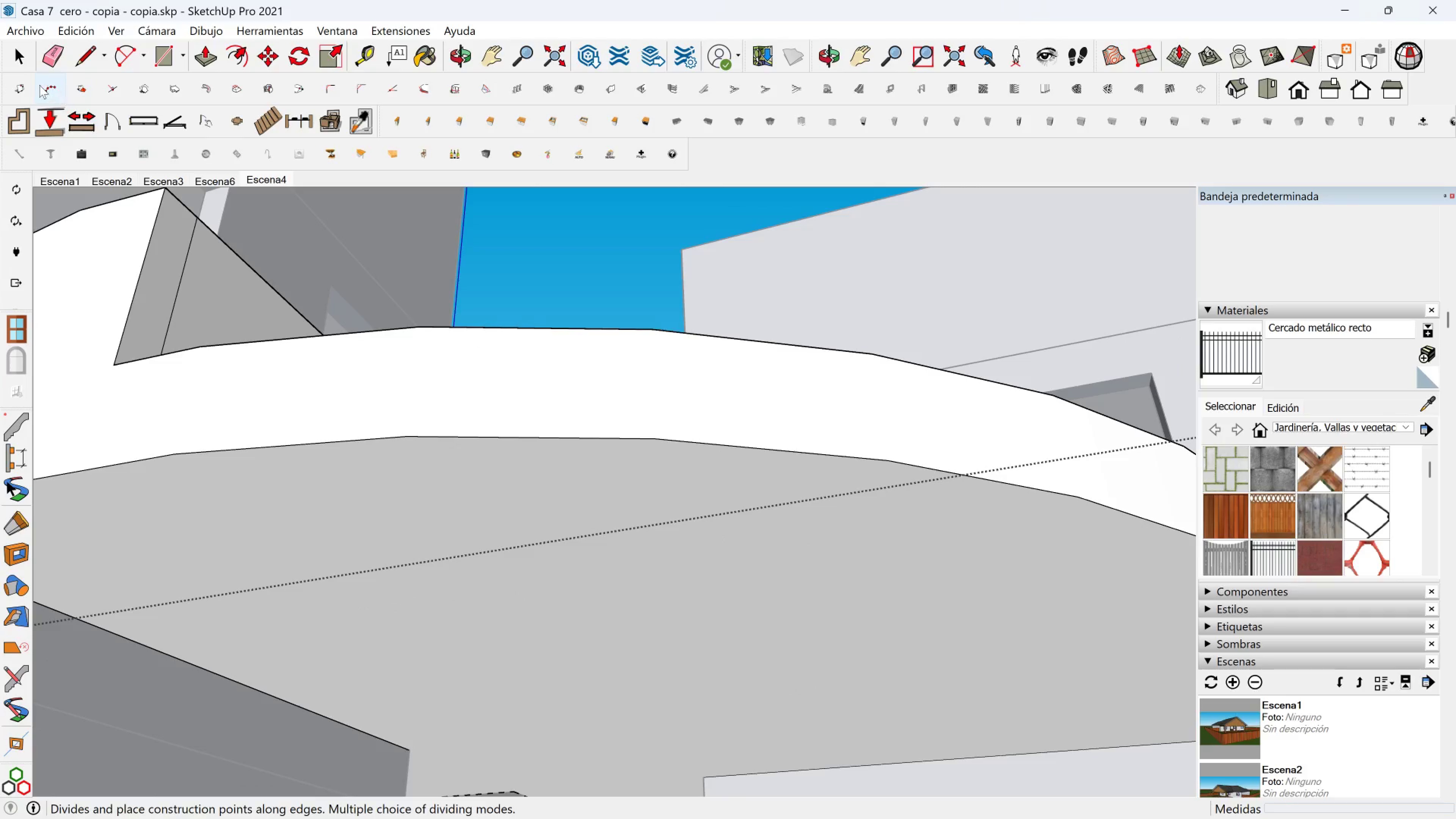 
left_click([85, 57])
 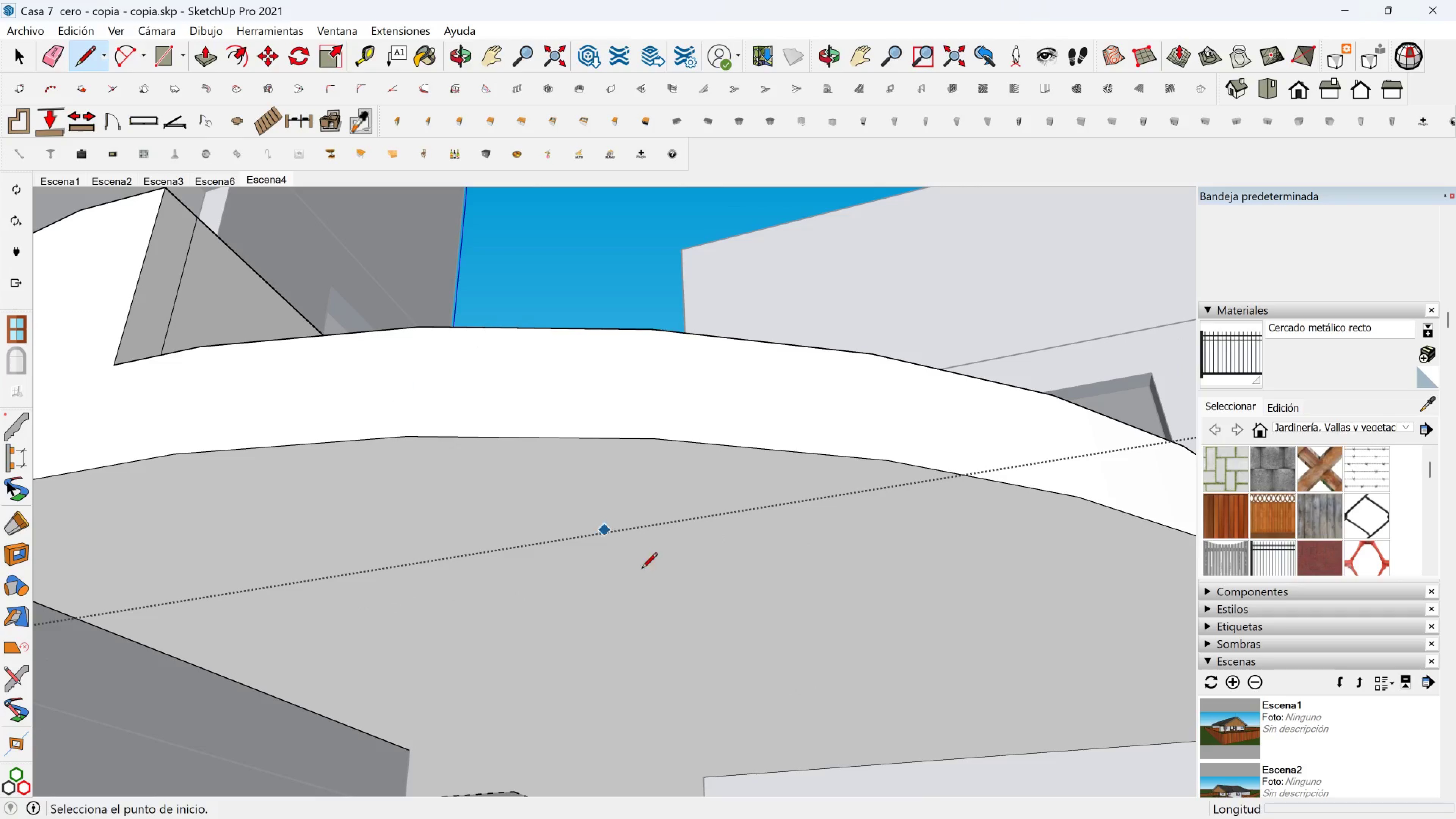 
hold_key(key=ShiftLeft, duration=0.39)
 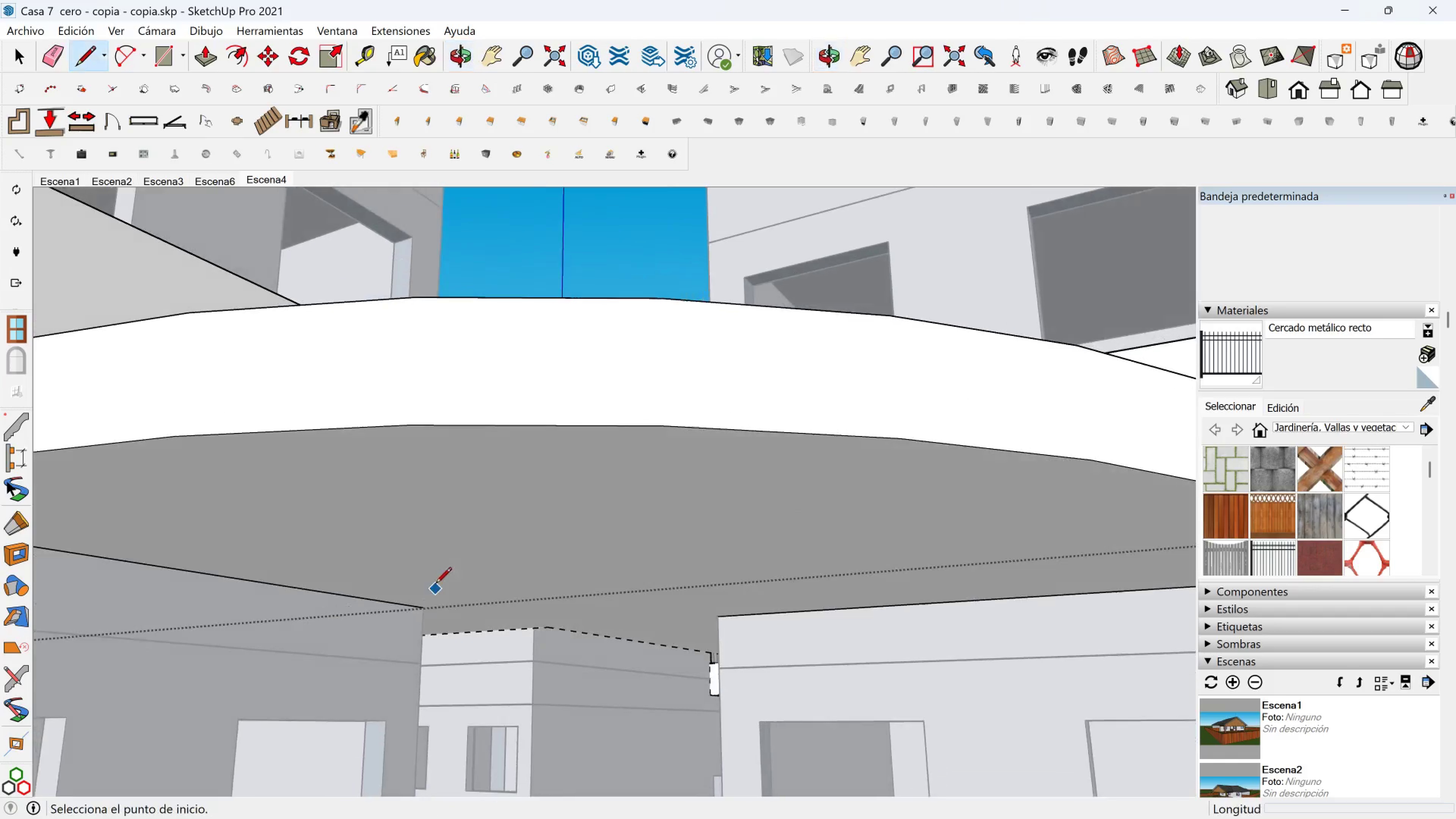 
scroll: coordinate [452, 565], scroll_direction: down, amount: 2.0
 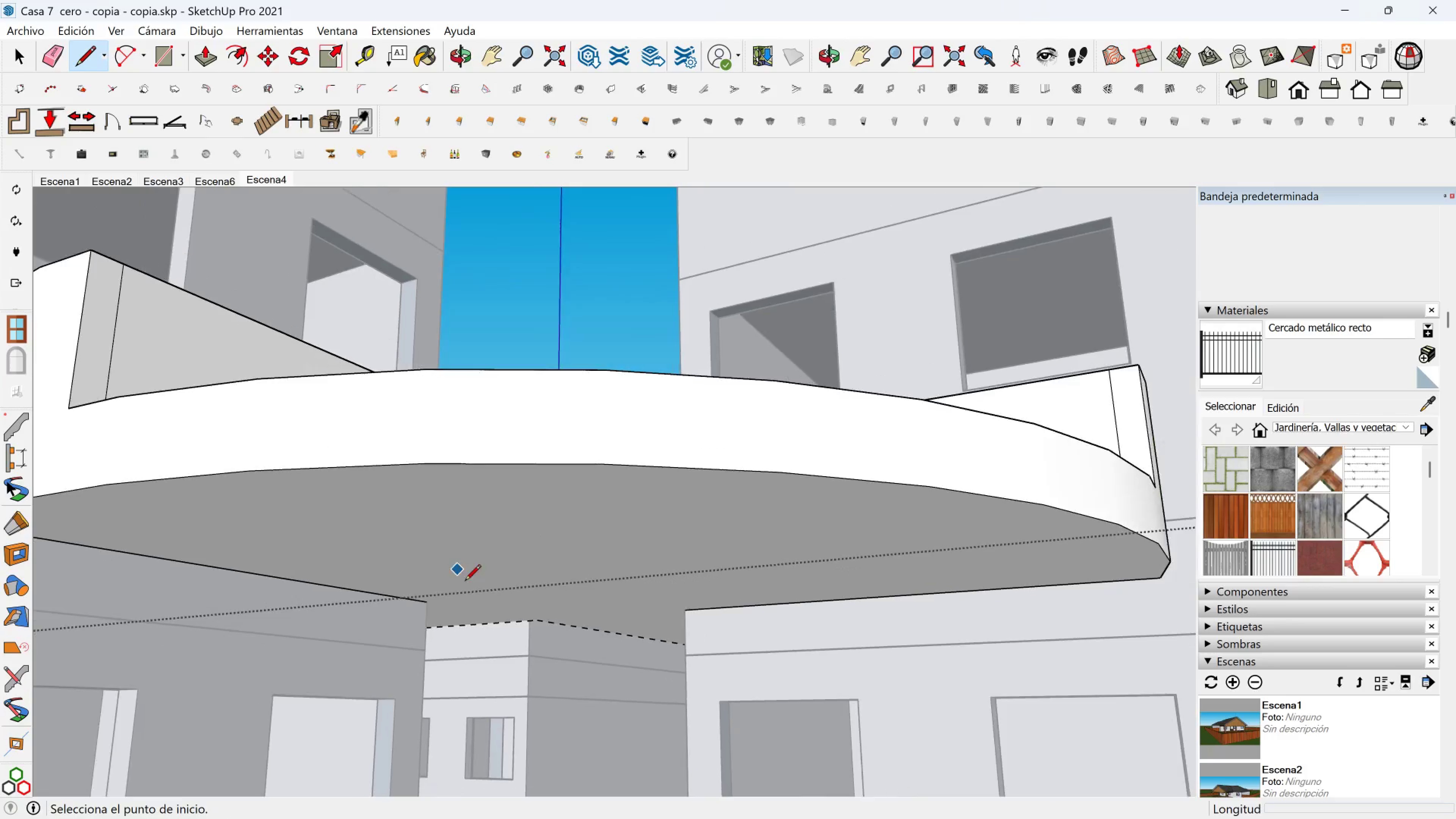 
key(Shift+ShiftLeft)
 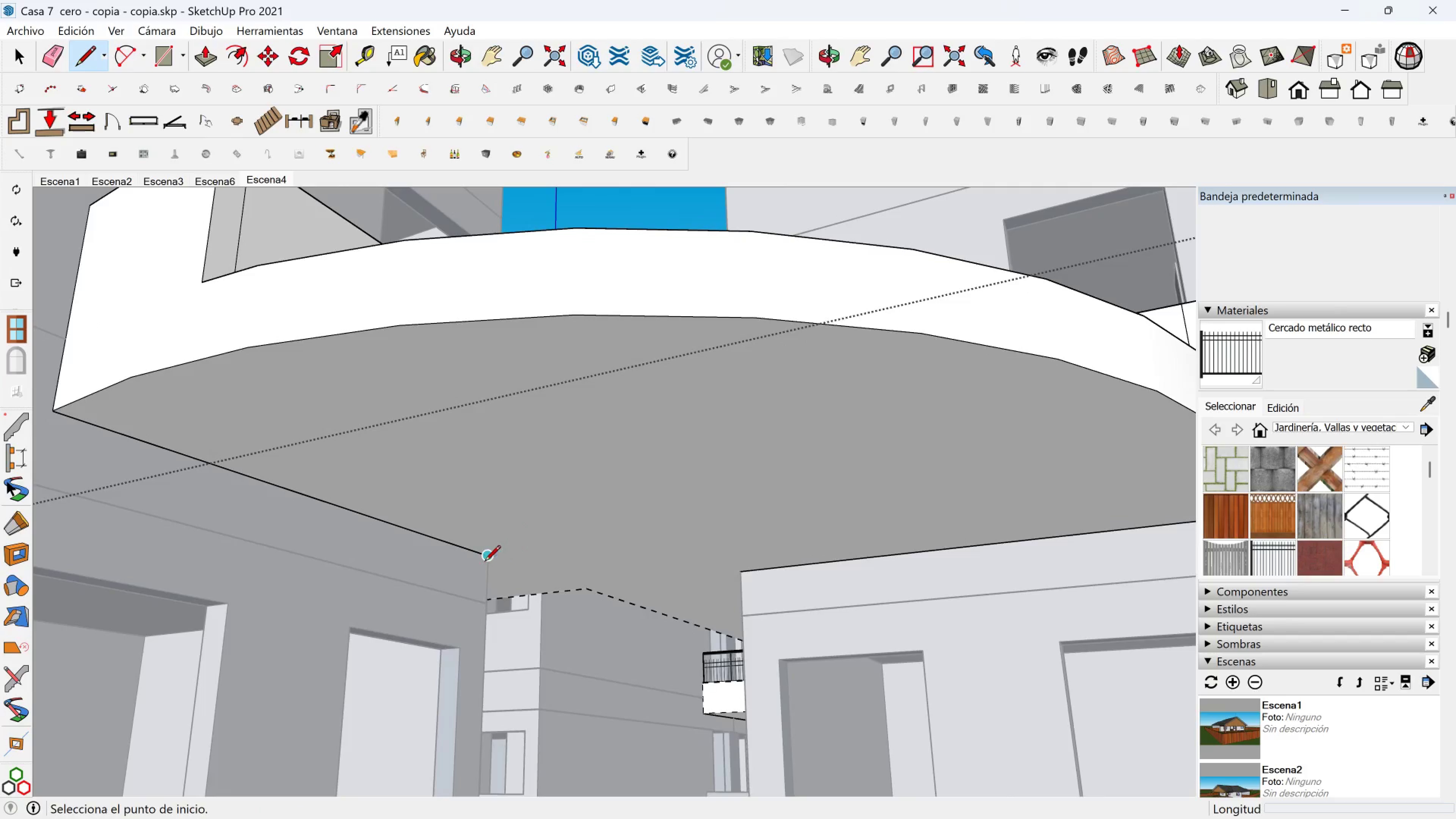 
left_click([487, 560])
 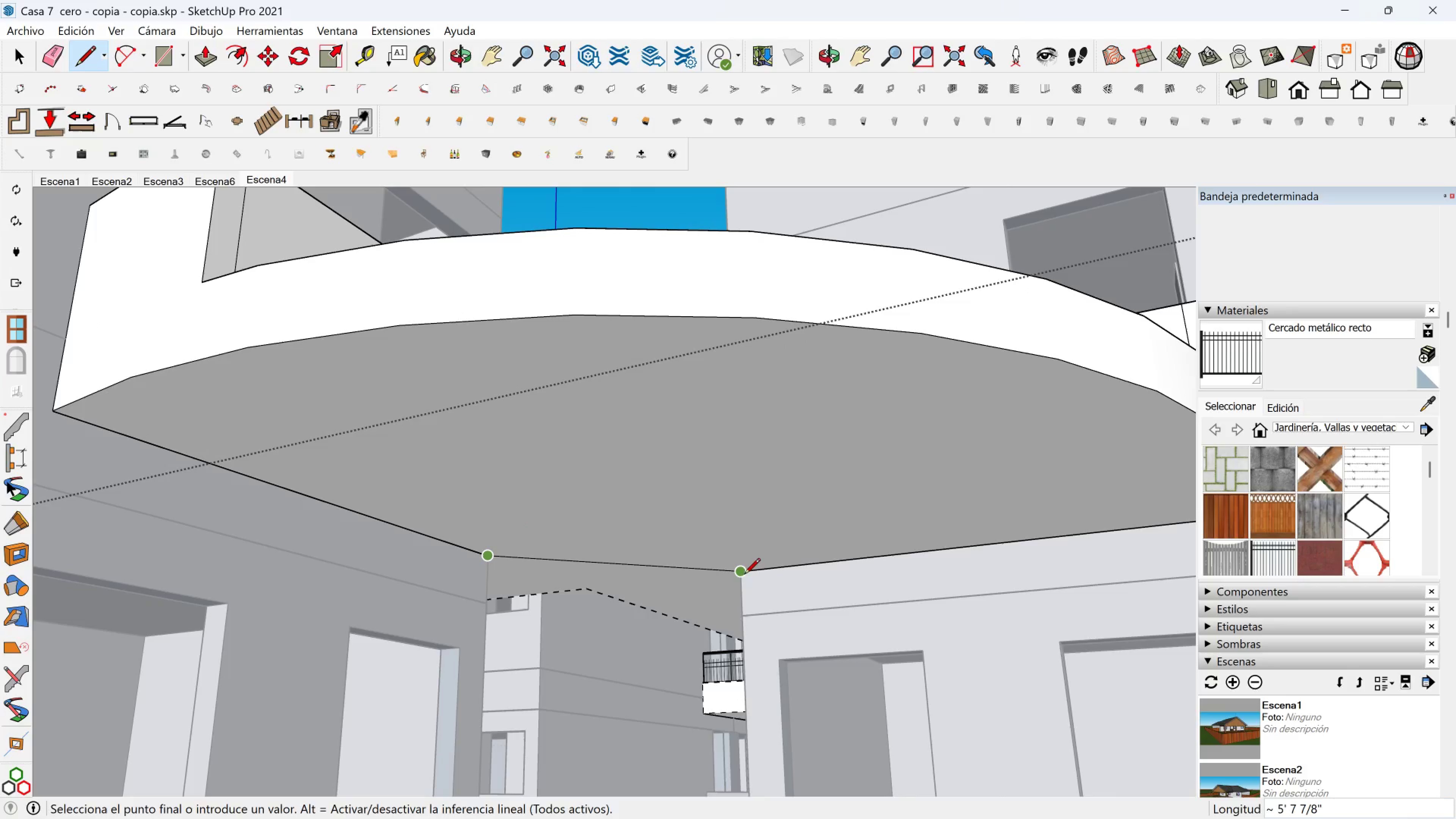 
left_click([744, 573])
 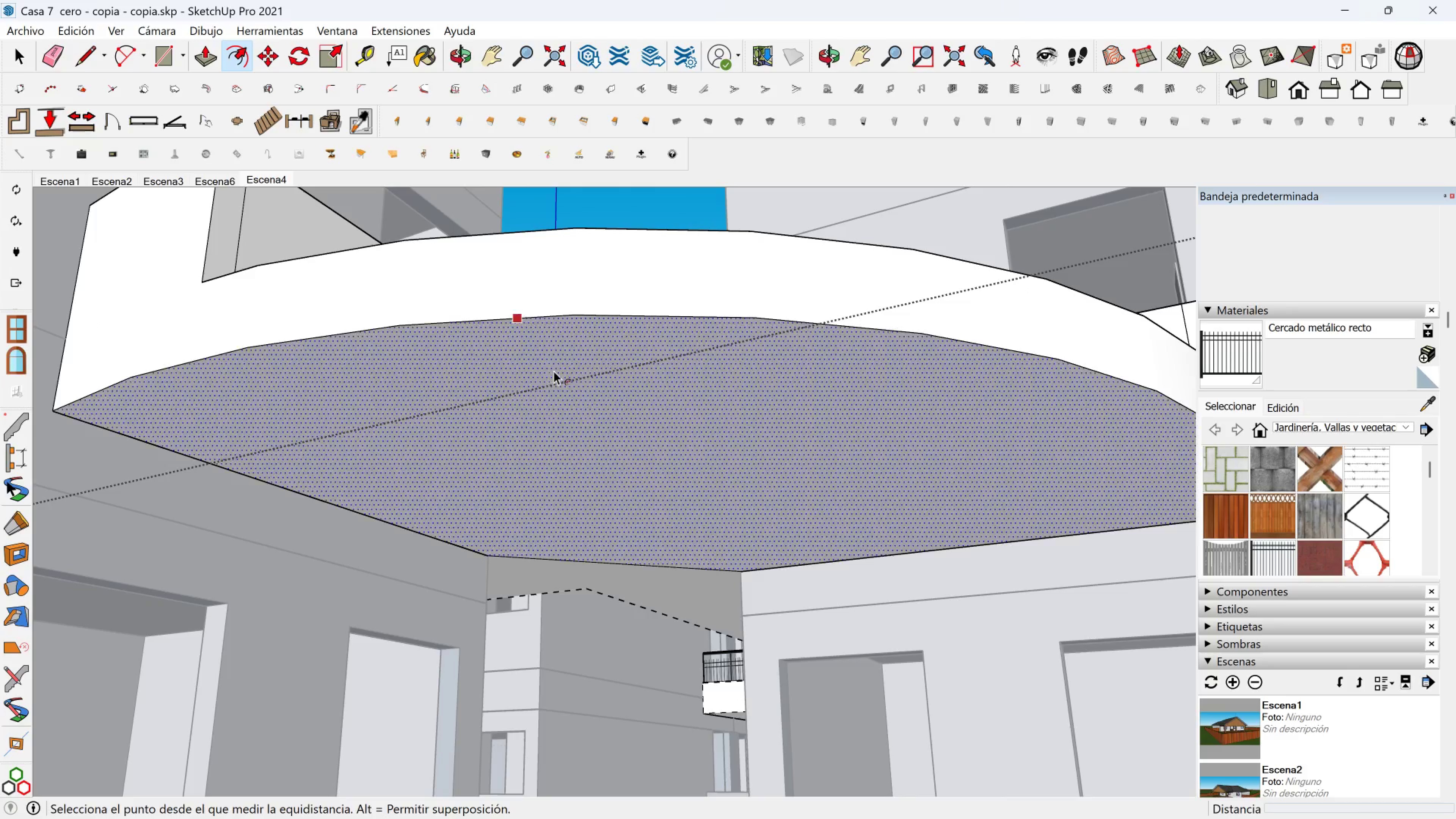 
left_click([560, 361])
 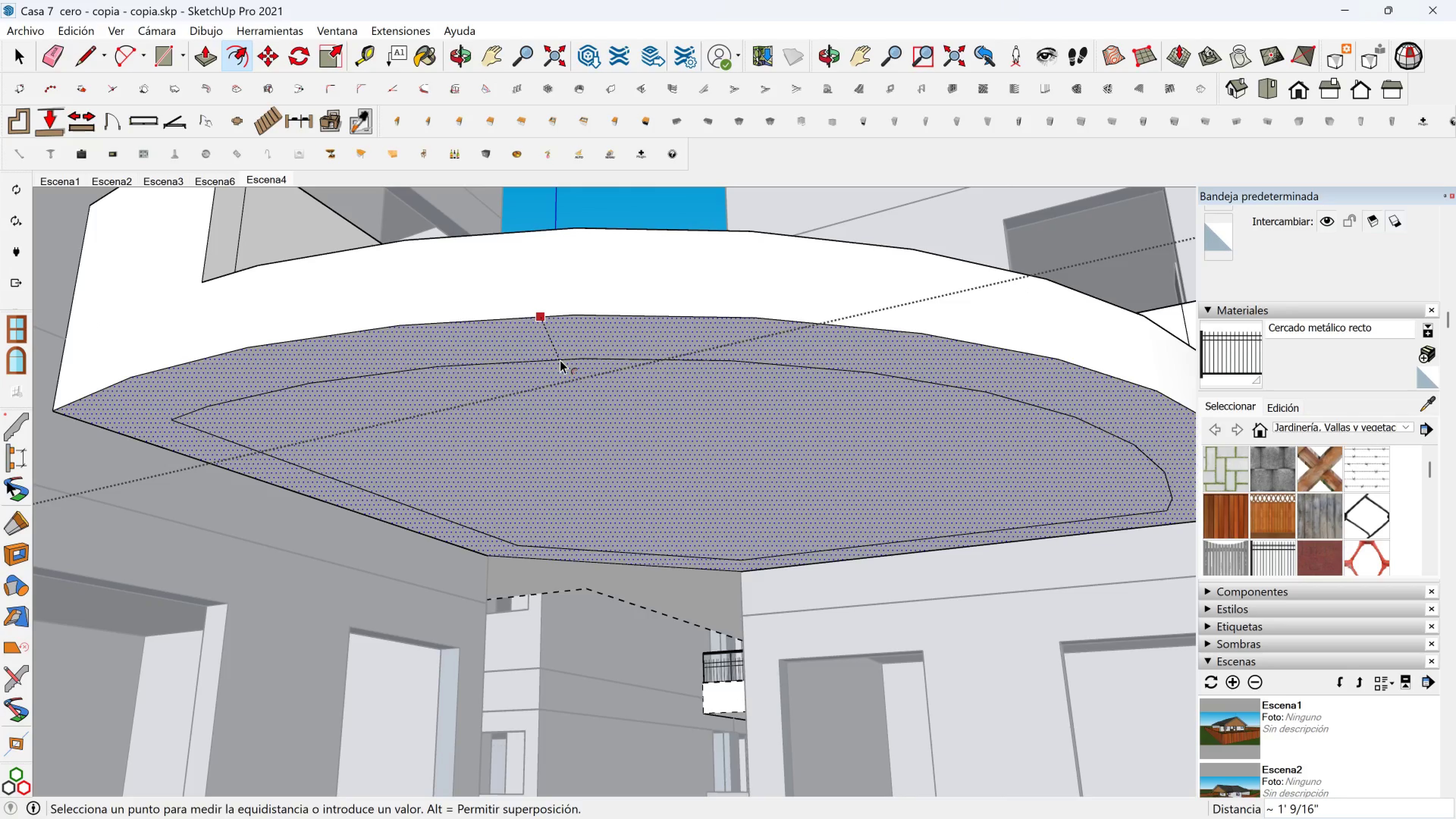 
type(24)
 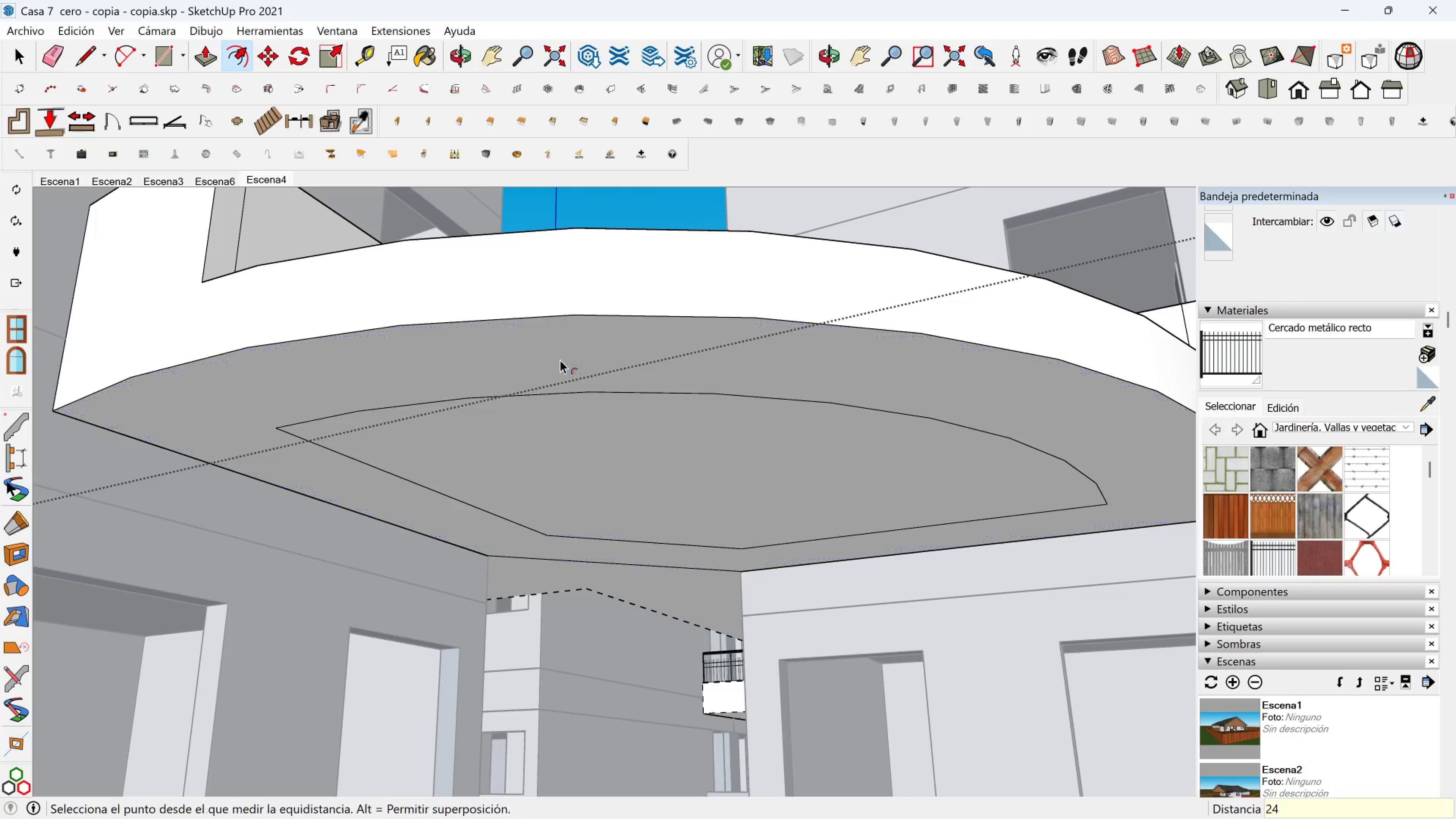 
key(Enter)
 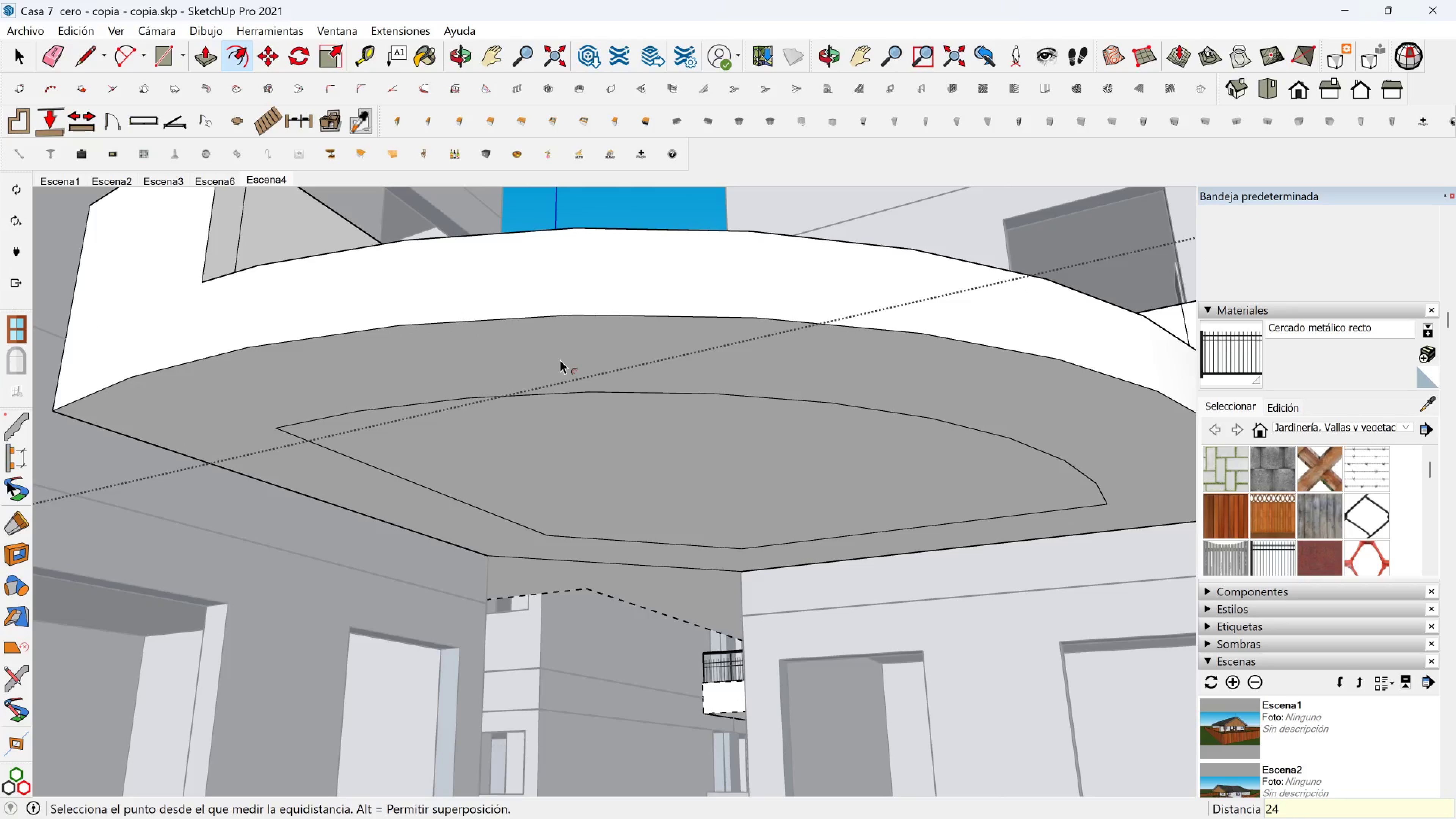 
key(Control+Z)
 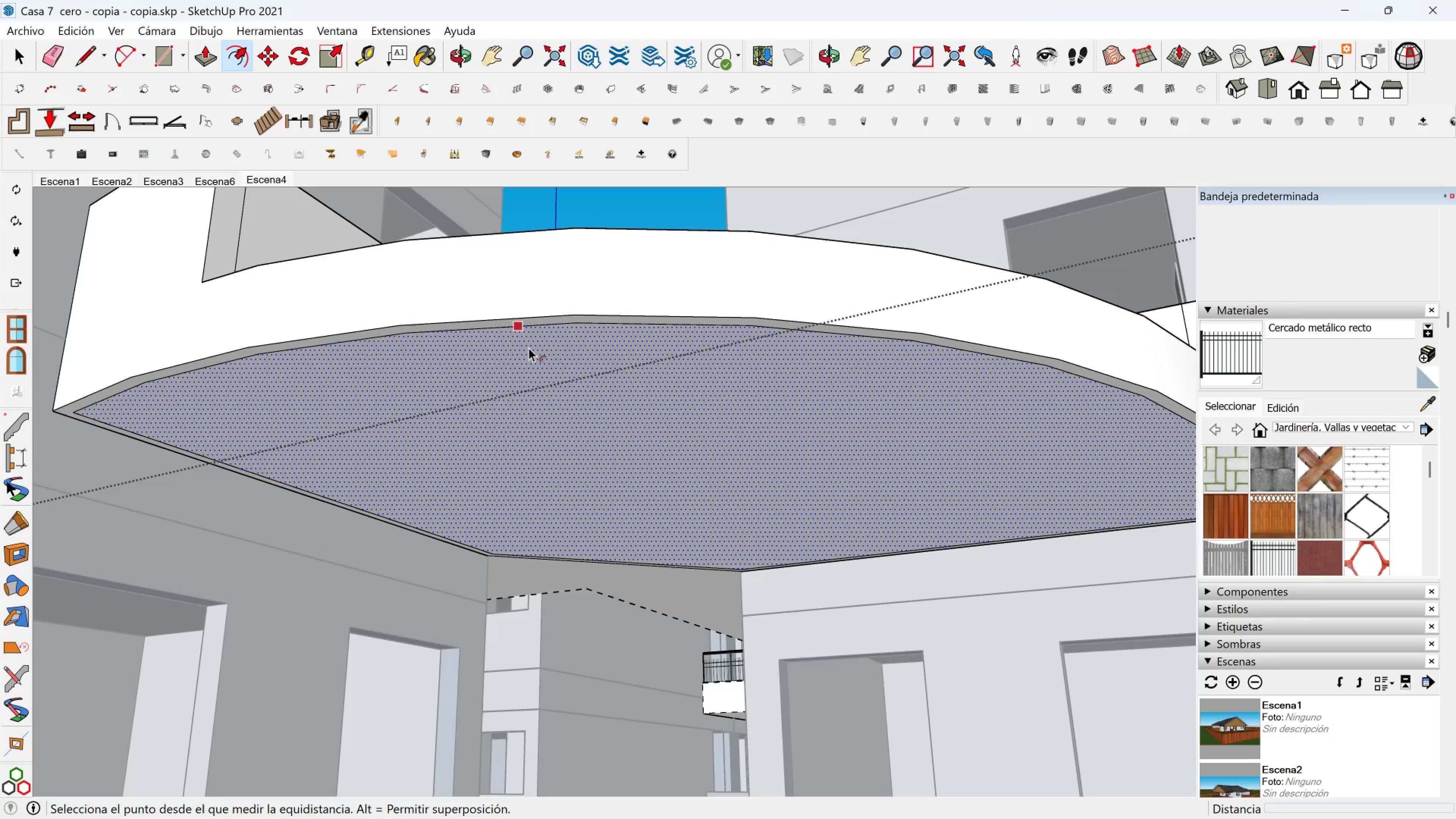 
key(Control+ControlLeft)
 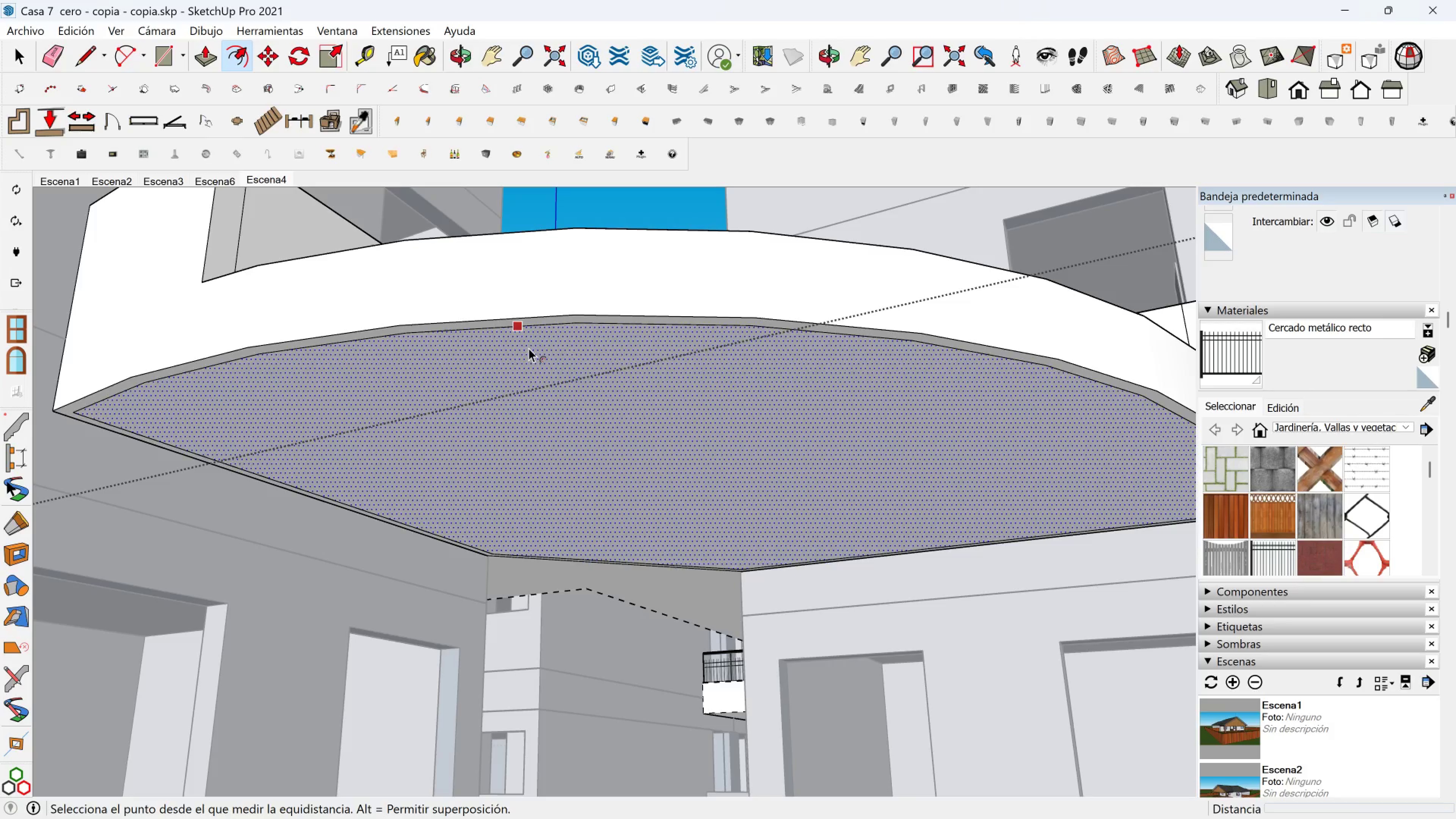 
key(Control+Z)
 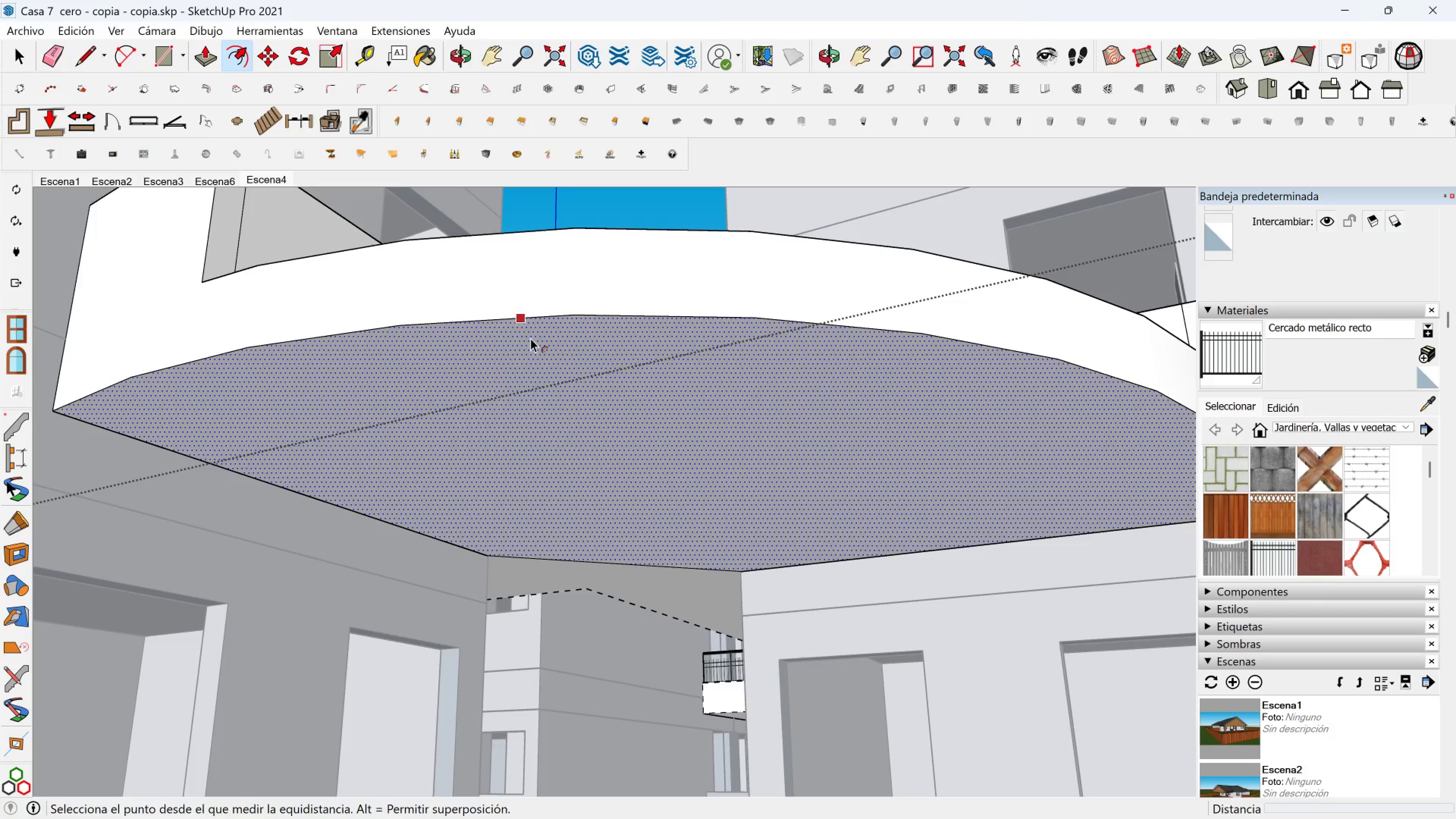 
left_click([530, 338])
 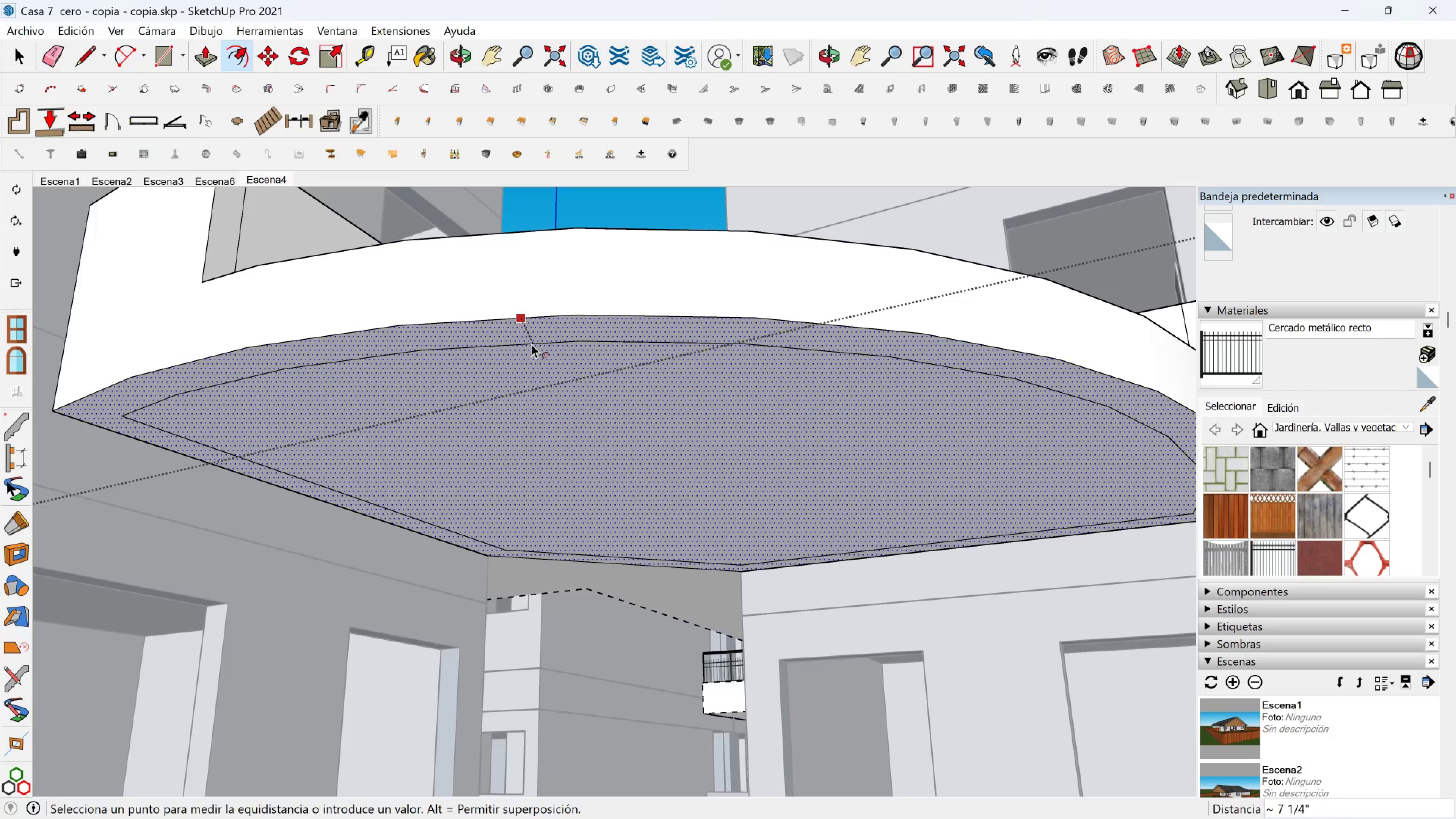 
type(12)
 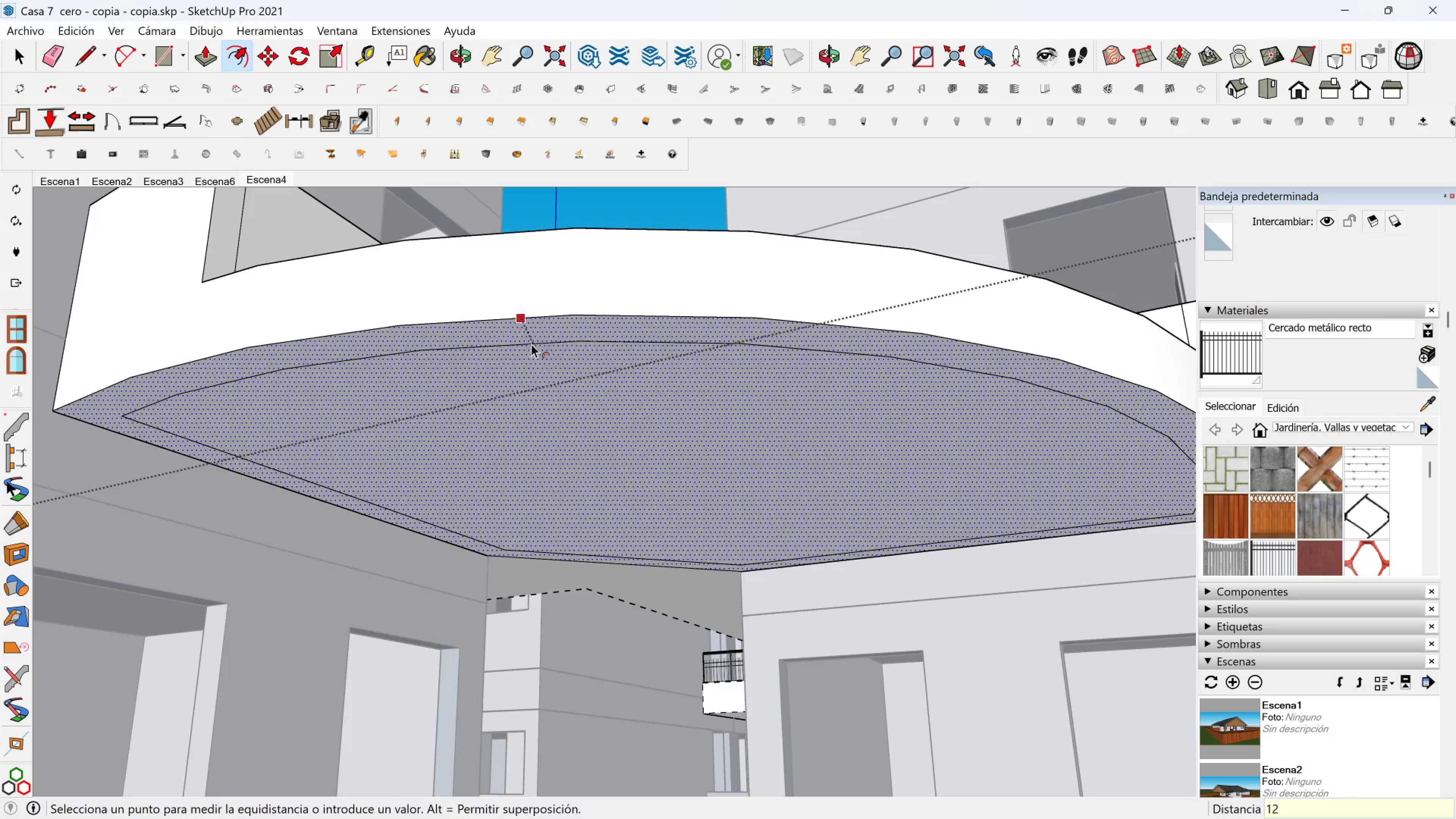 
key(Enter)
 